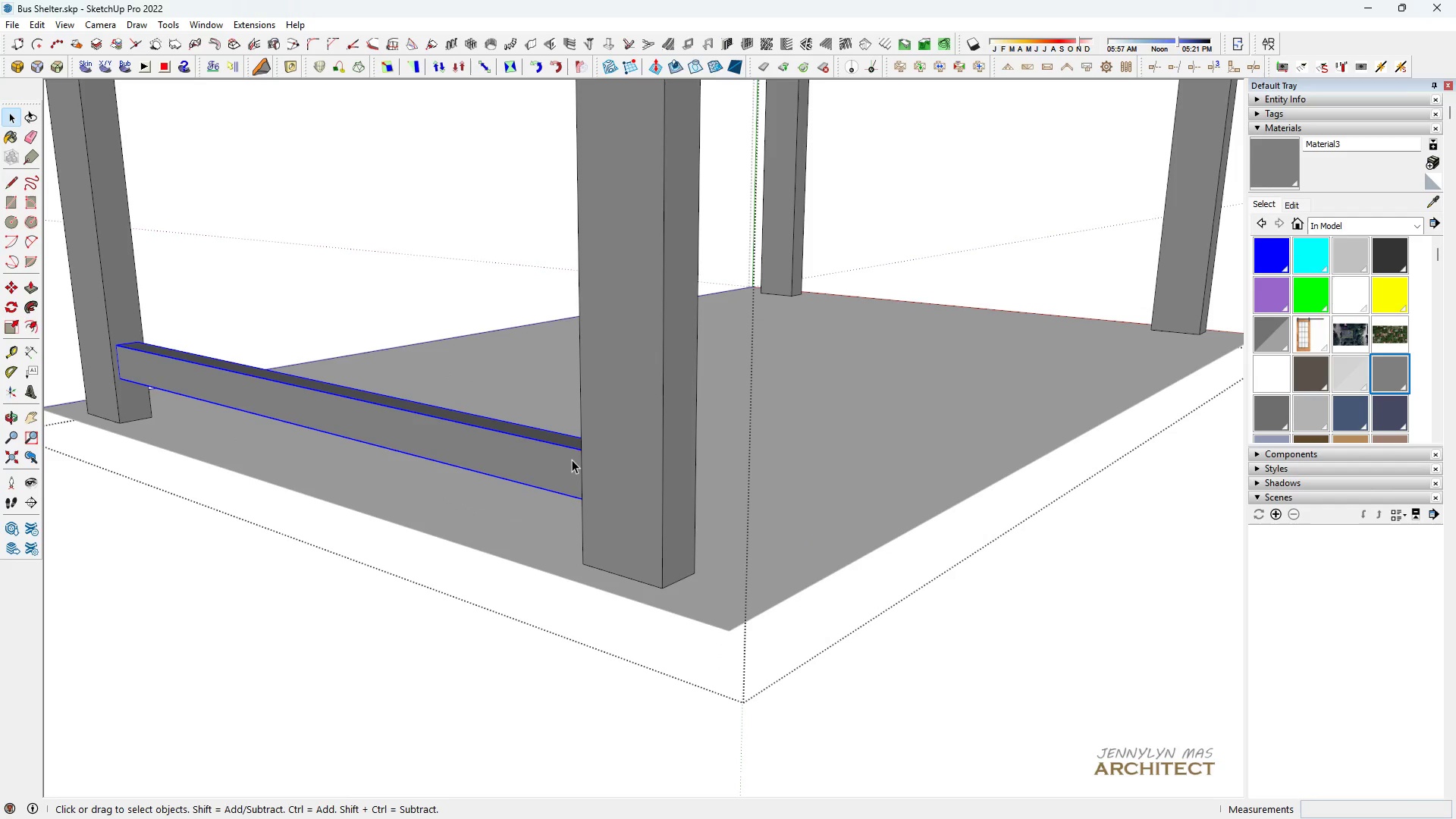 
left_click([572, 460])
 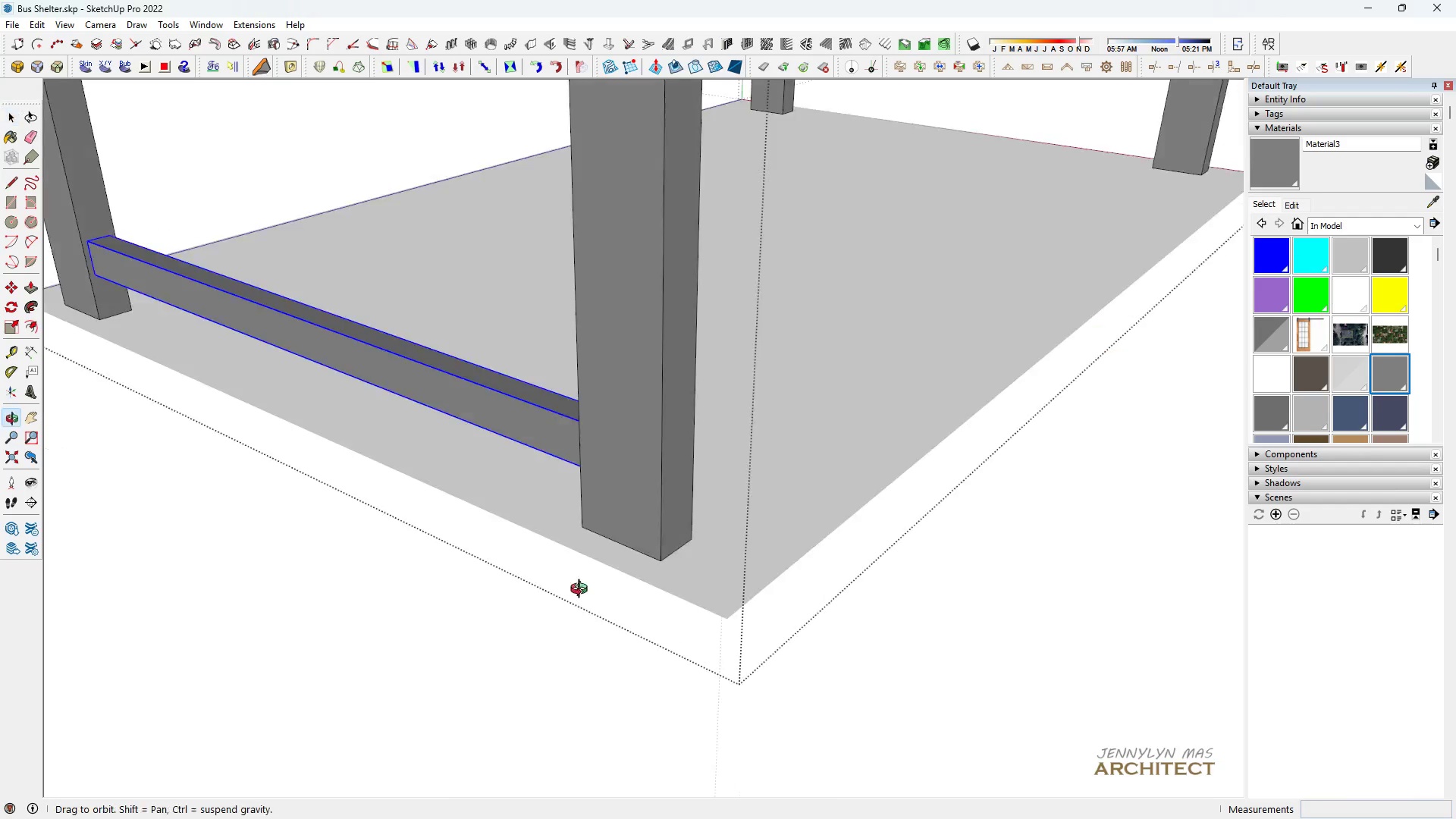 
scroll: coordinate [585, 526], scroll_direction: down, amount: 3.0
 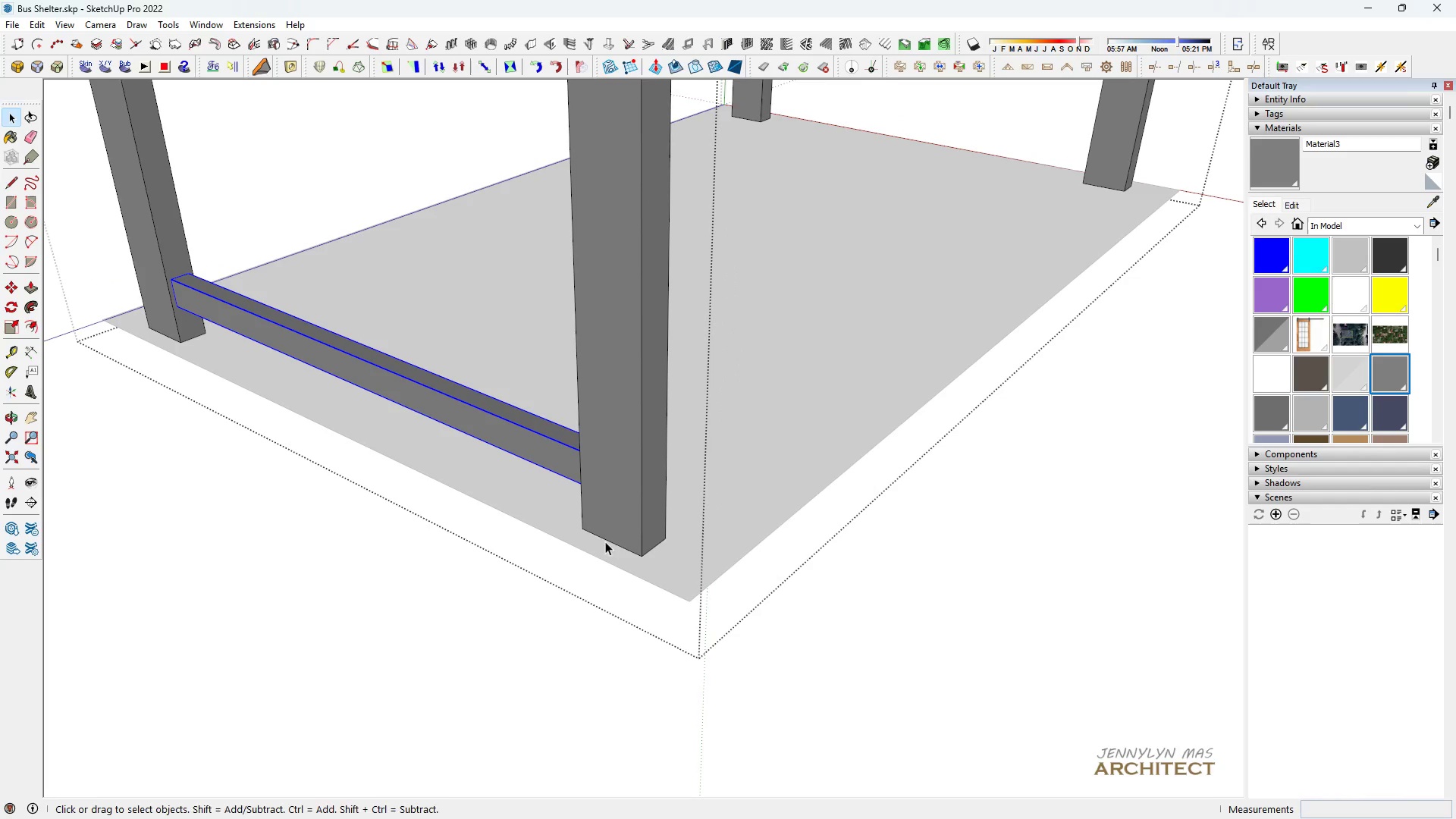 
key(Space)
 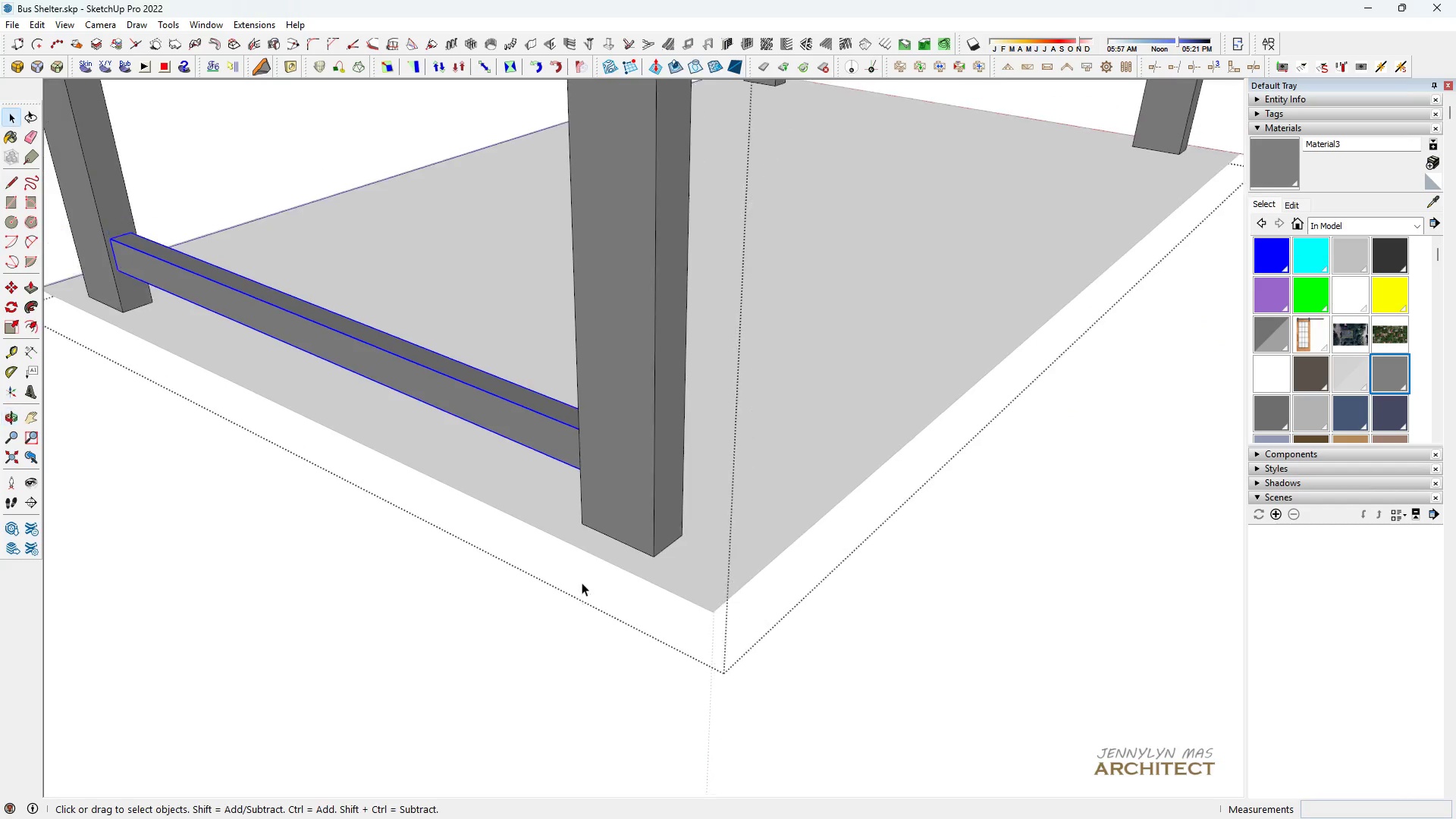 
key(M)
 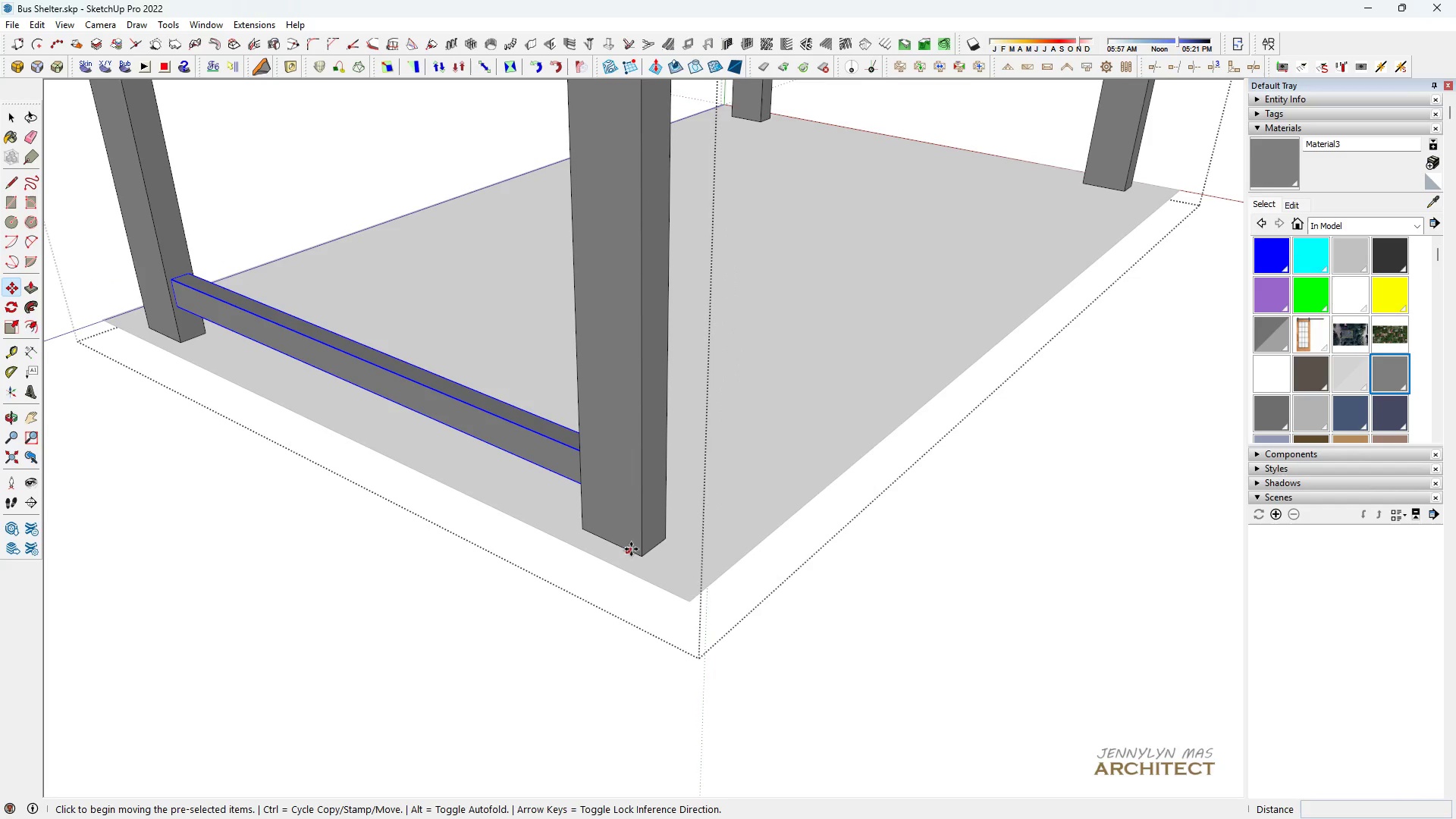 
key(Control+ControlLeft)
 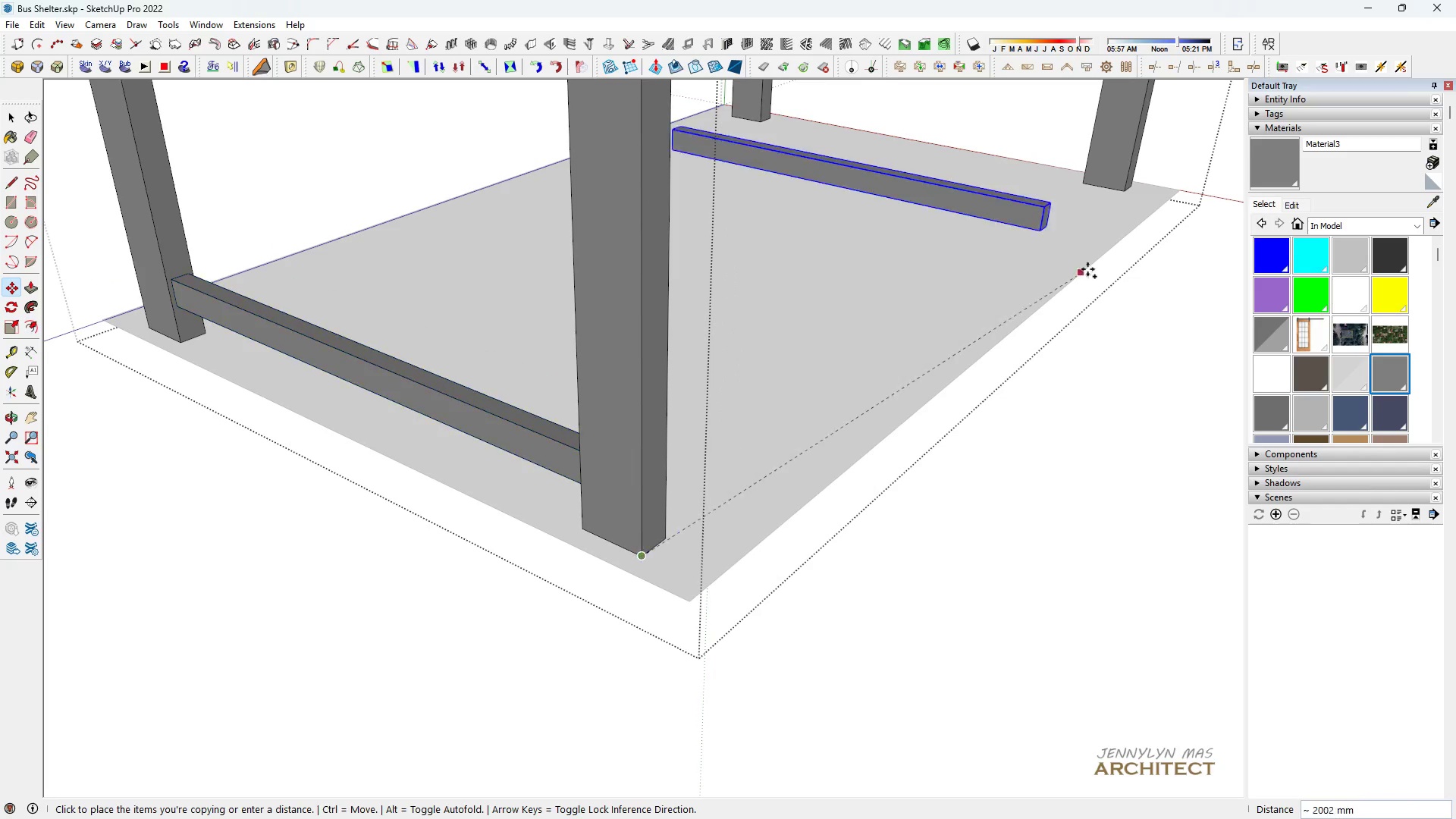 
scroll: coordinate [1118, 202], scroll_direction: up, amount: 3.0
 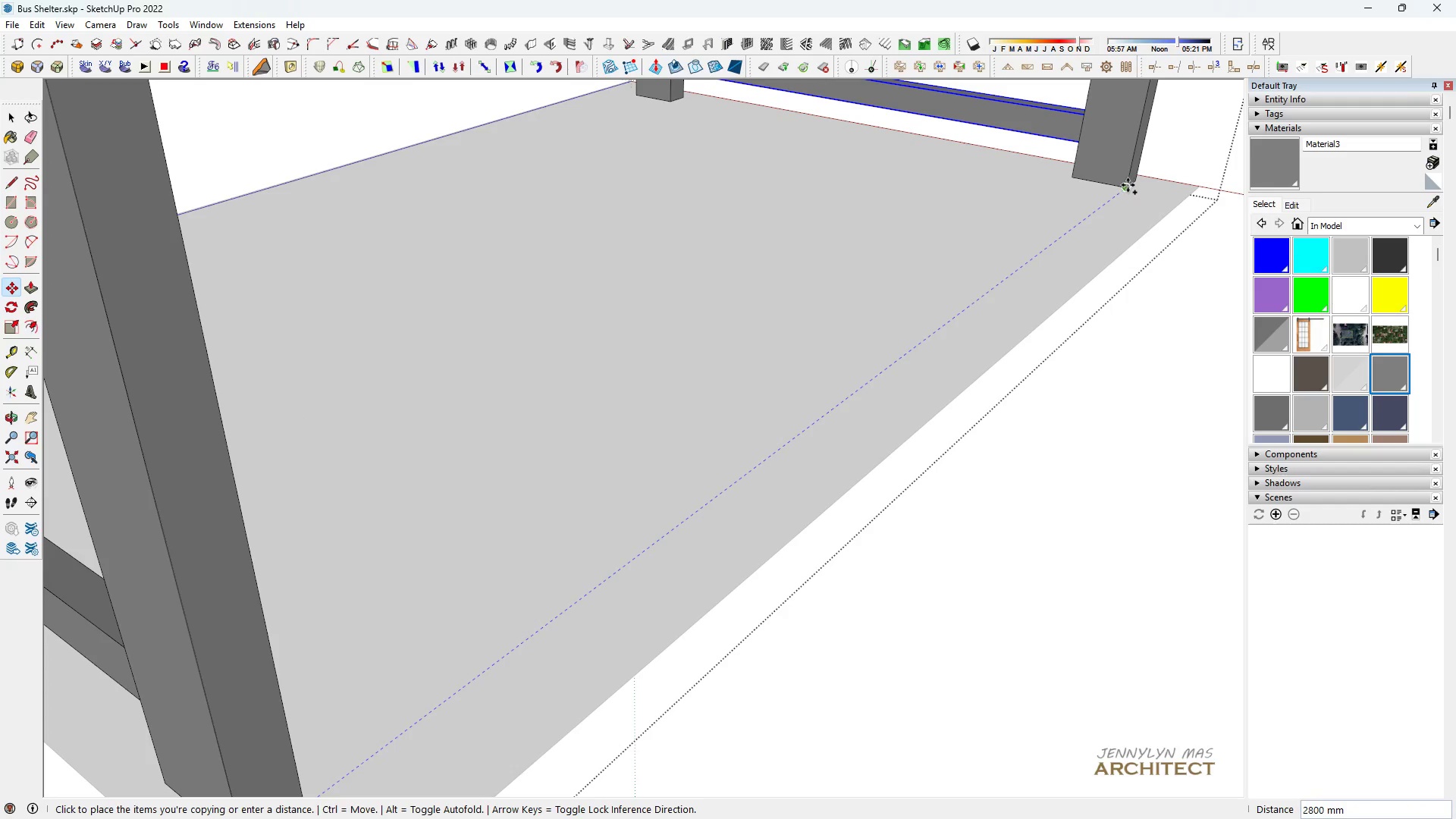 
left_click([1128, 185])
 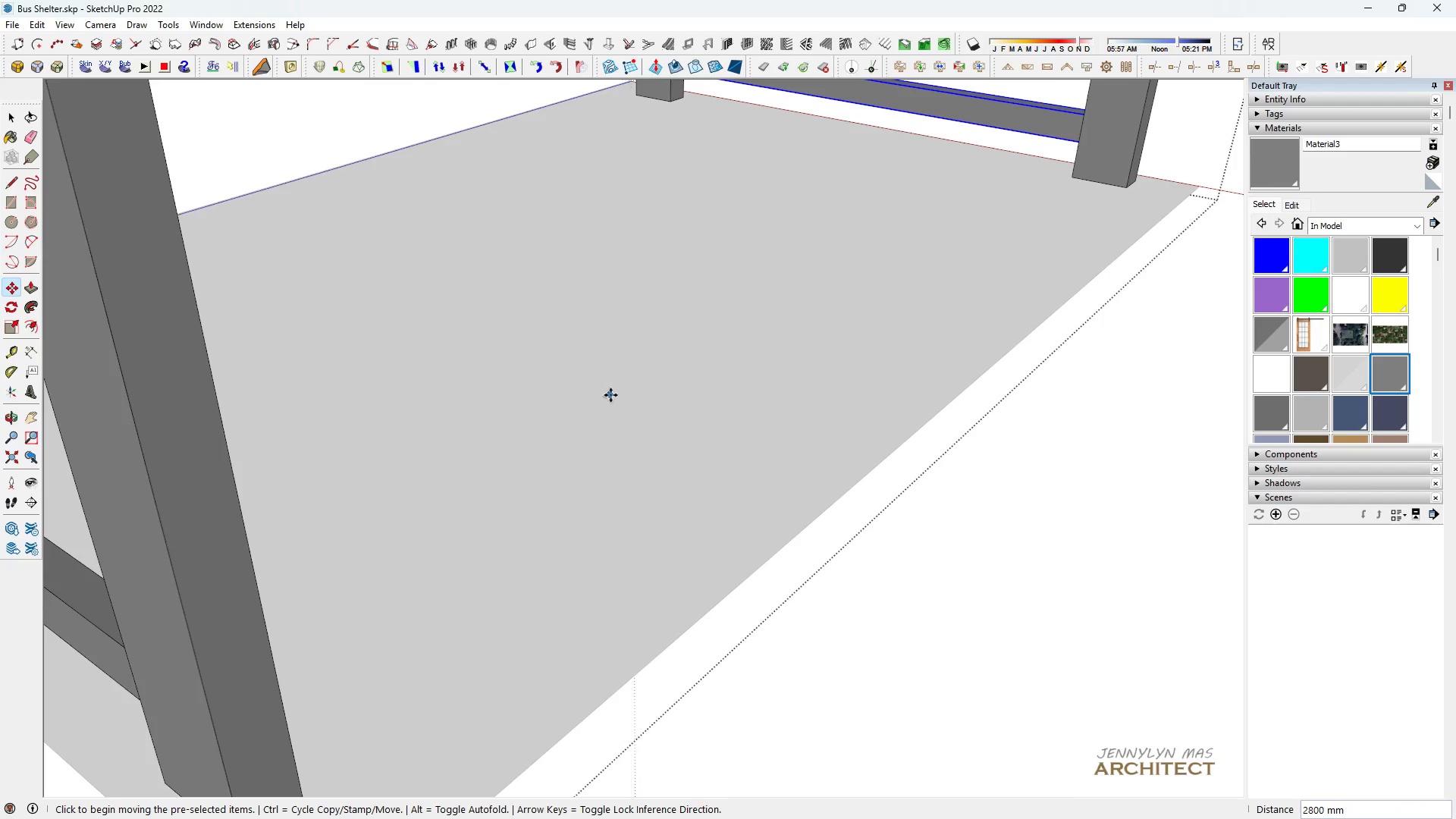 
scroll: coordinate [833, 174], scroll_direction: down, amount: 2.0
 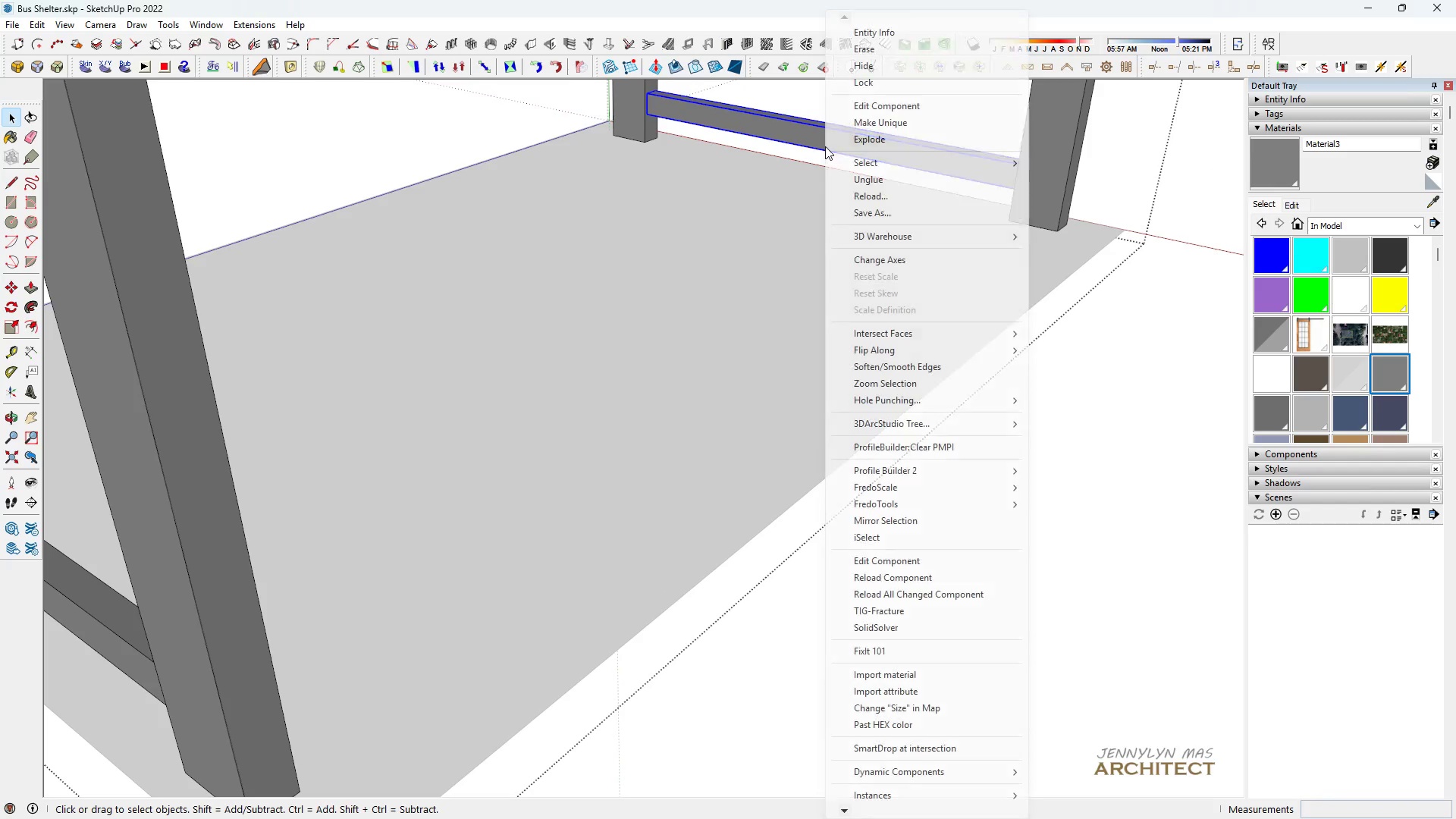 
key(Space)
 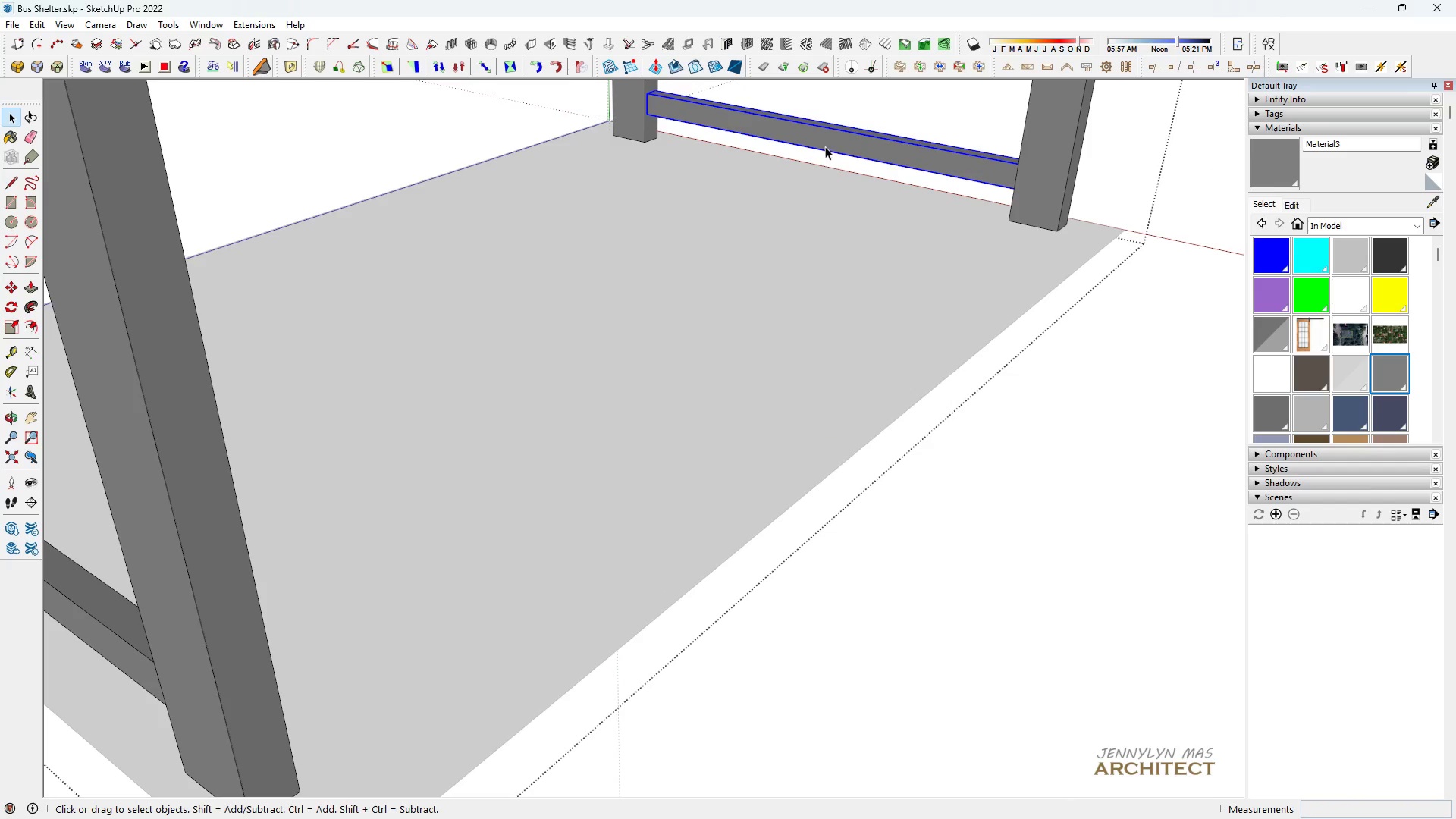 
right_click([825, 146])
 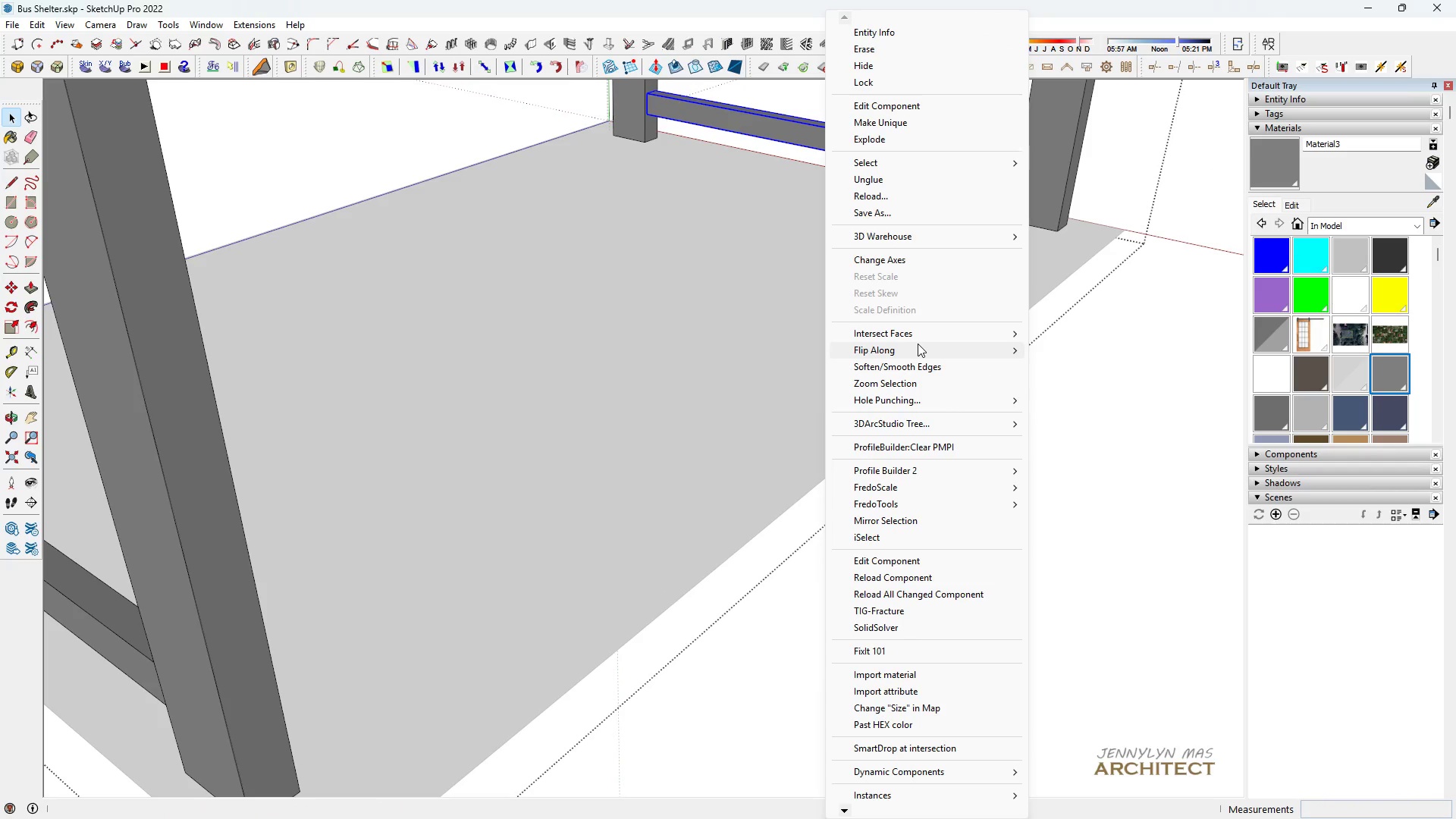 
left_click([918, 344])
 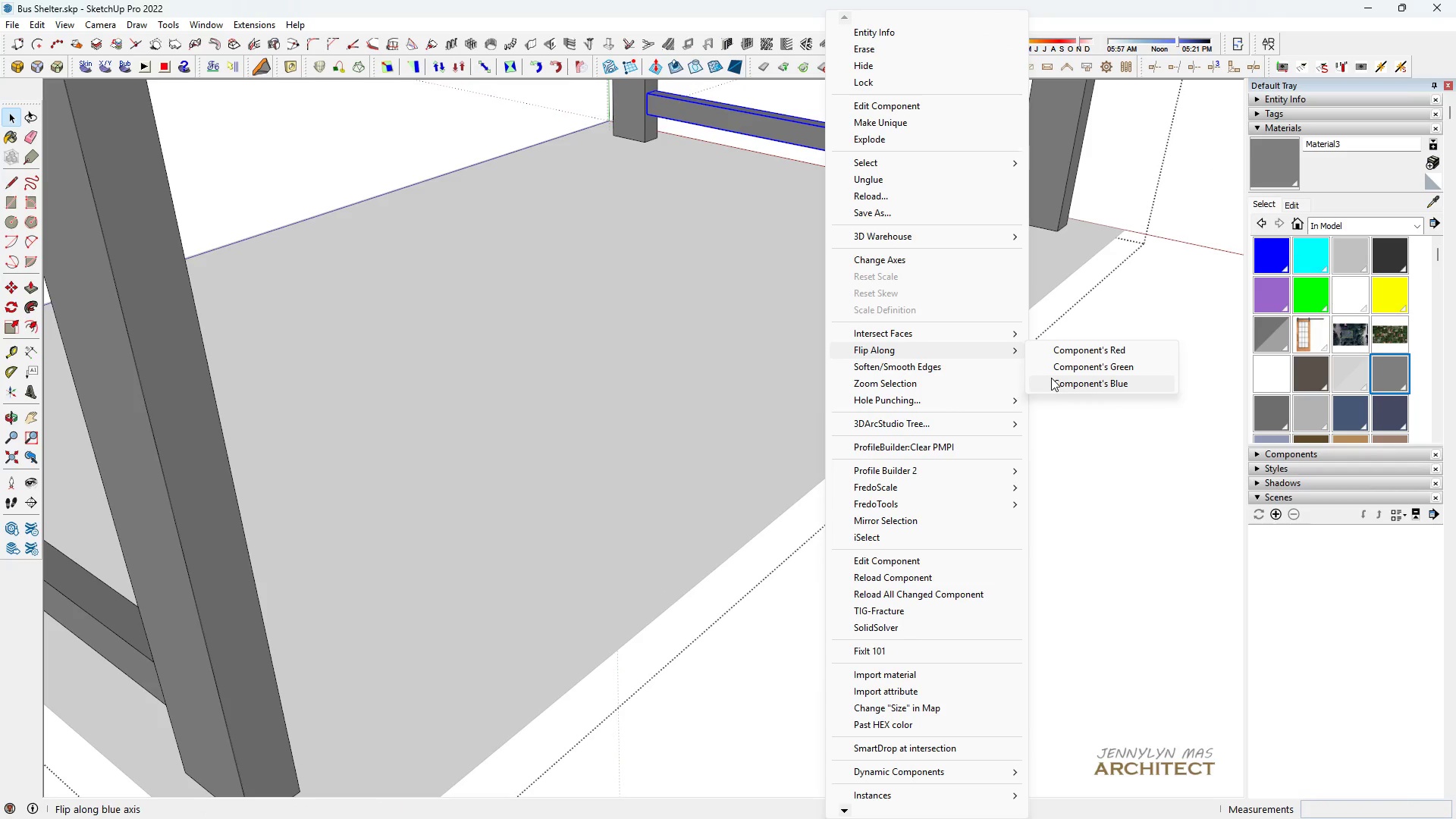 
left_click([1051, 378])
 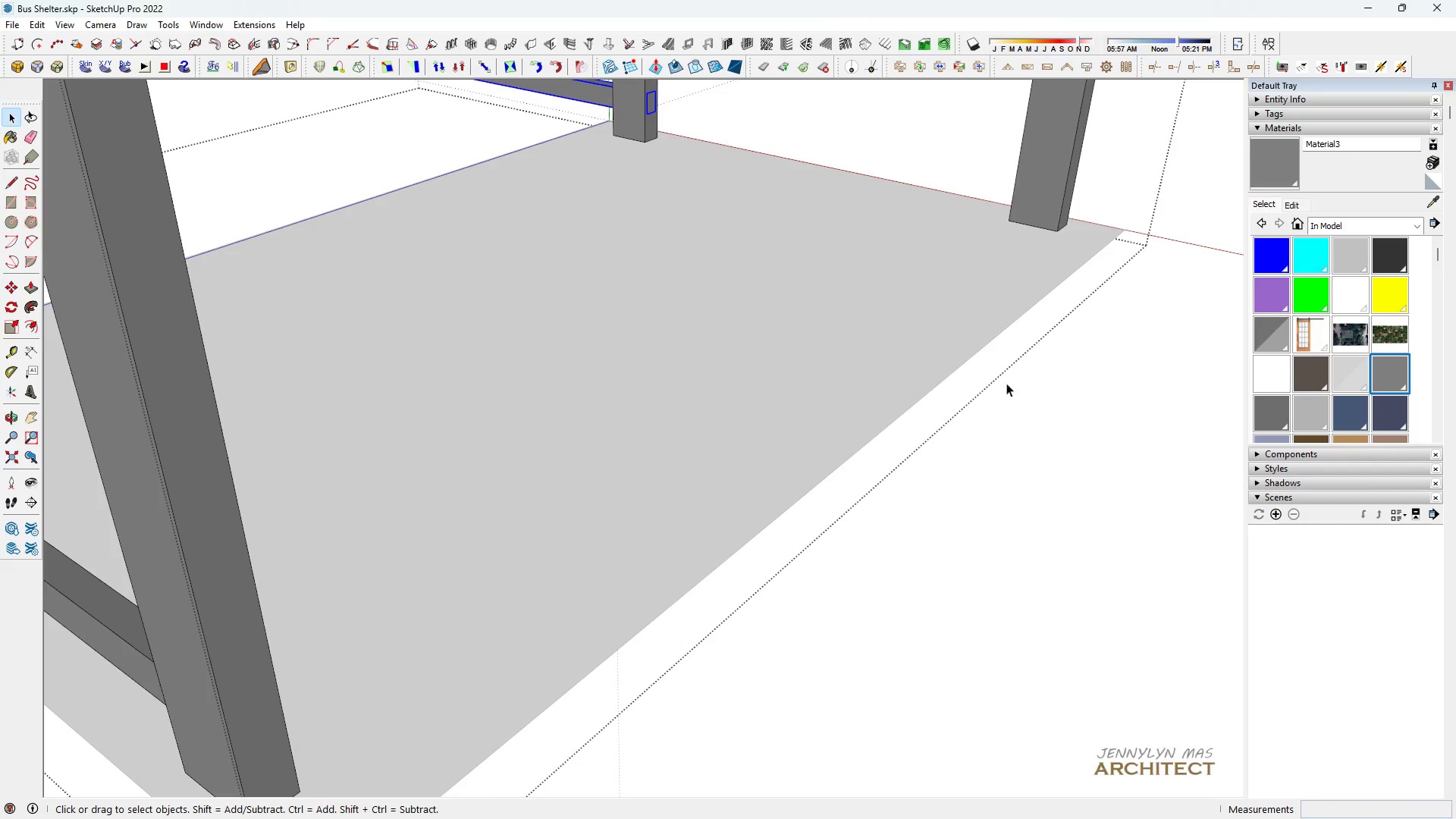 
scroll: coordinate [667, 451], scroll_direction: down, amount: 5.0
 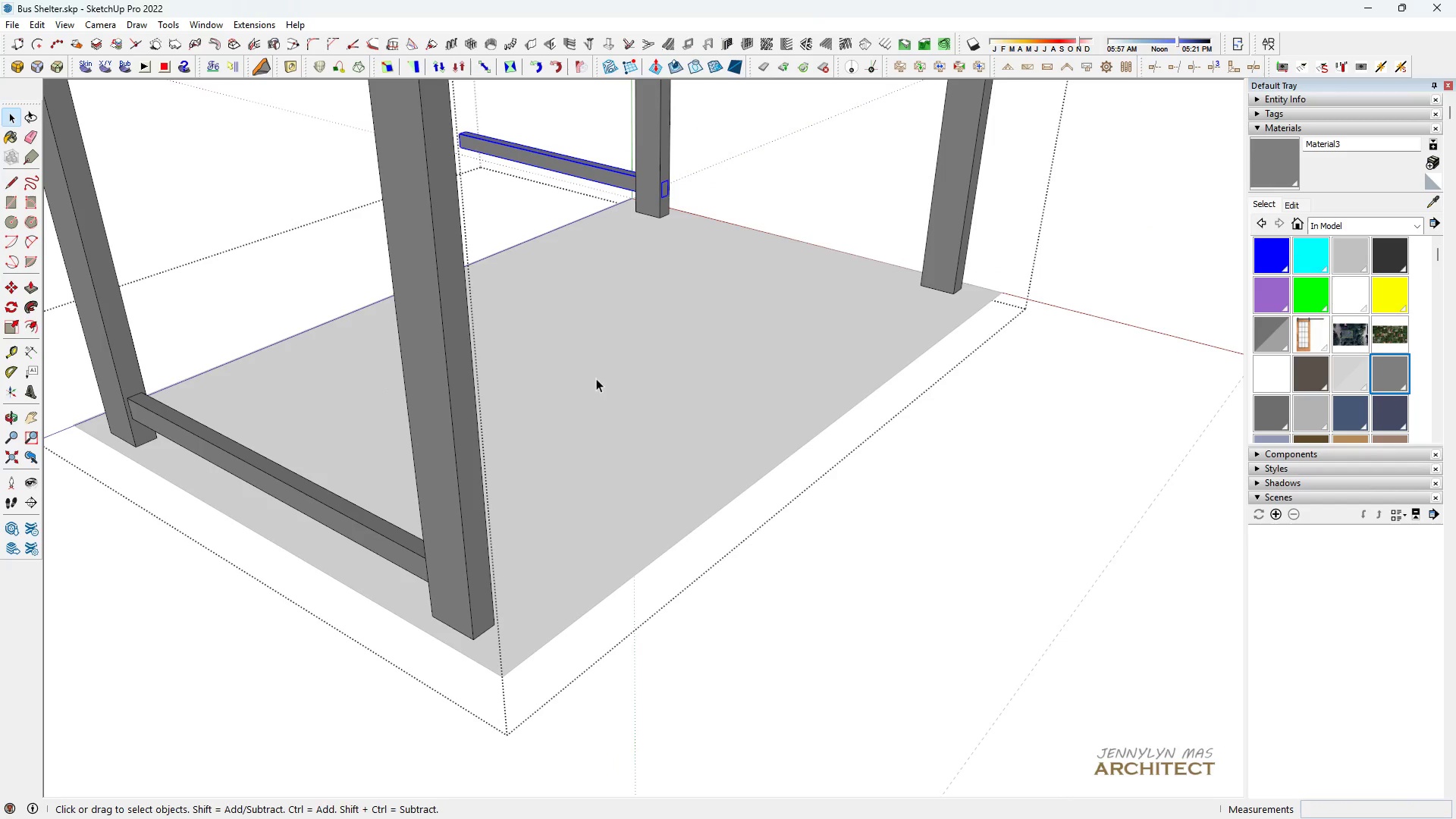 
key(Control+ControlLeft)
 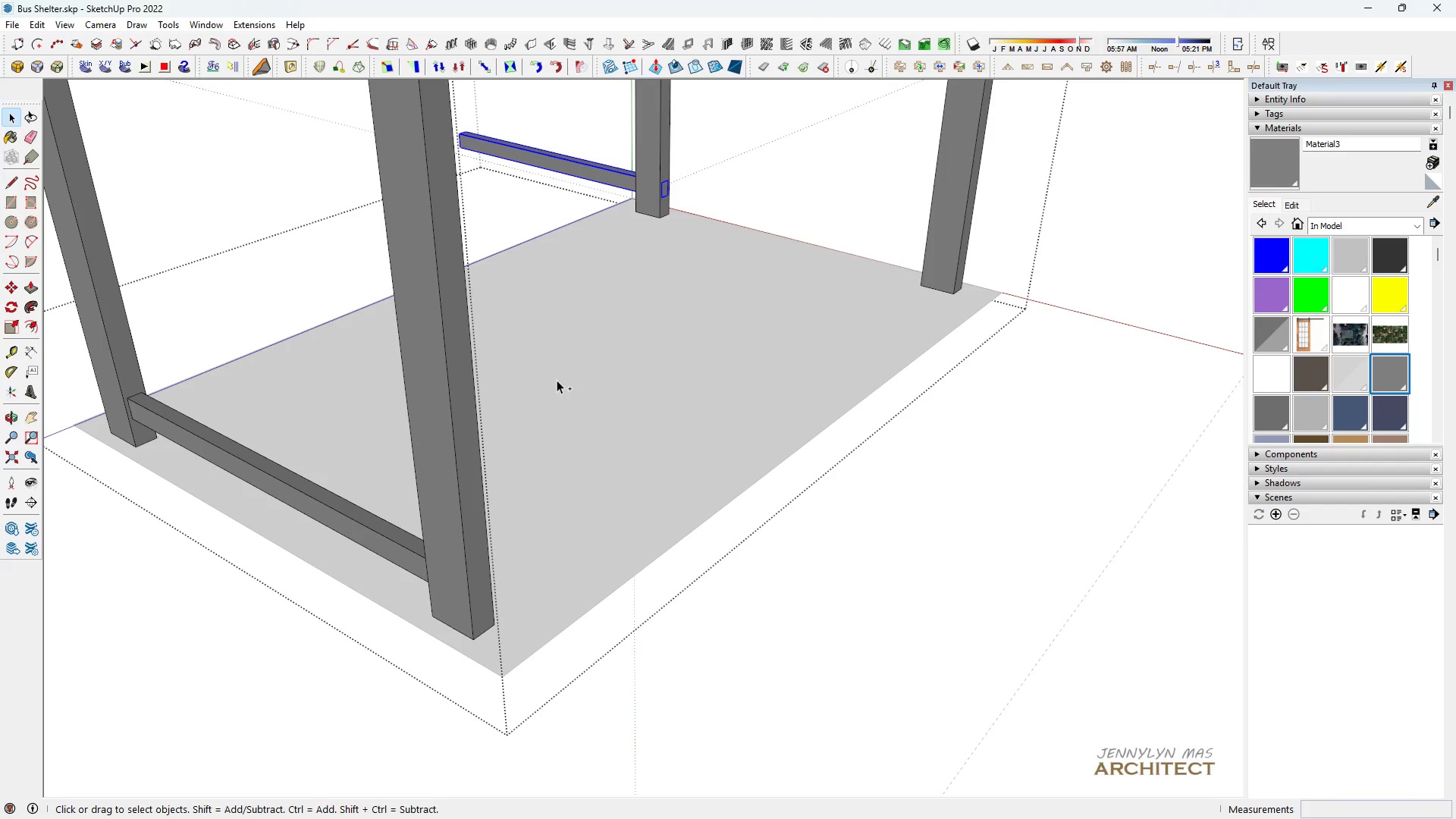 
key(Control+Z)
 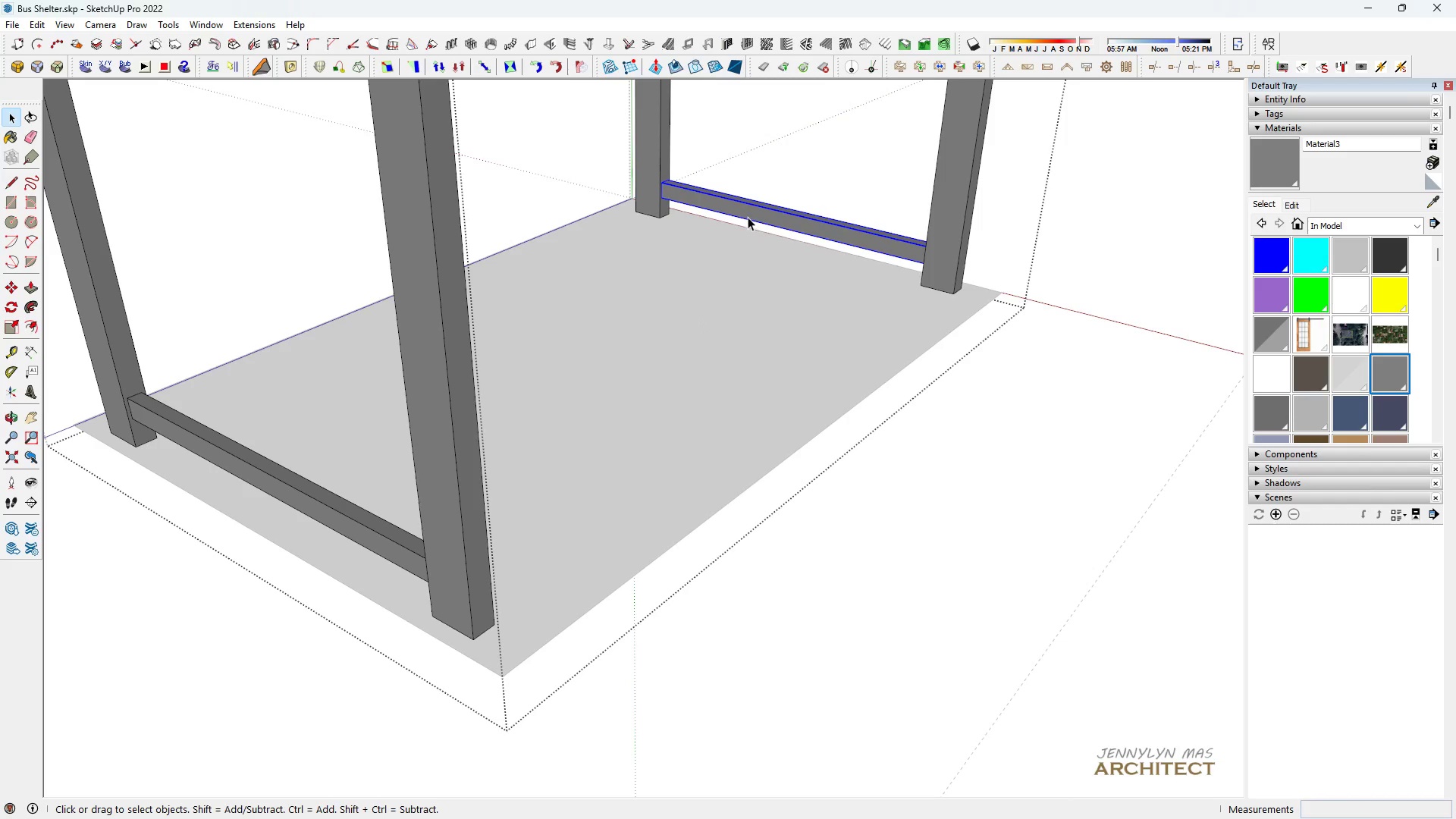 
right_click([748, 215])
 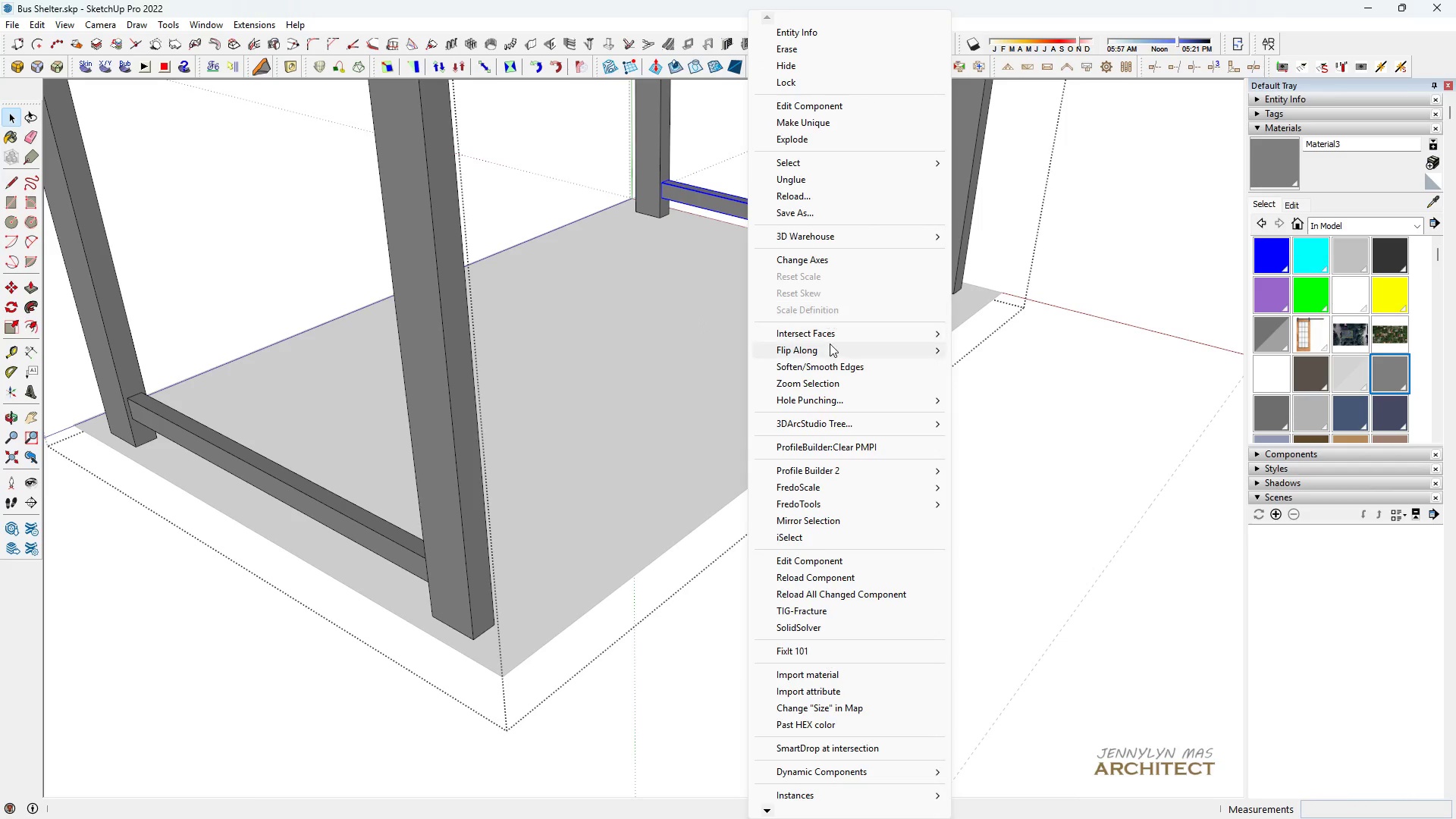 
left_click([830, 344])
 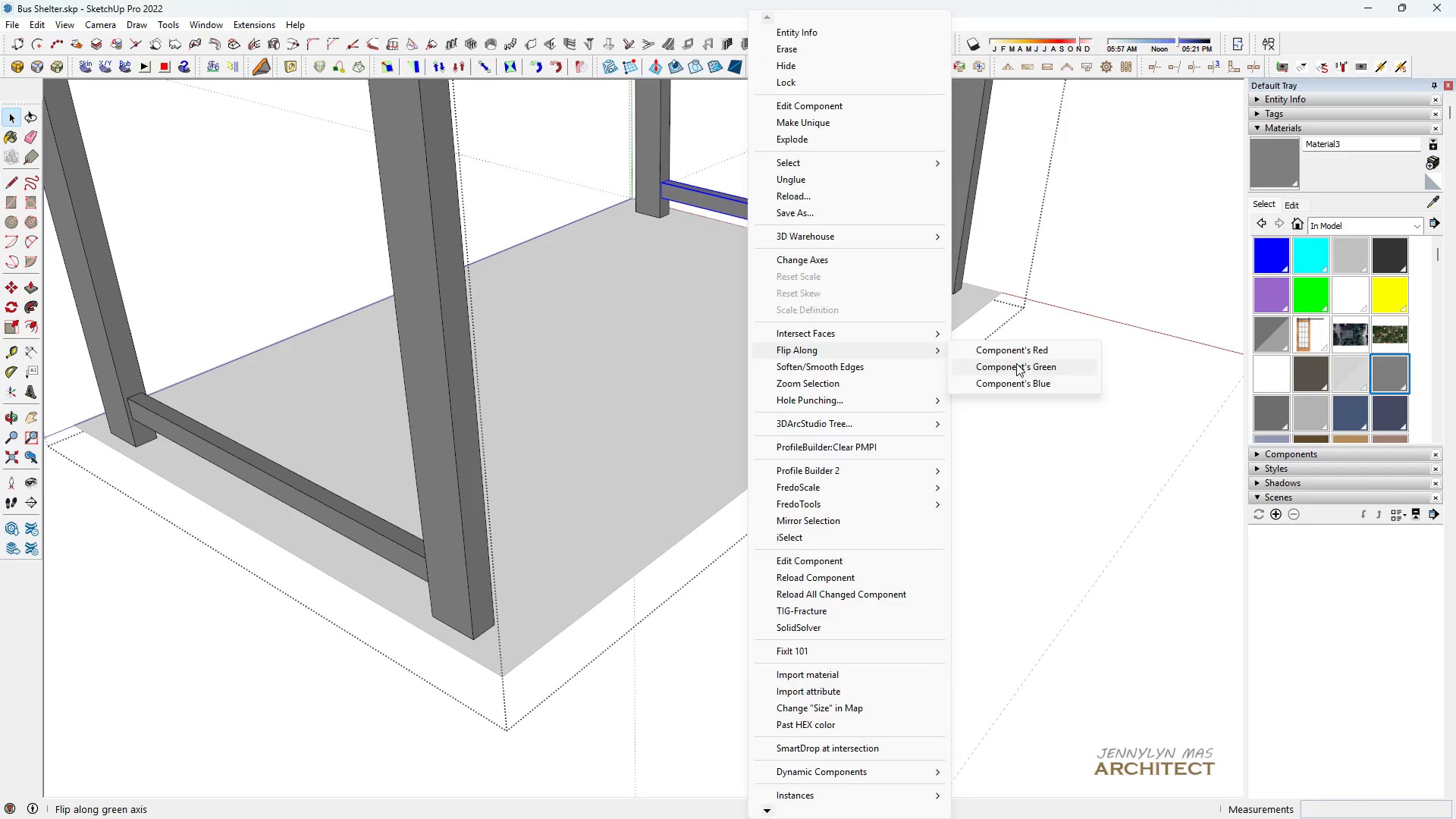 
left_click([1016, 363])
 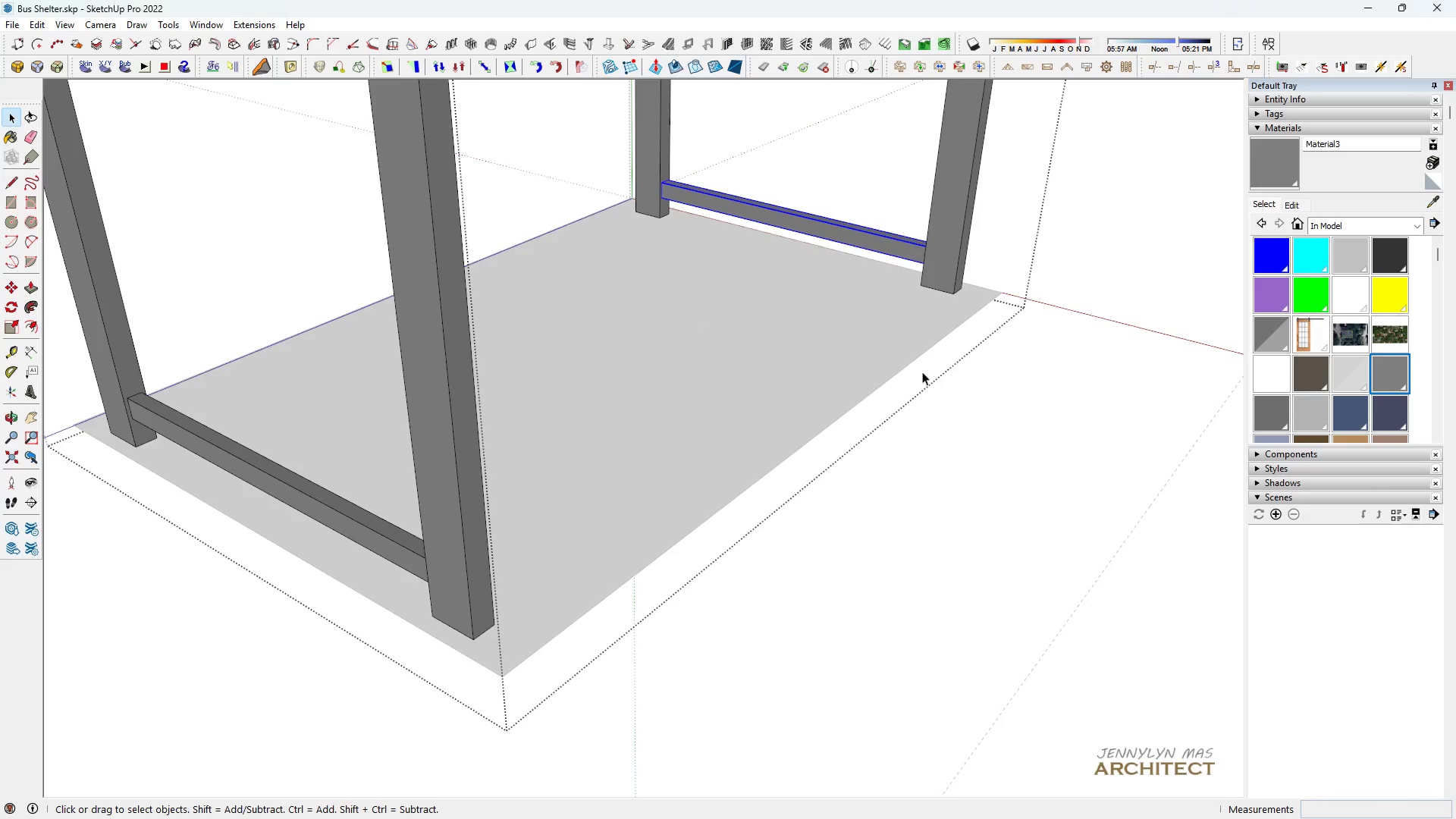 
scroll: coordinate [882, 381], scroll_direction: down, amount: 2.0
 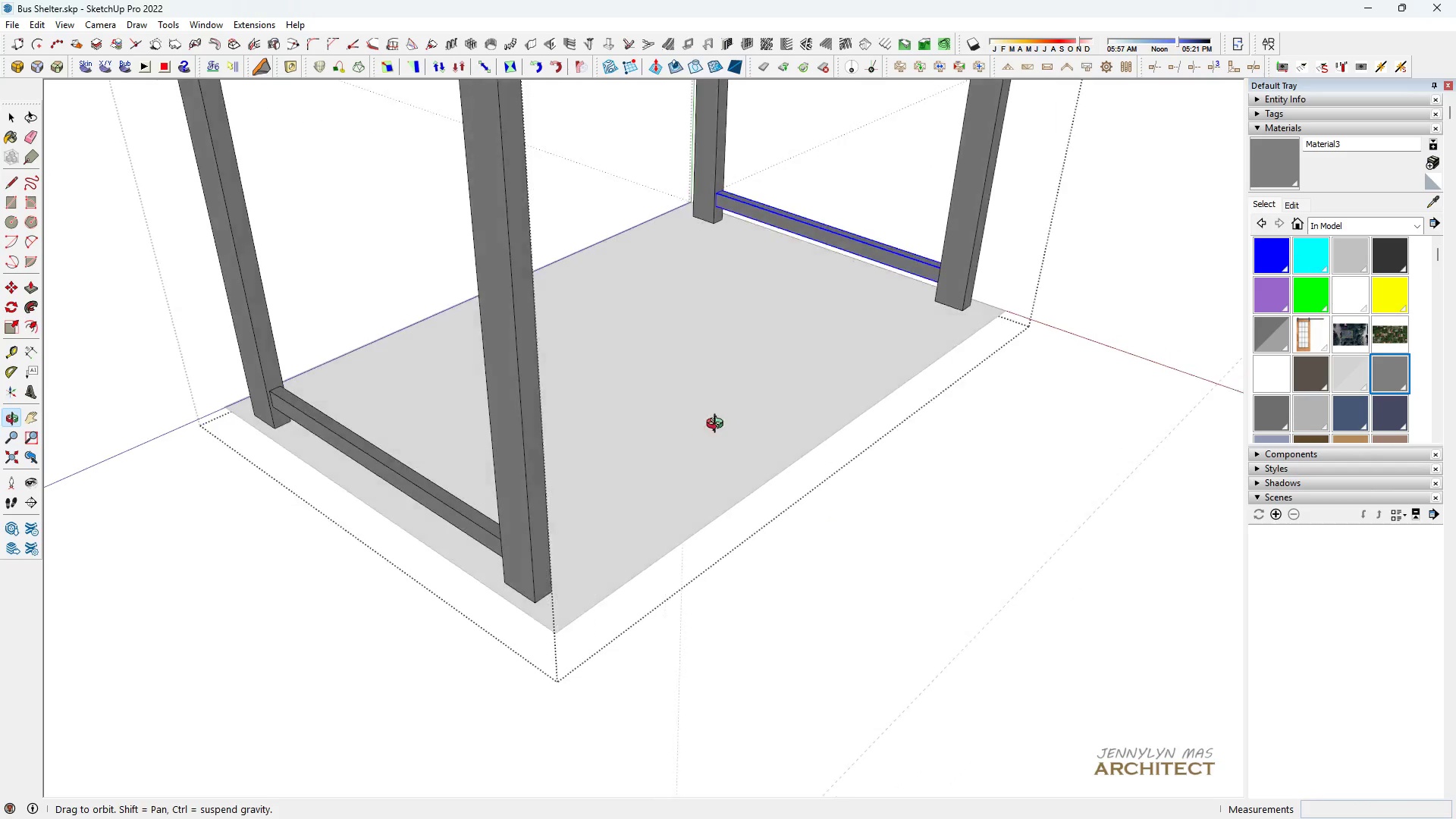 
key(Space)
 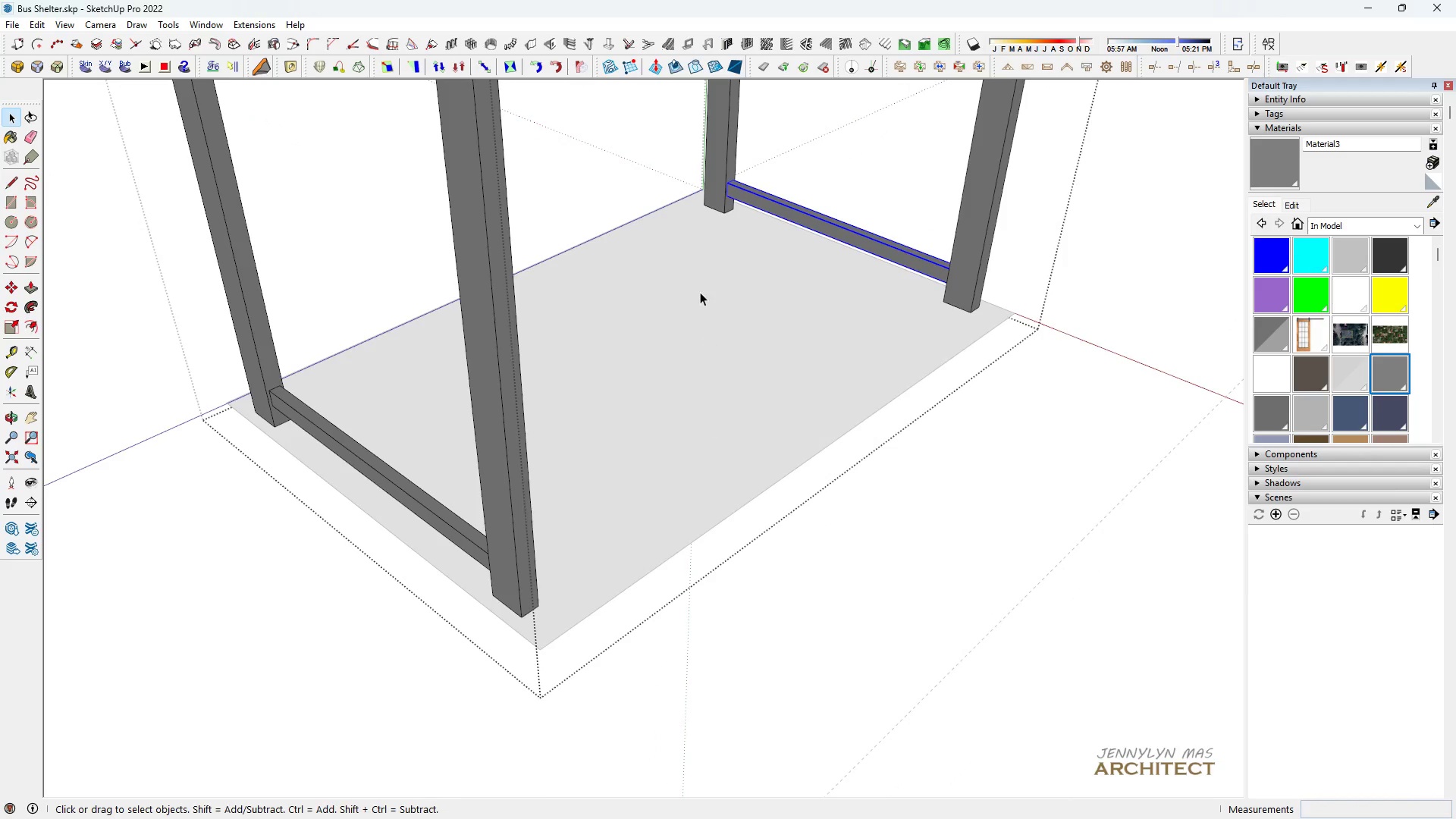 
scroll: coordinate [665, 202], scroll_direction: up, amount: 7.0
 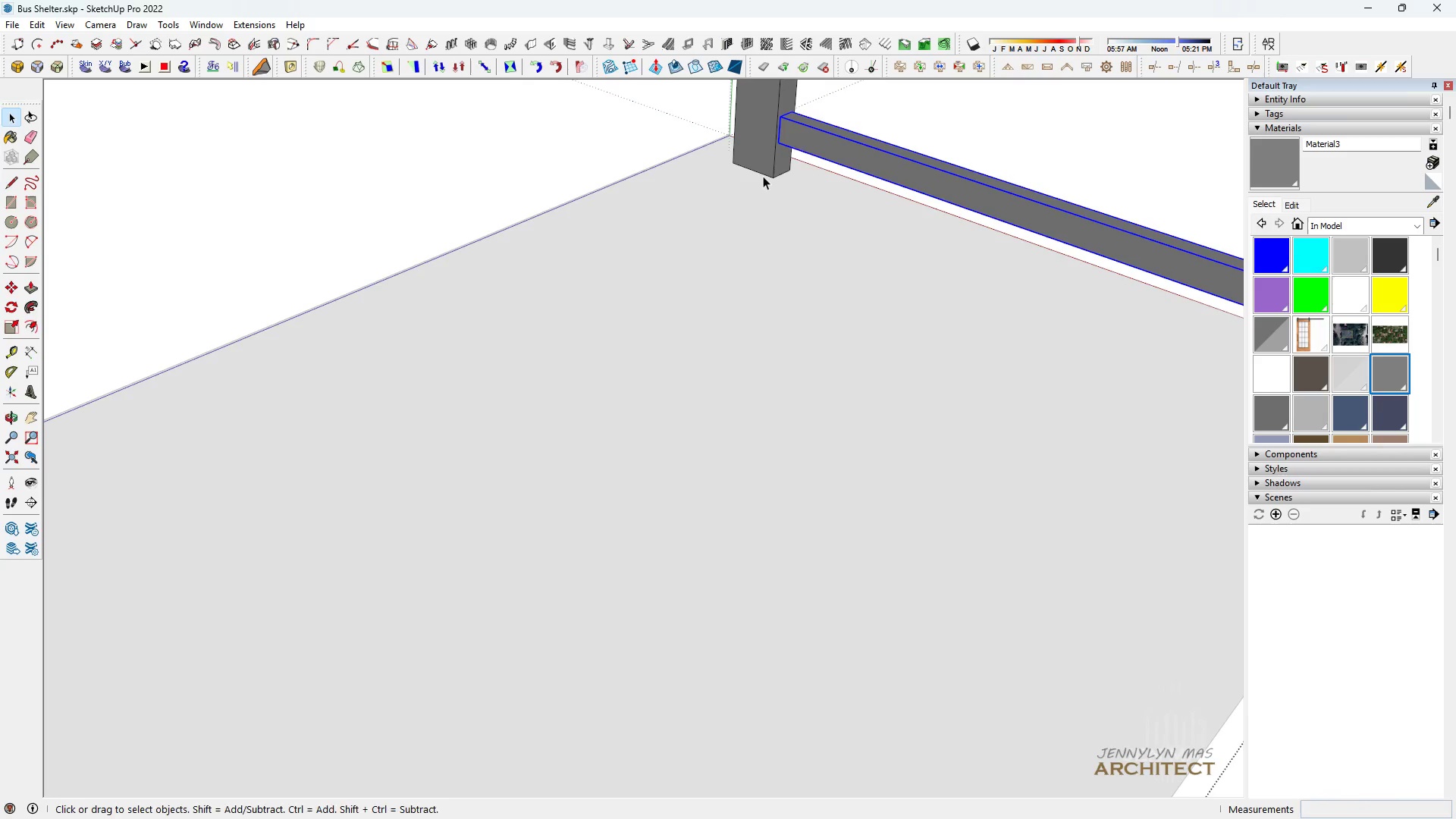 
key(Q)
 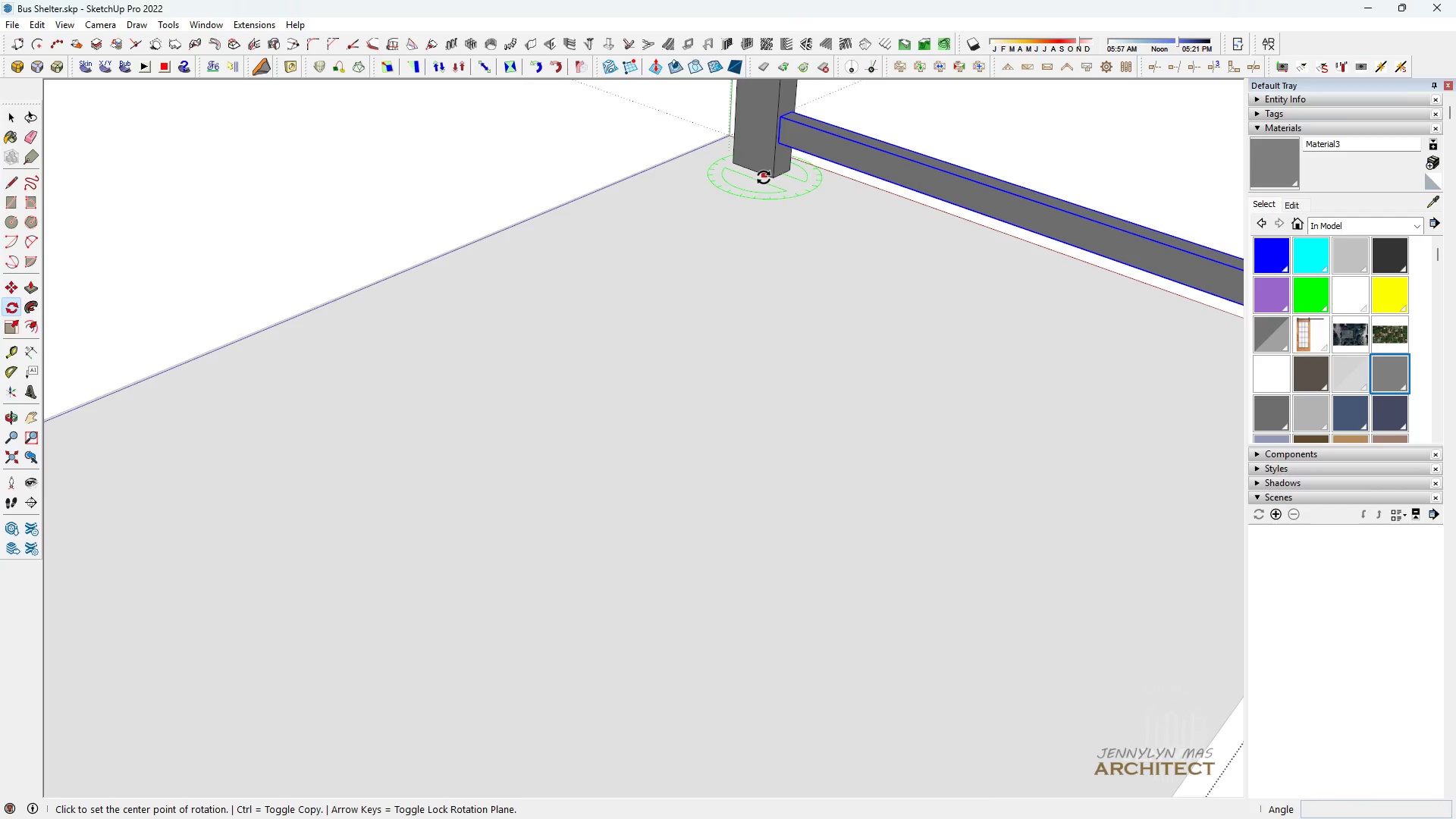 
key(Control+ControlLeft)
 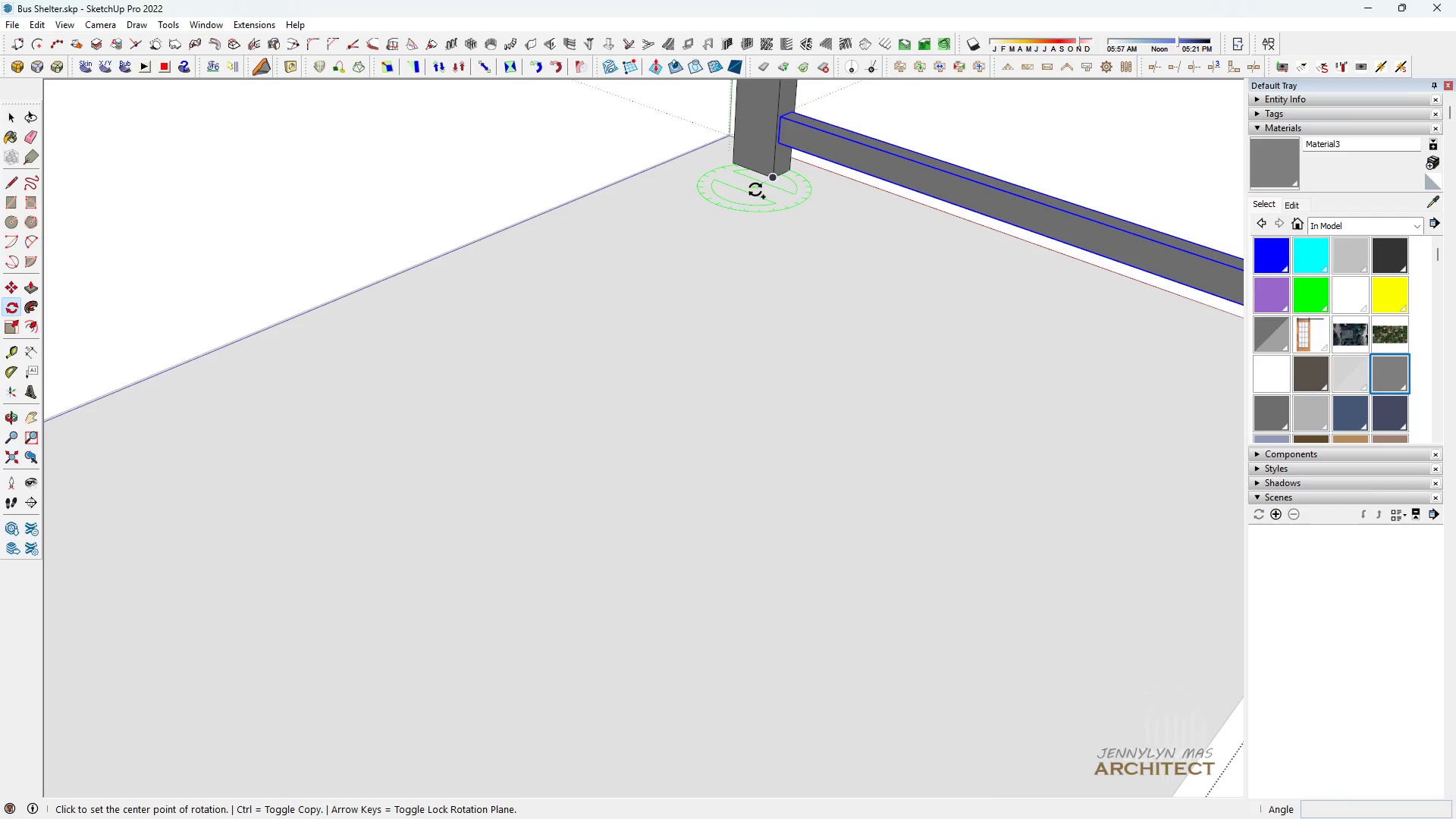 
left_click([755, 190])
 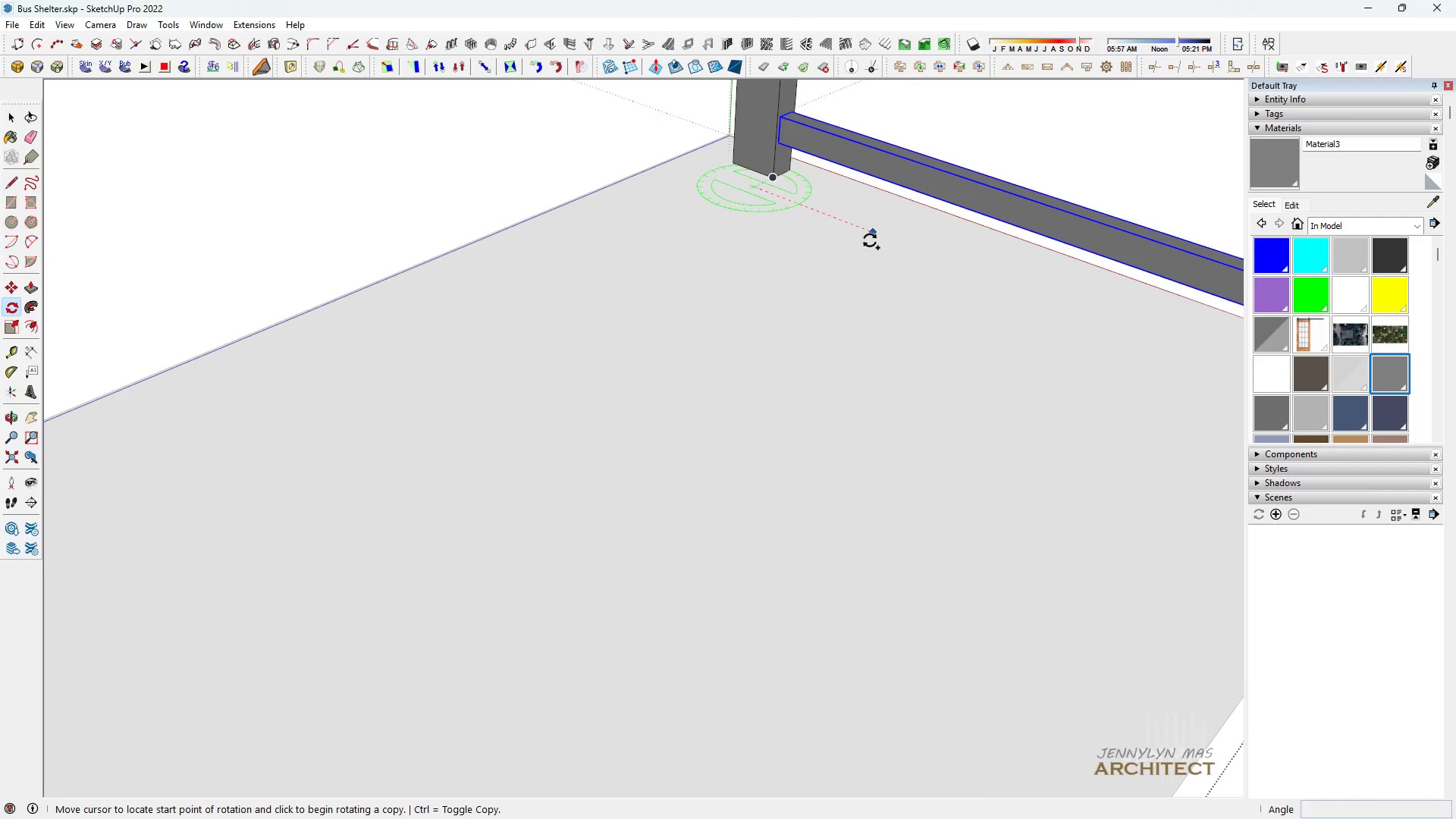 
left_click([870, 240])
 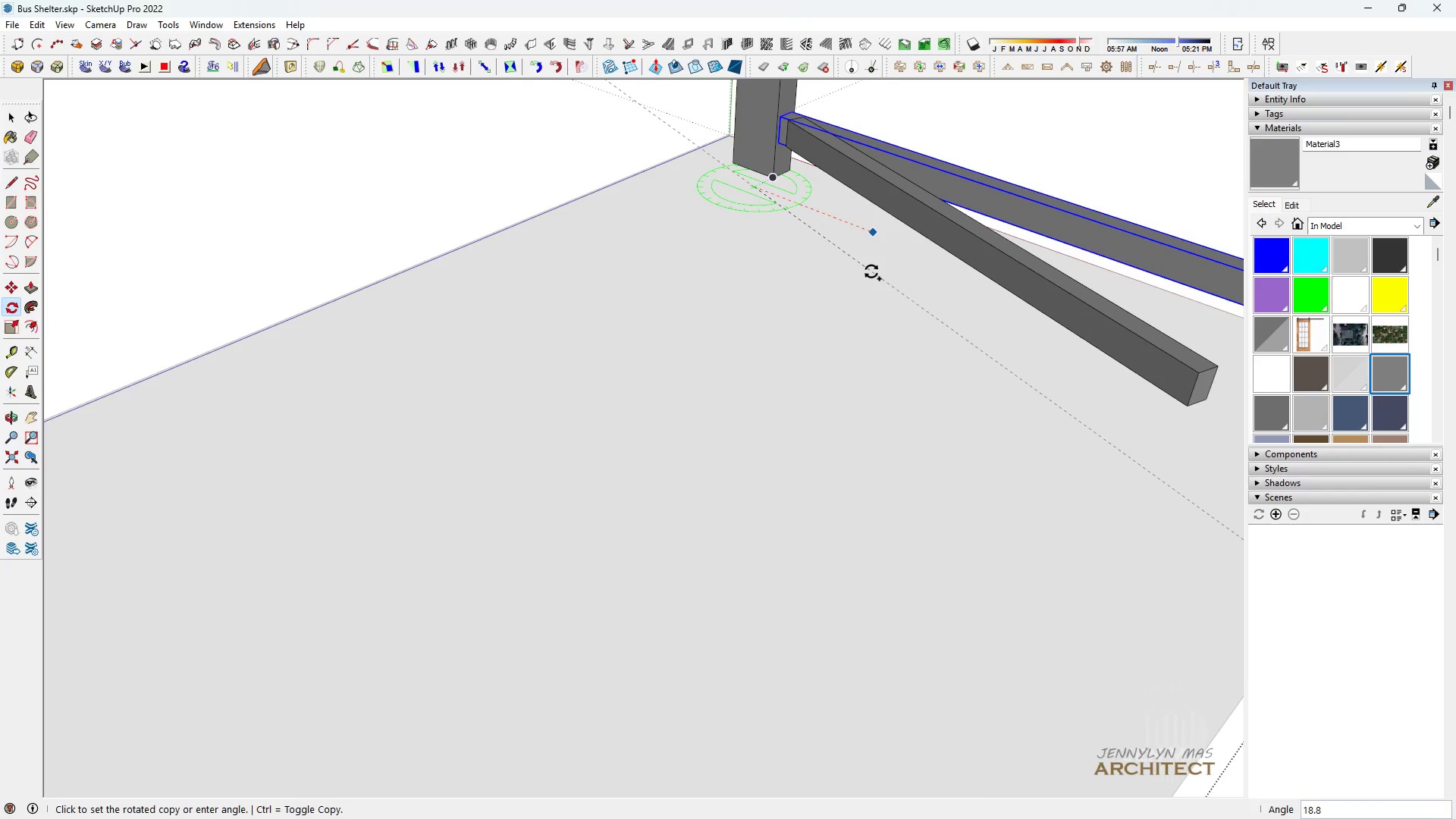 
type(90)
 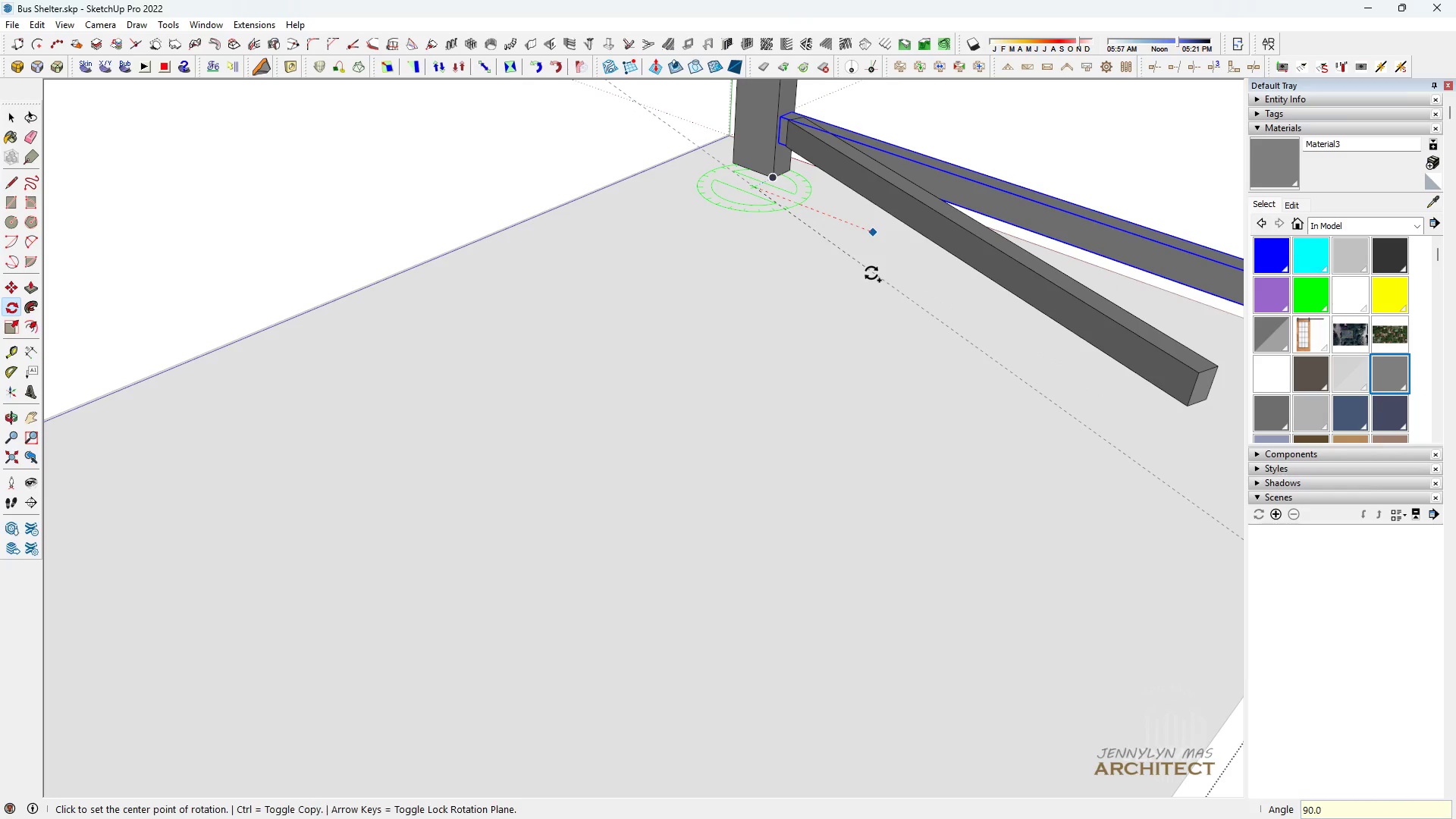 
key(Enter)
 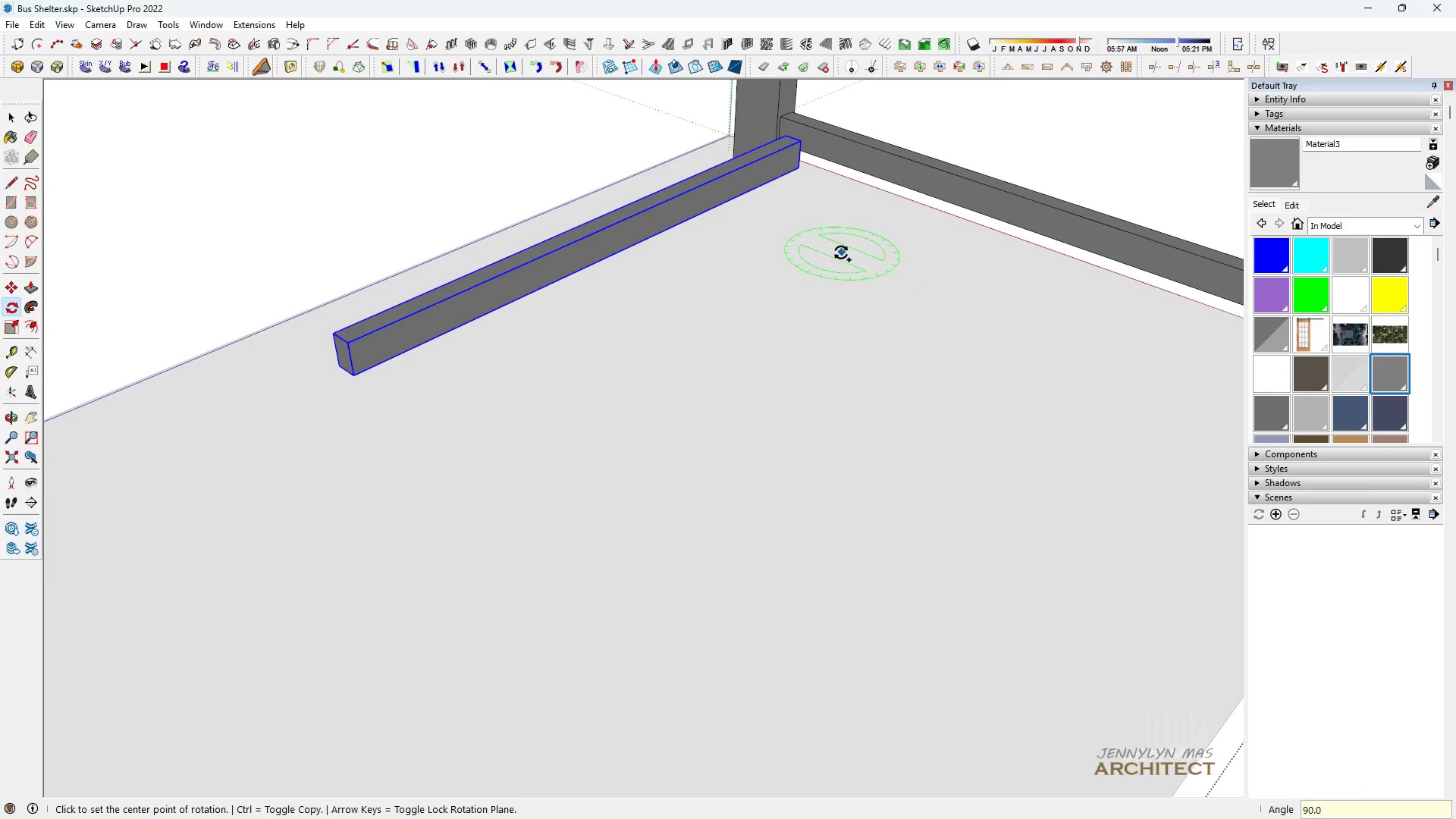 
key(Space)
 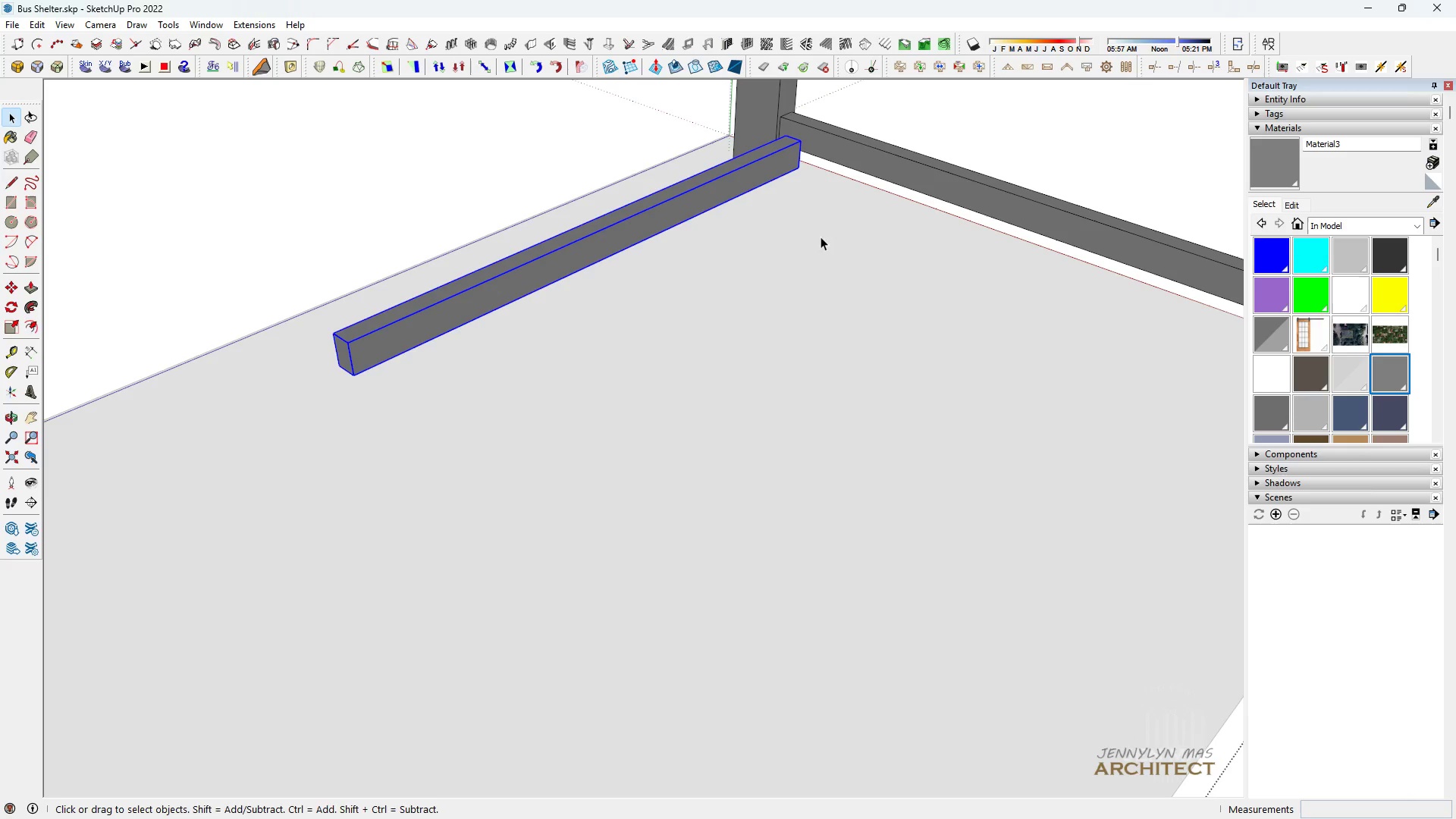 
key(H)
 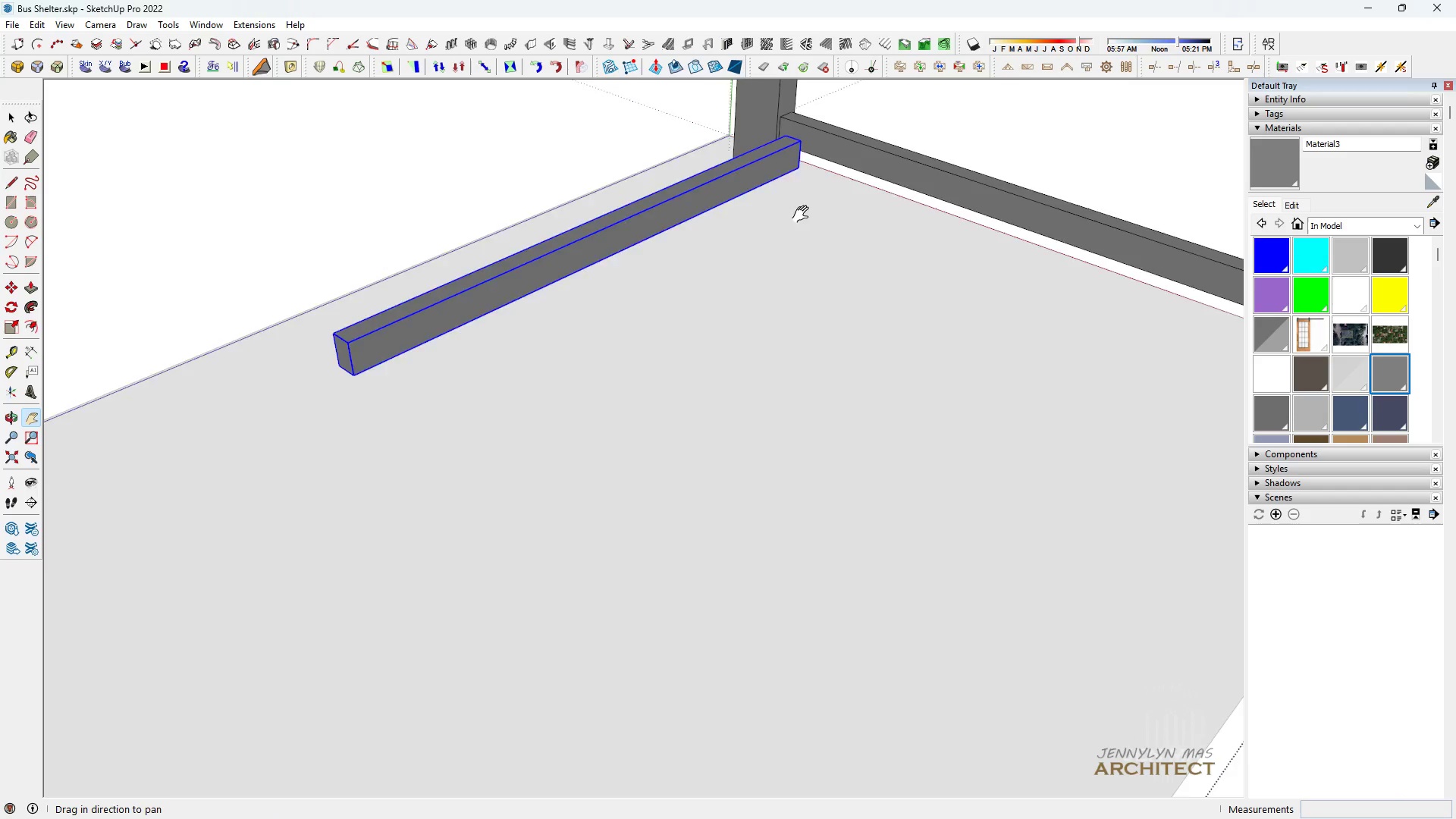 
left_click_drag(start_coordinate=[780, 261], to_coordinate=[695, 422])
 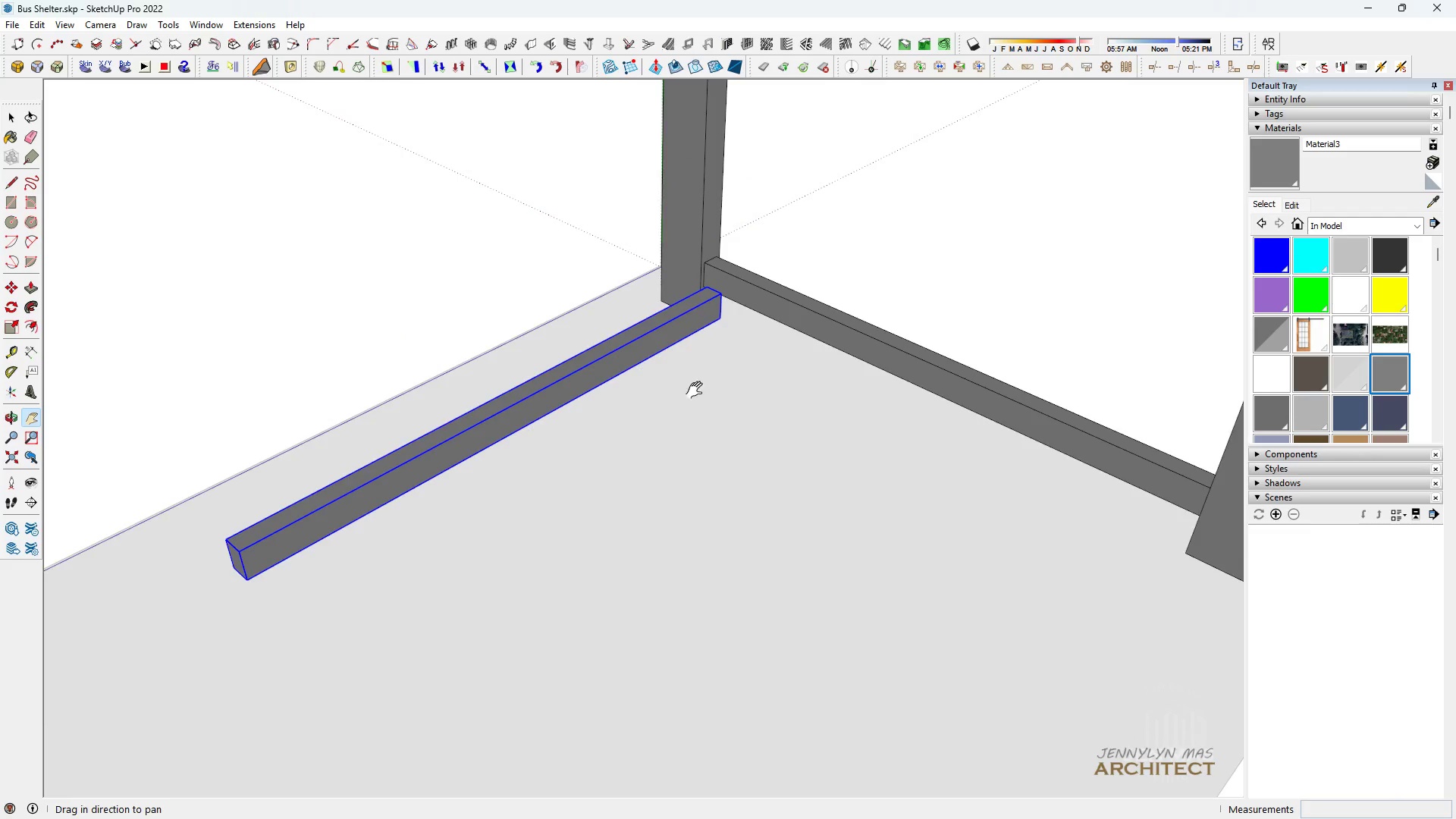 
key(Space)
 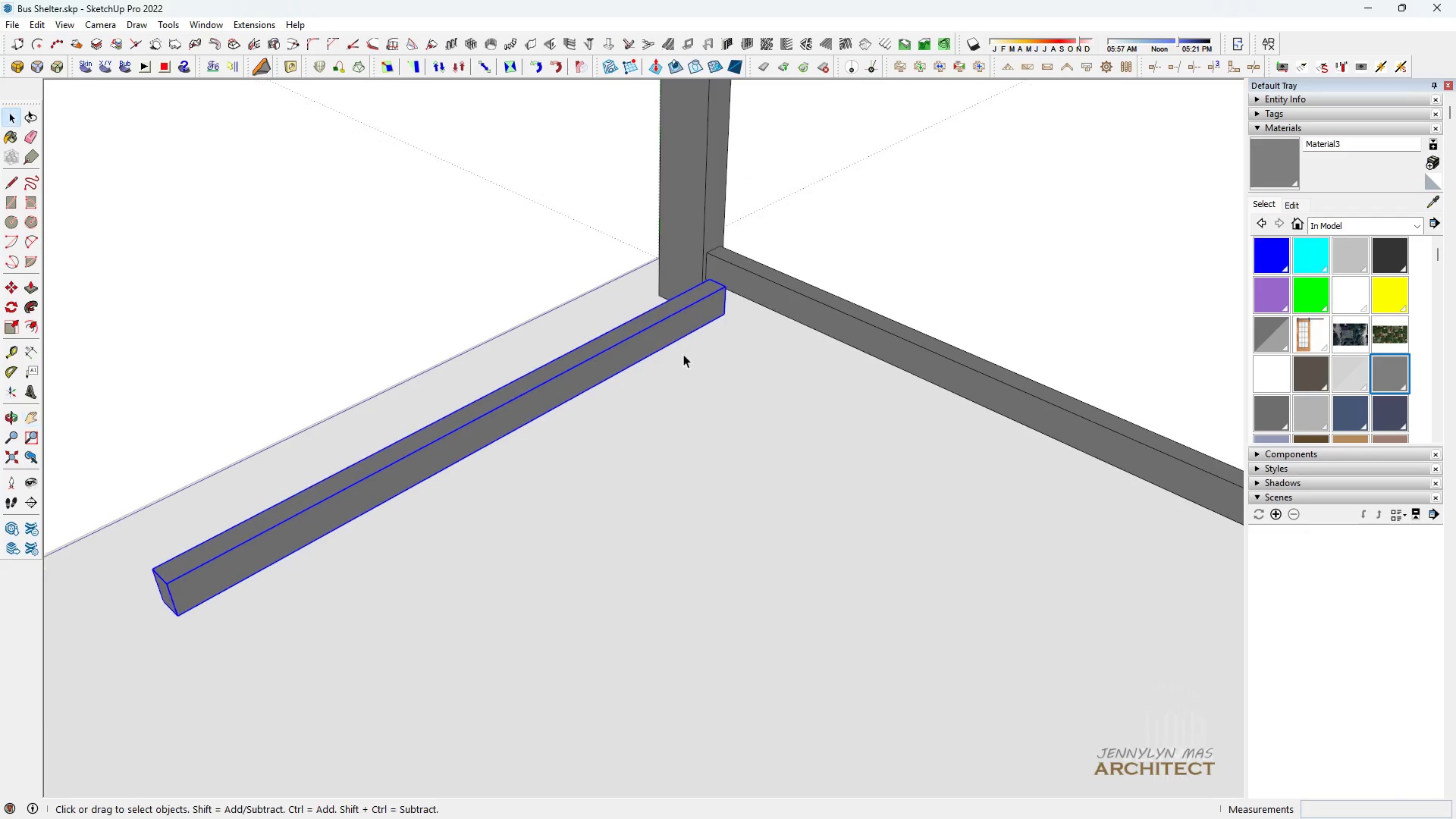 
scroll: coordinate [725, 280], scroll_direction: up, amount: 8.0
 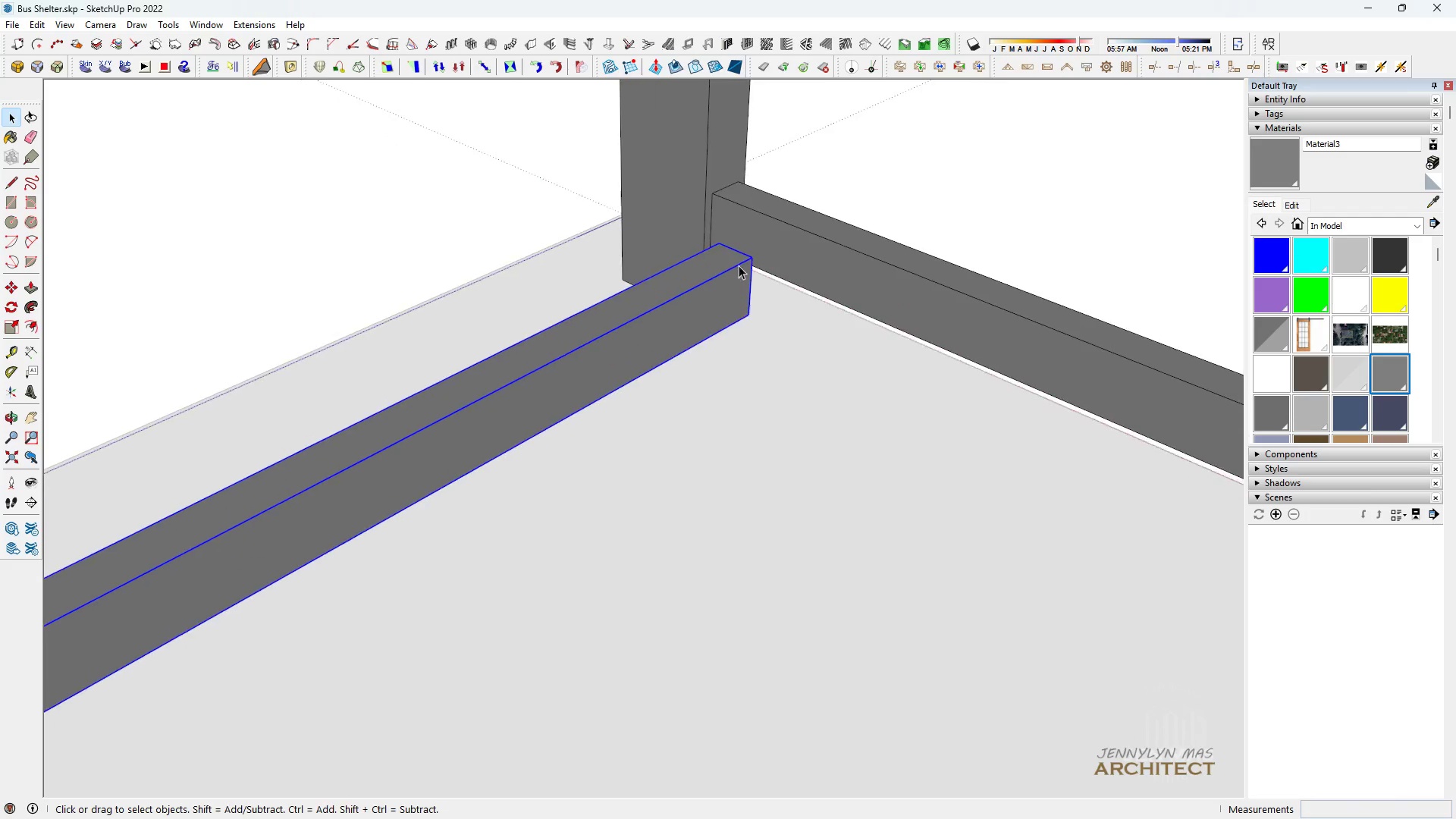 
key(M)
 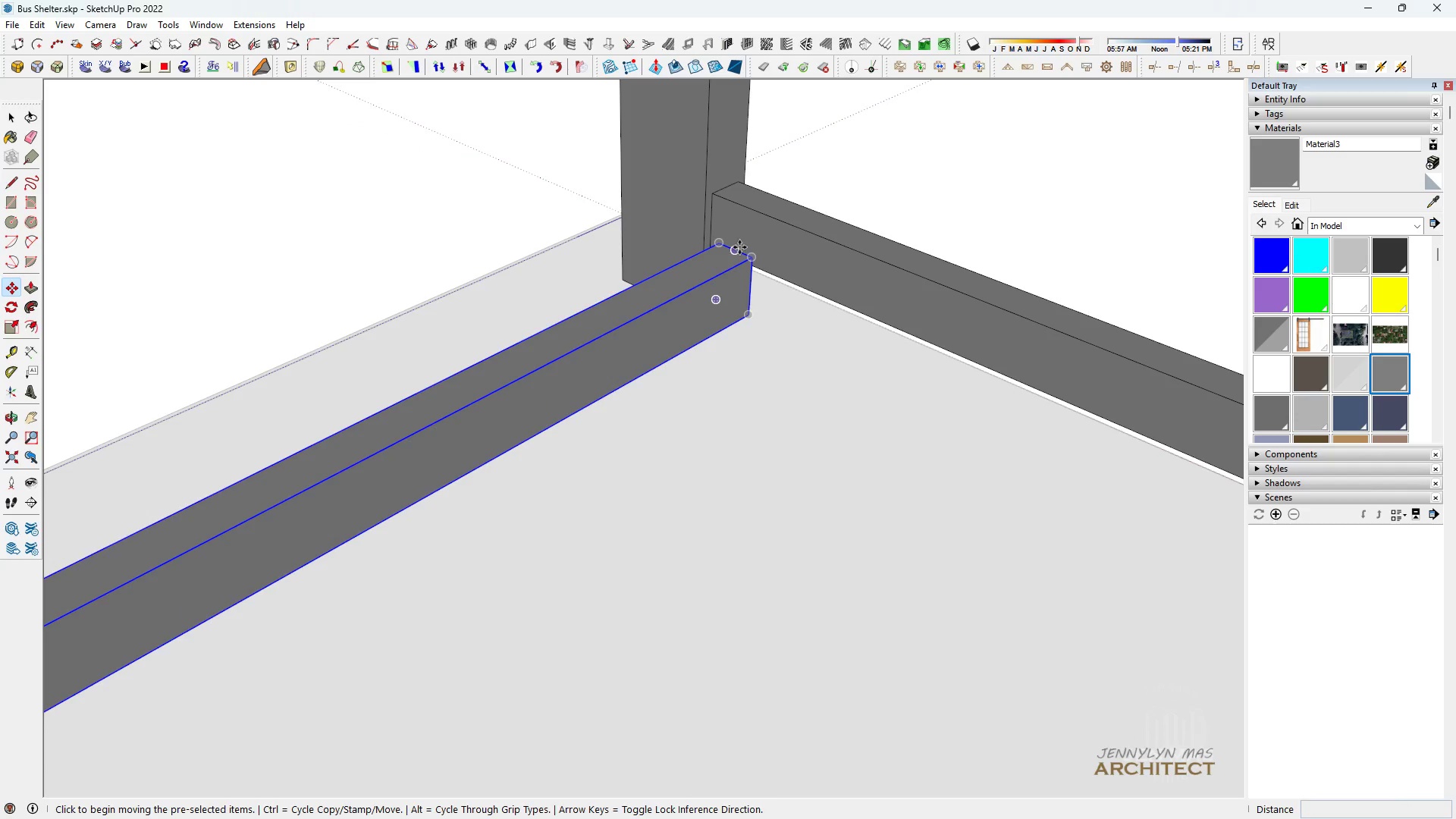 
left_click([739, 247])
 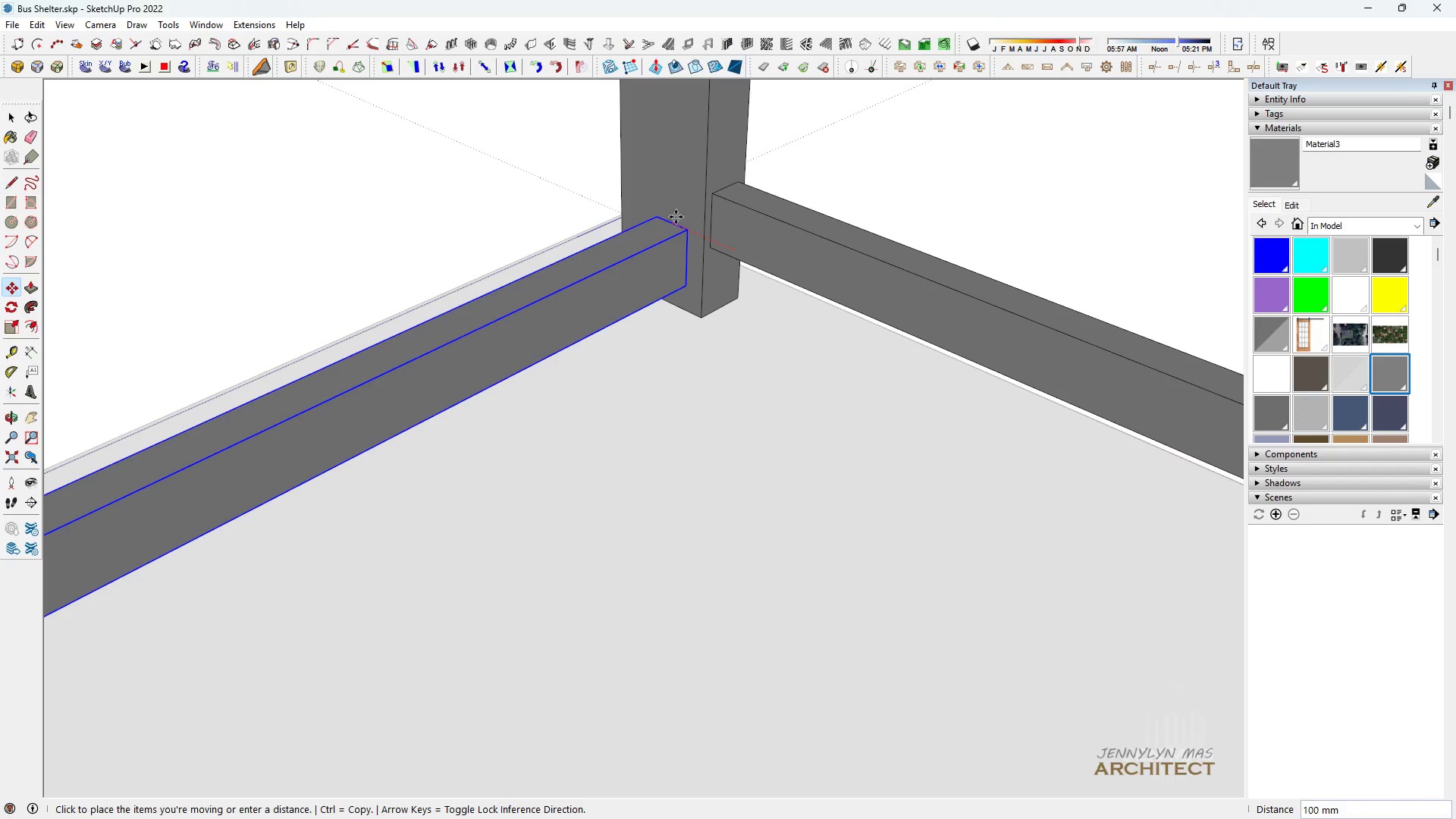 
left_click([676, 217])
 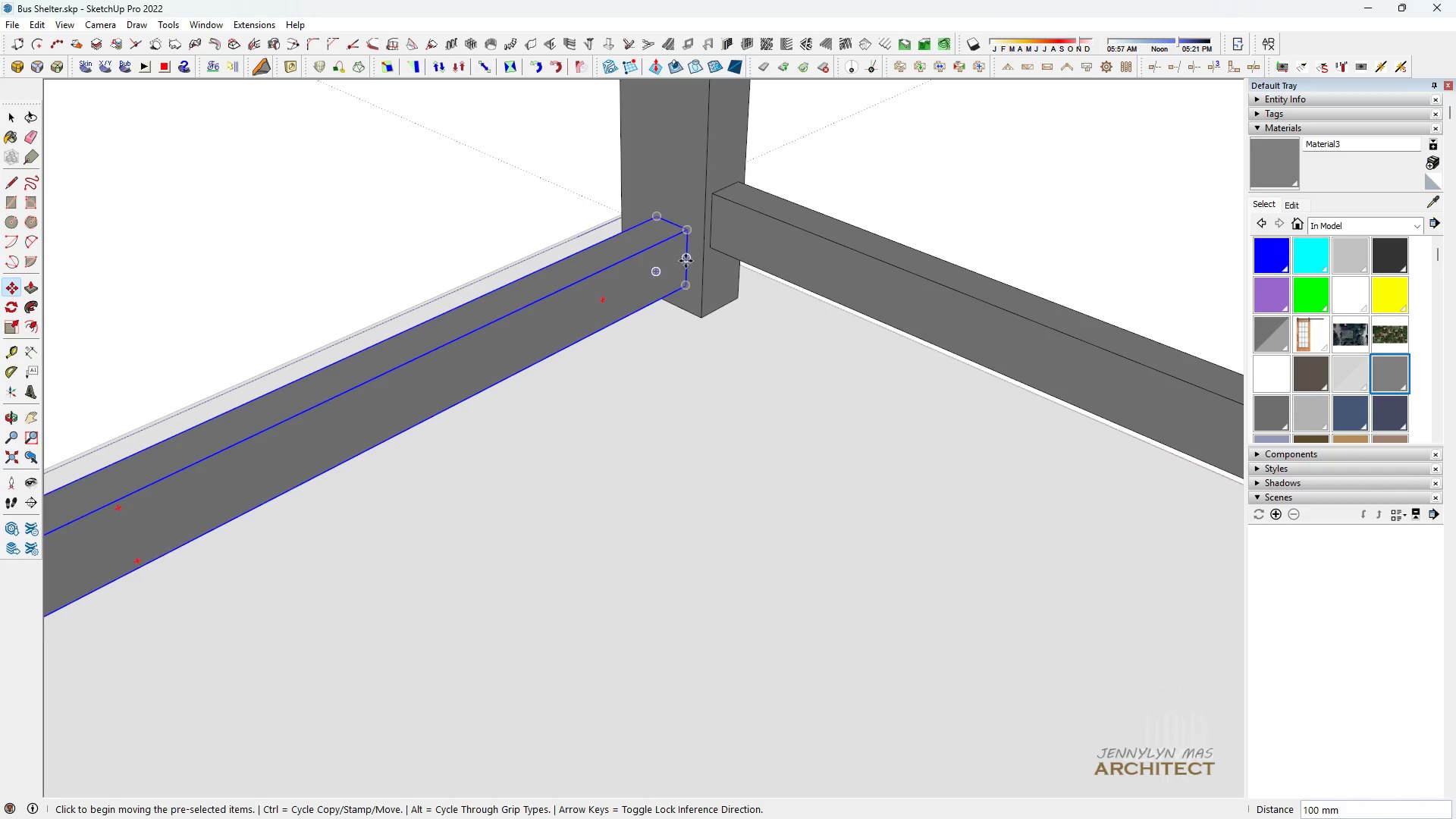 
scroll: coordinate [686, 269], scroll_direction: up, amount: 5.0
 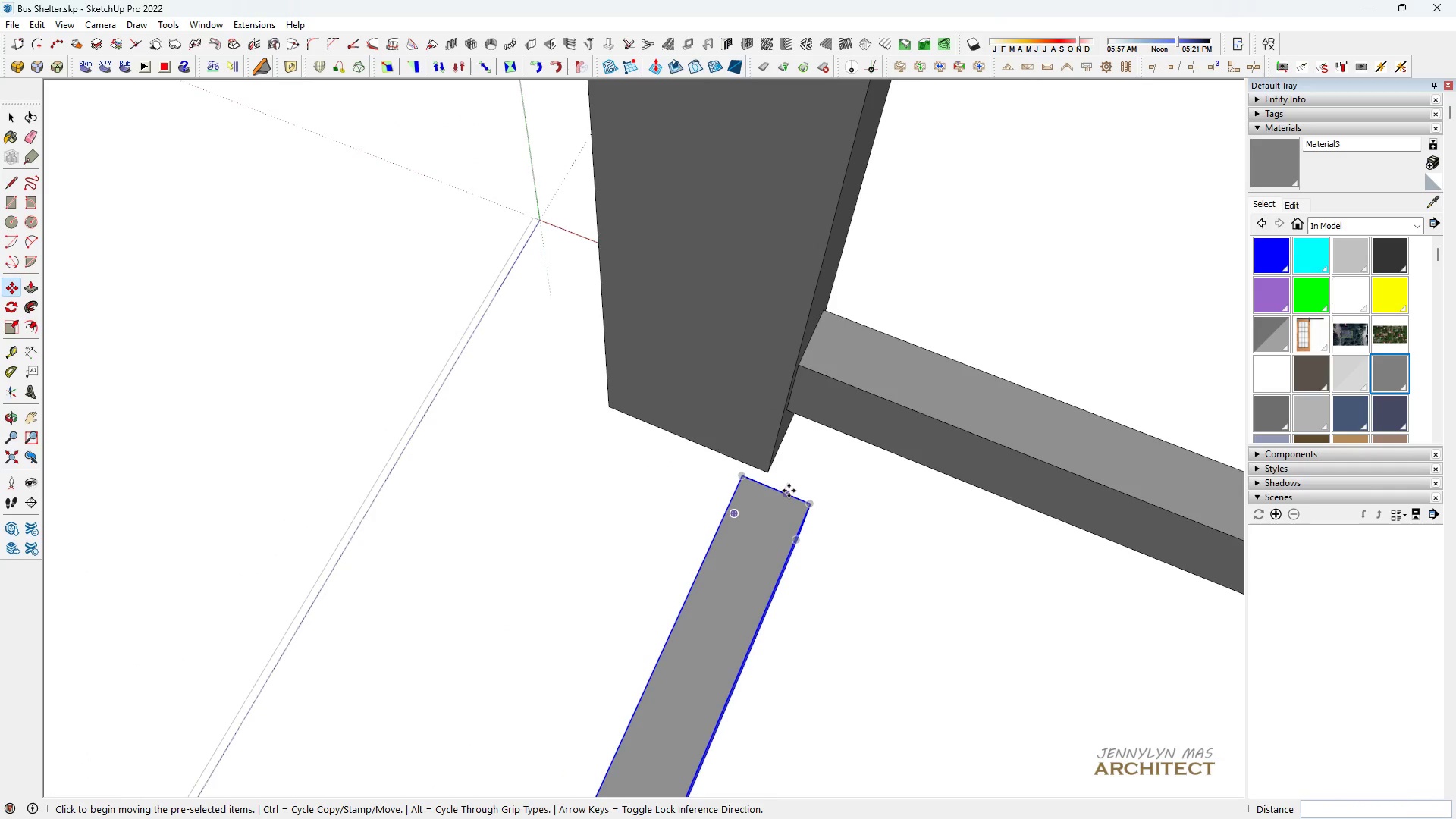 
left_click([779, 488])
 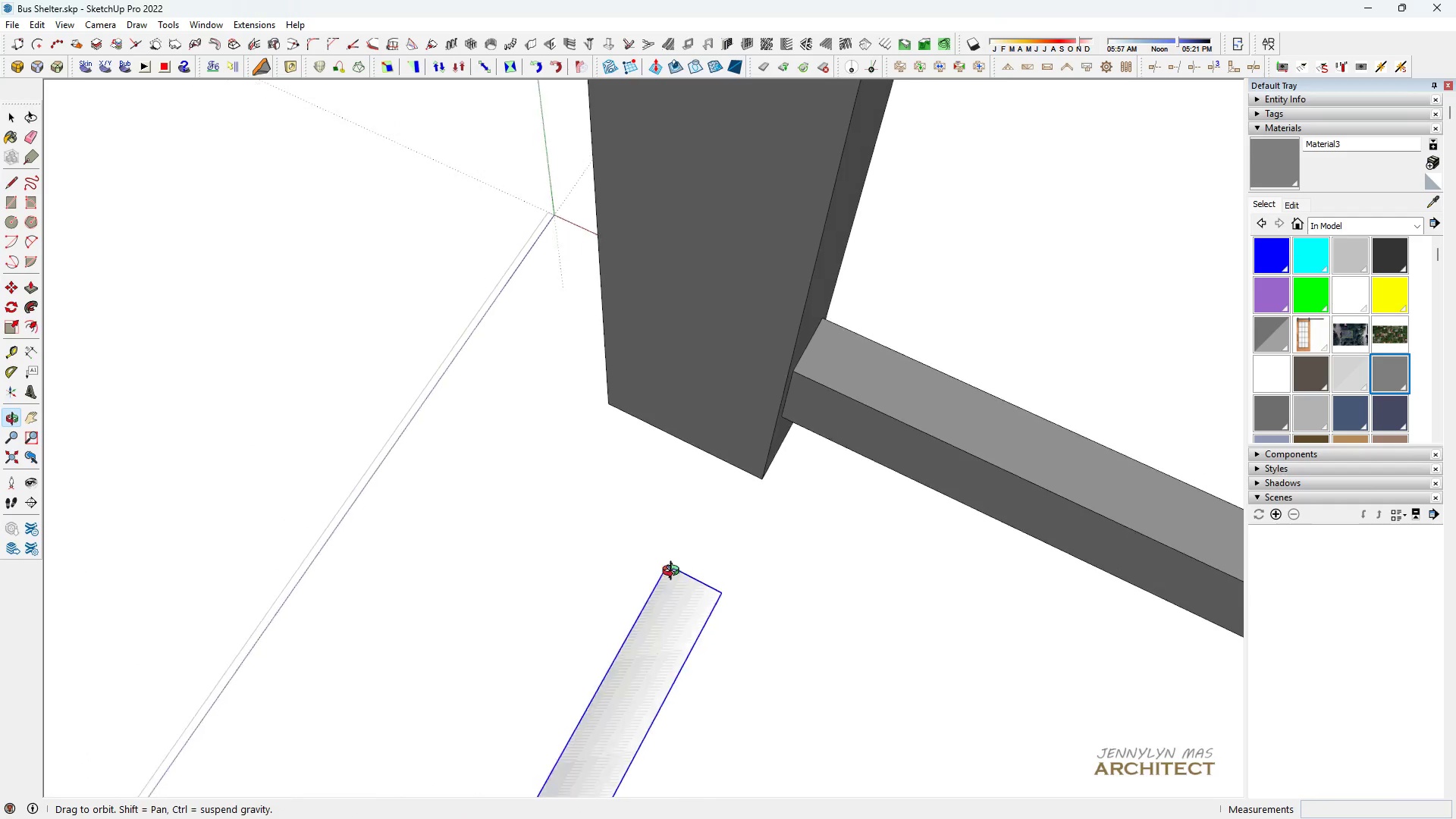 
key(Space)
 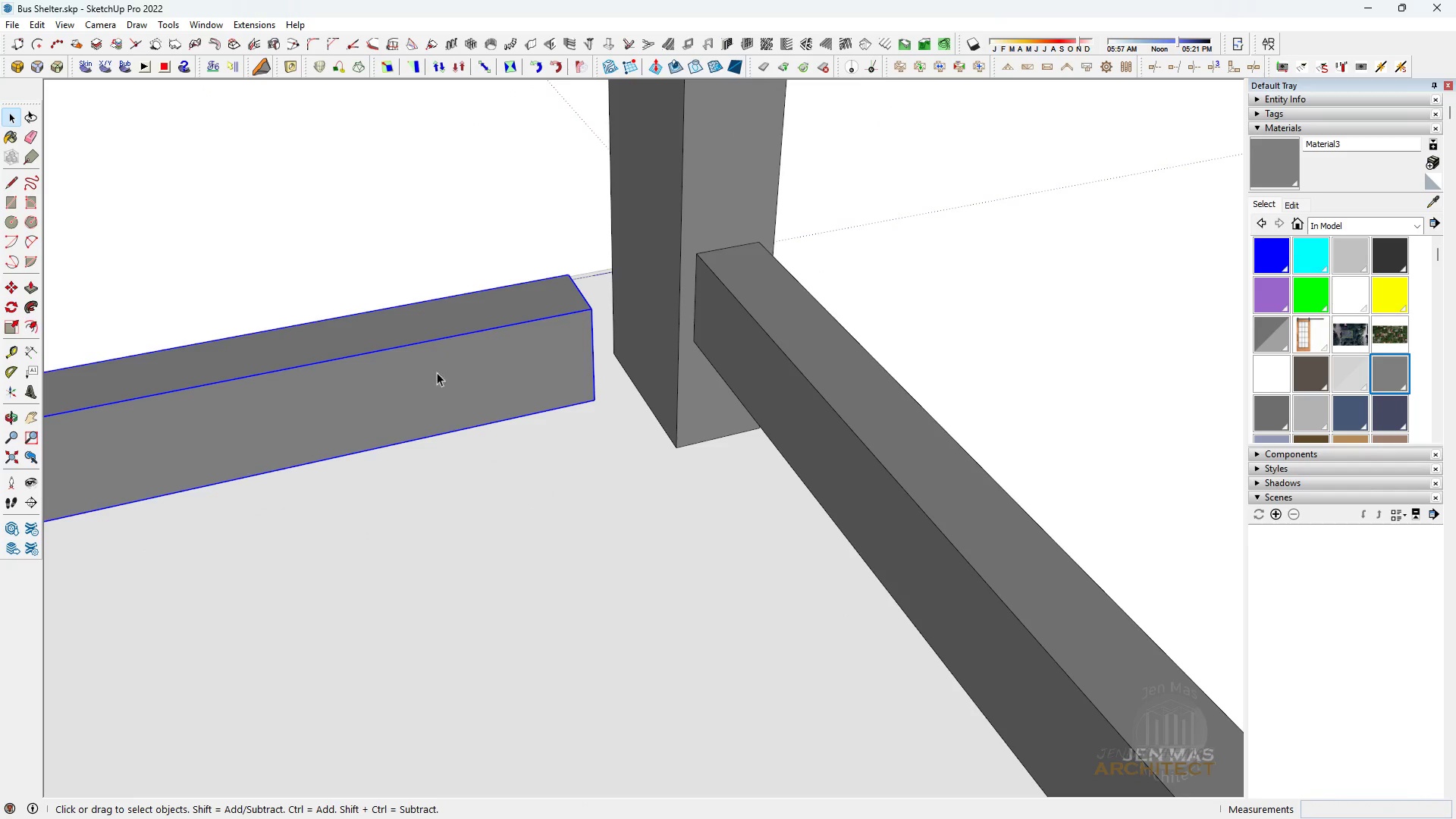 
scroll: coordinate [457, 381], scroll_direction: down, amount: 5.0
 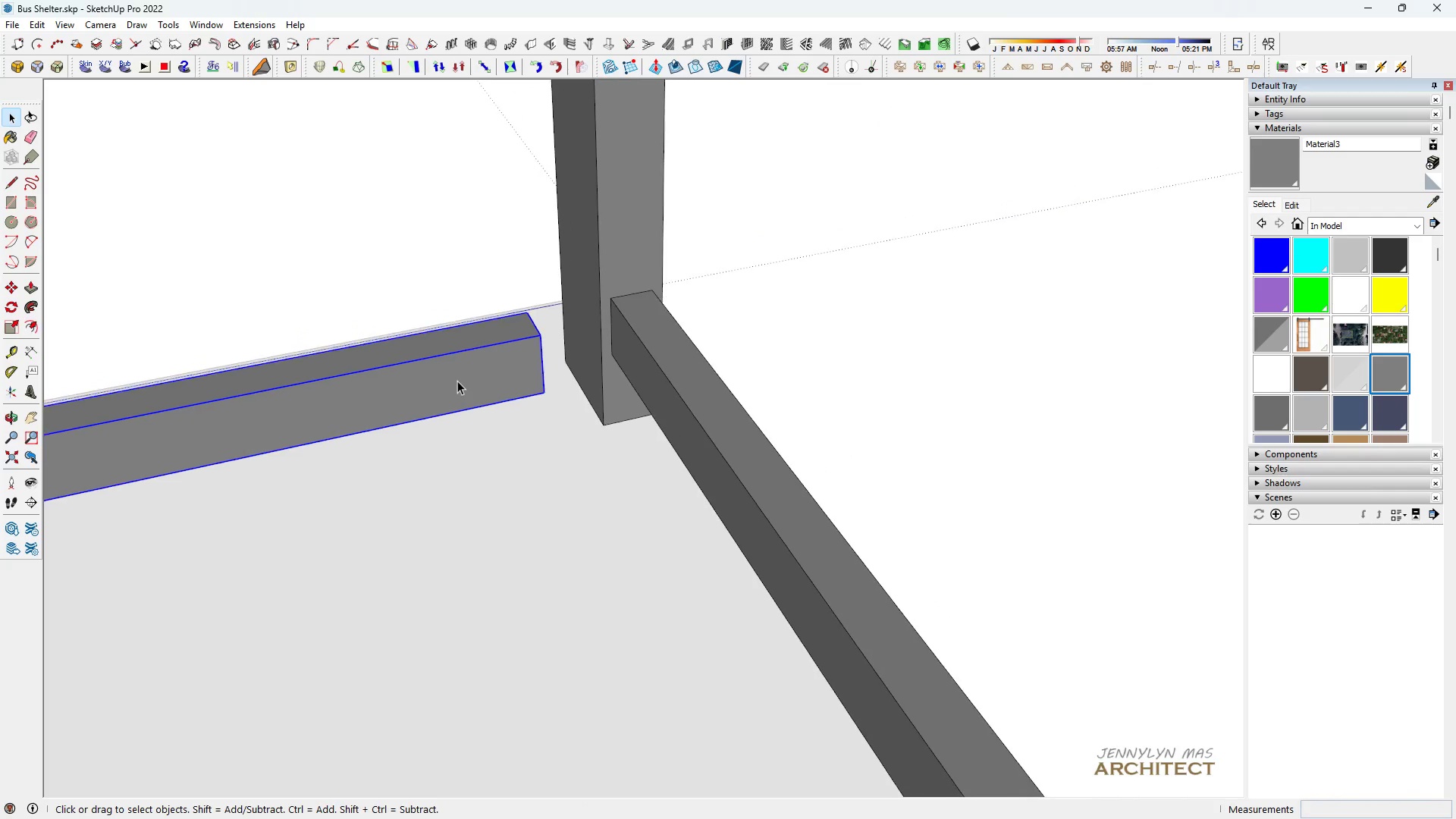 
key(Space)
 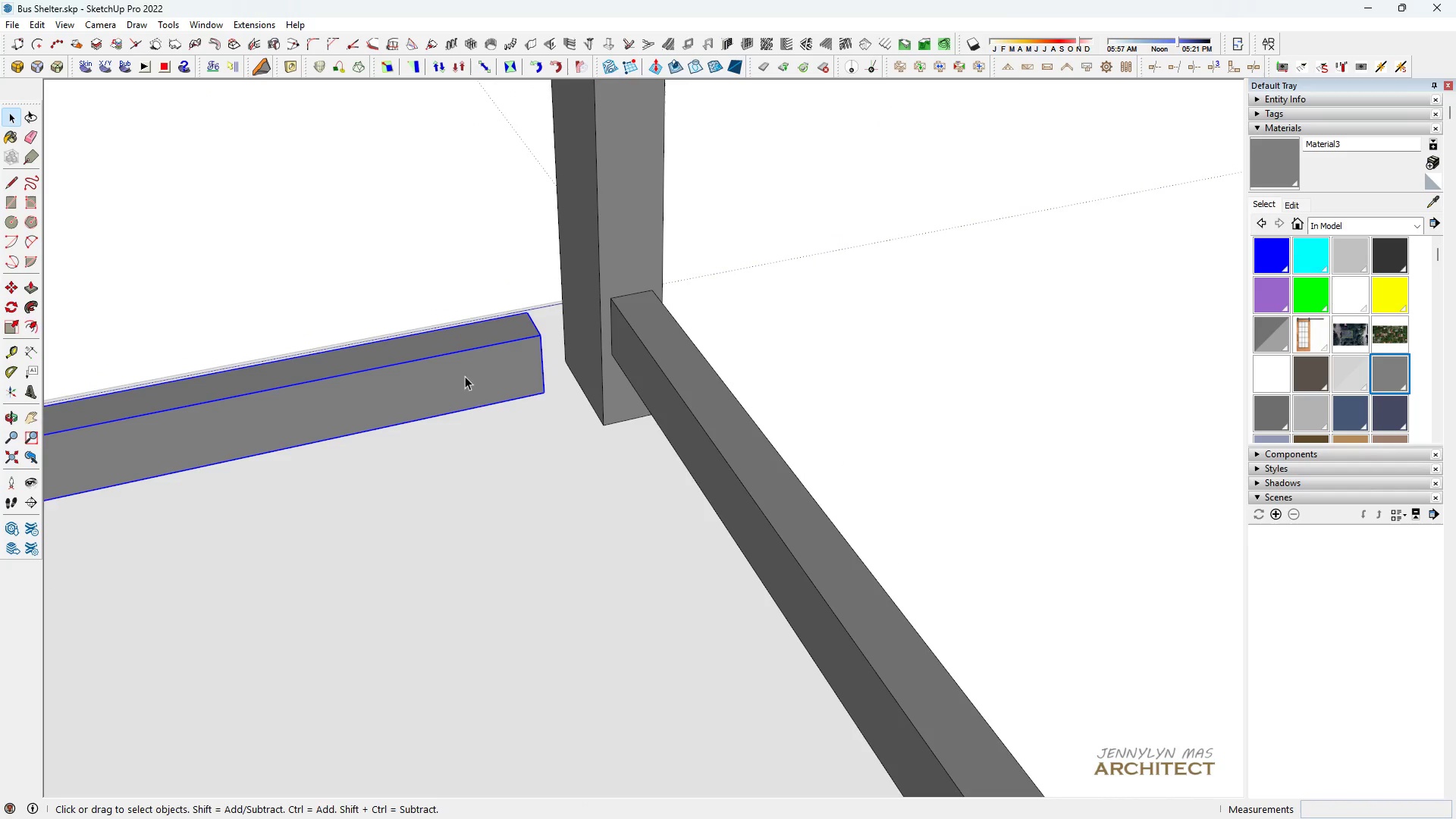 
hold_key(key=H, duration=0.39)
 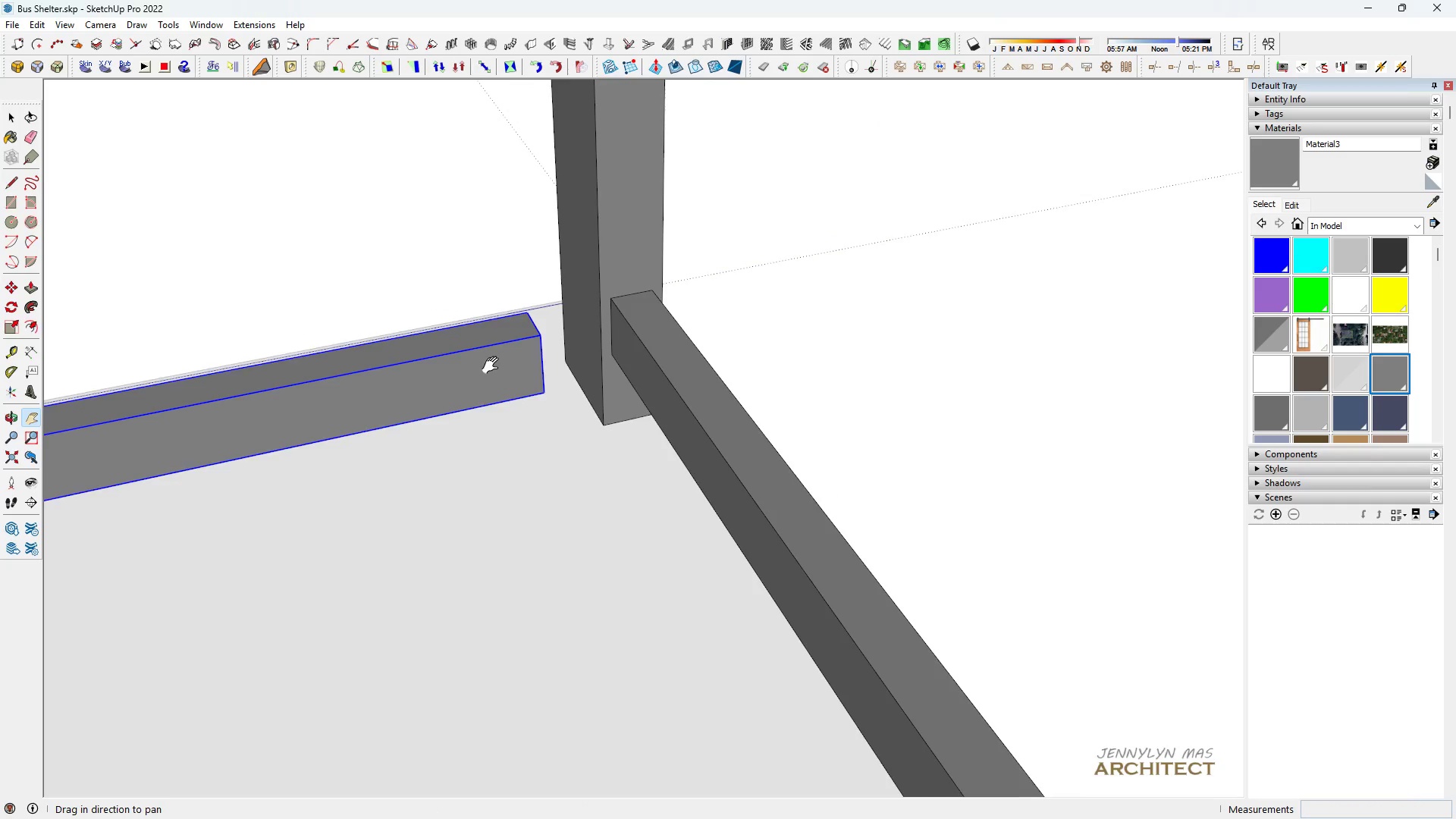 
scroll: coordinate [496, 358], scroll_direction: up, amount: 4.0
 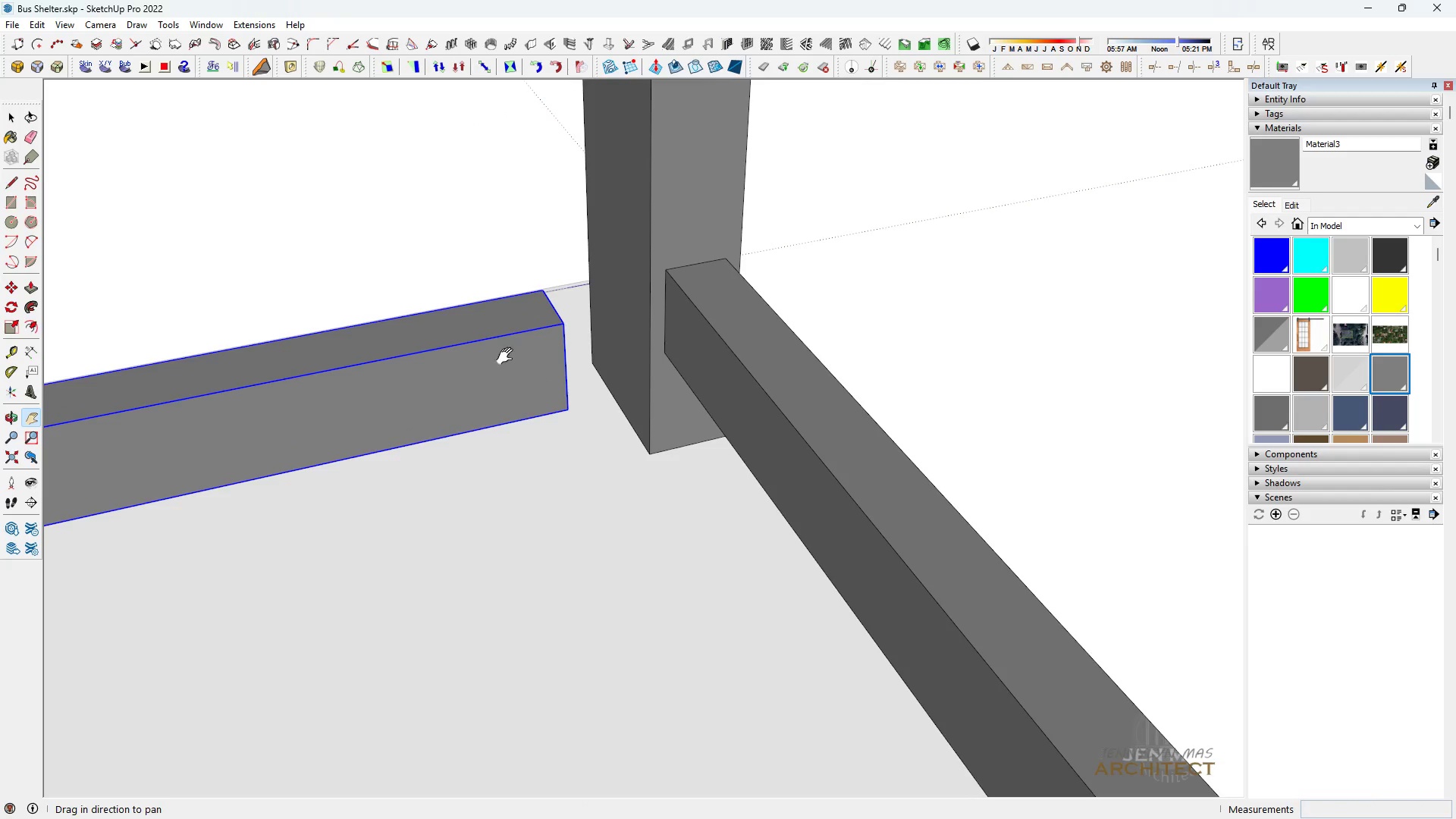 
key(M)
 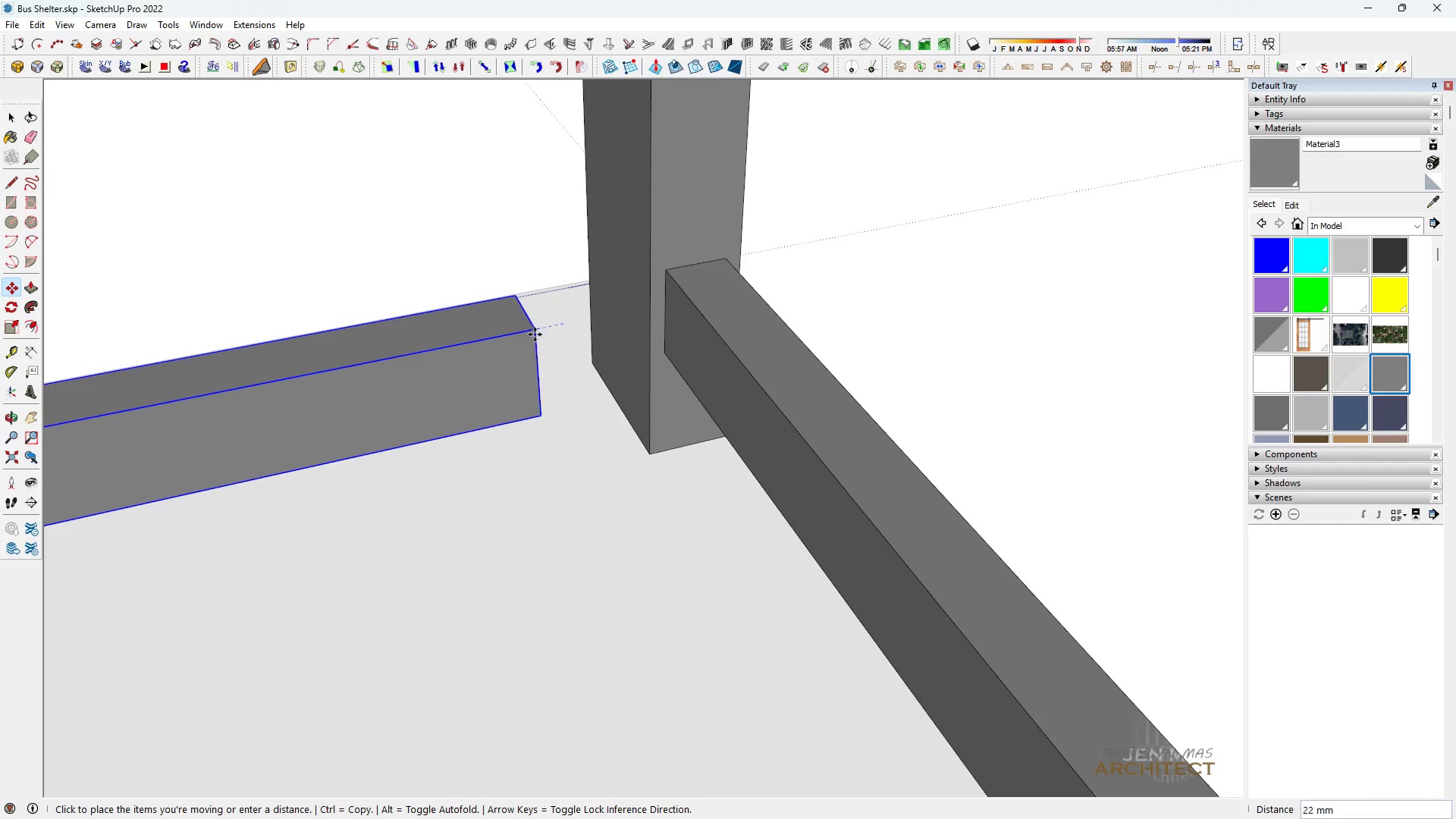 
hold_key(key=ShiftLeft, duration=1.51)
 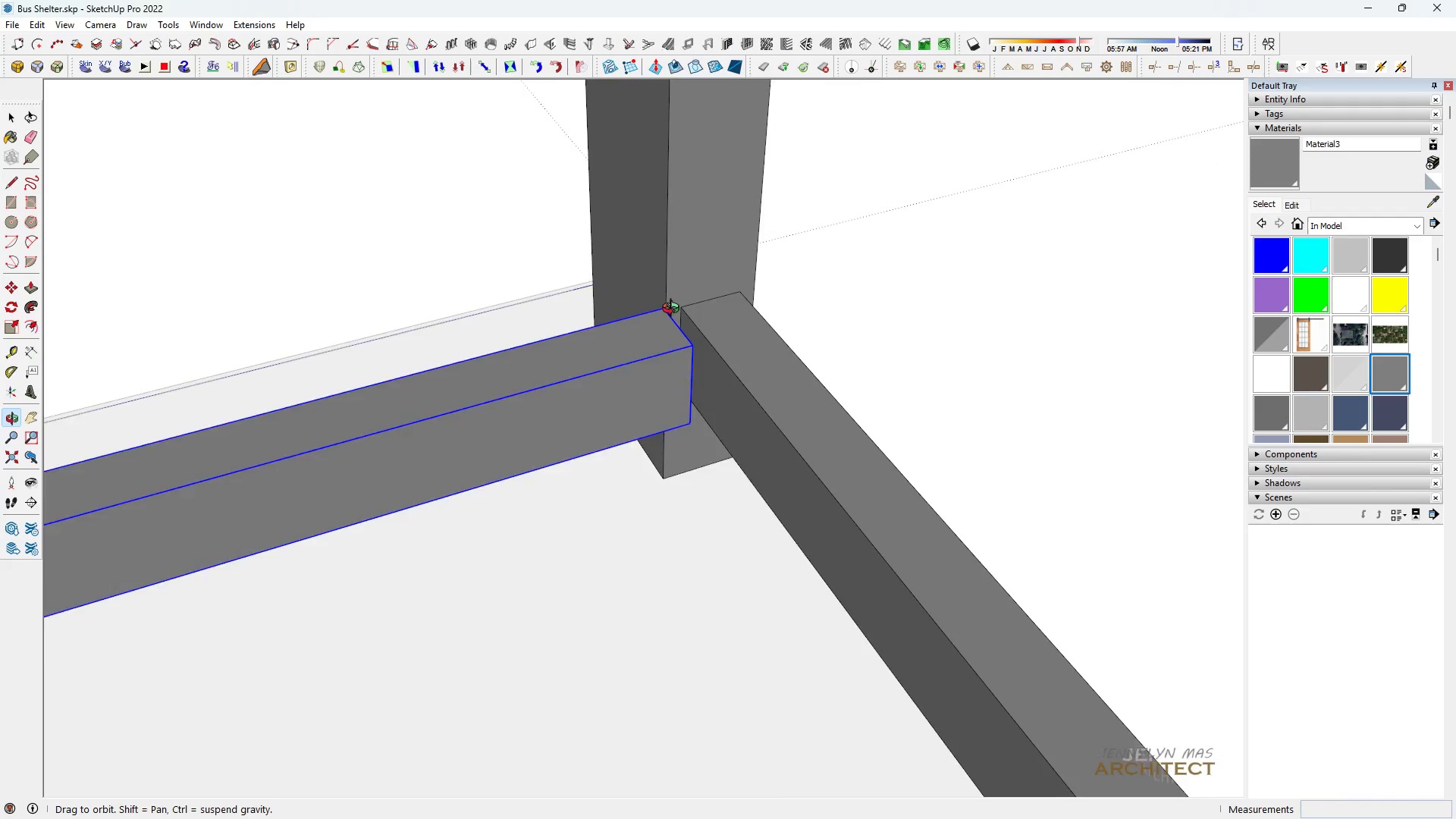 
left_click([653, 450])
 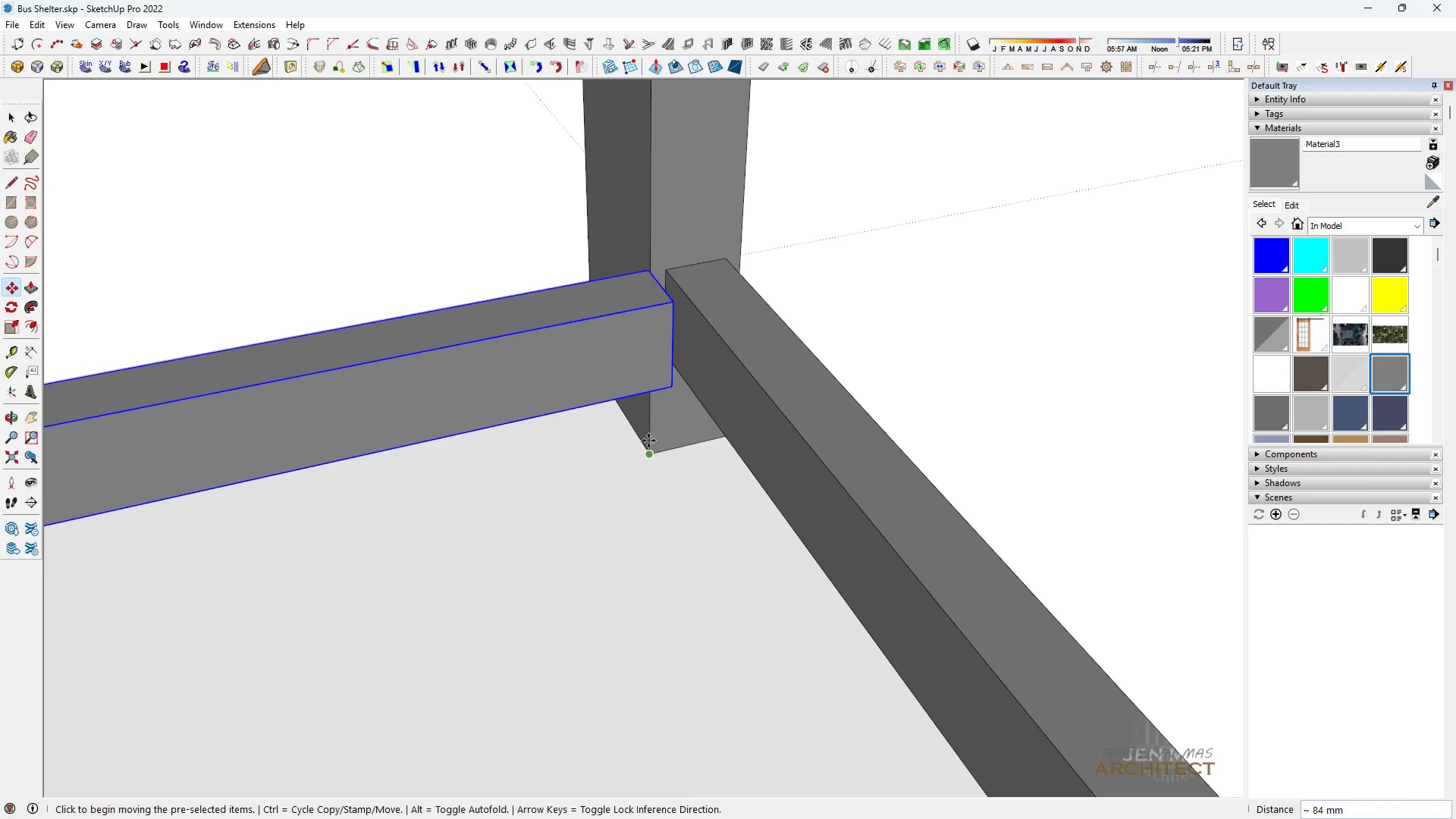 
key(Shift+ShiftLeft)
 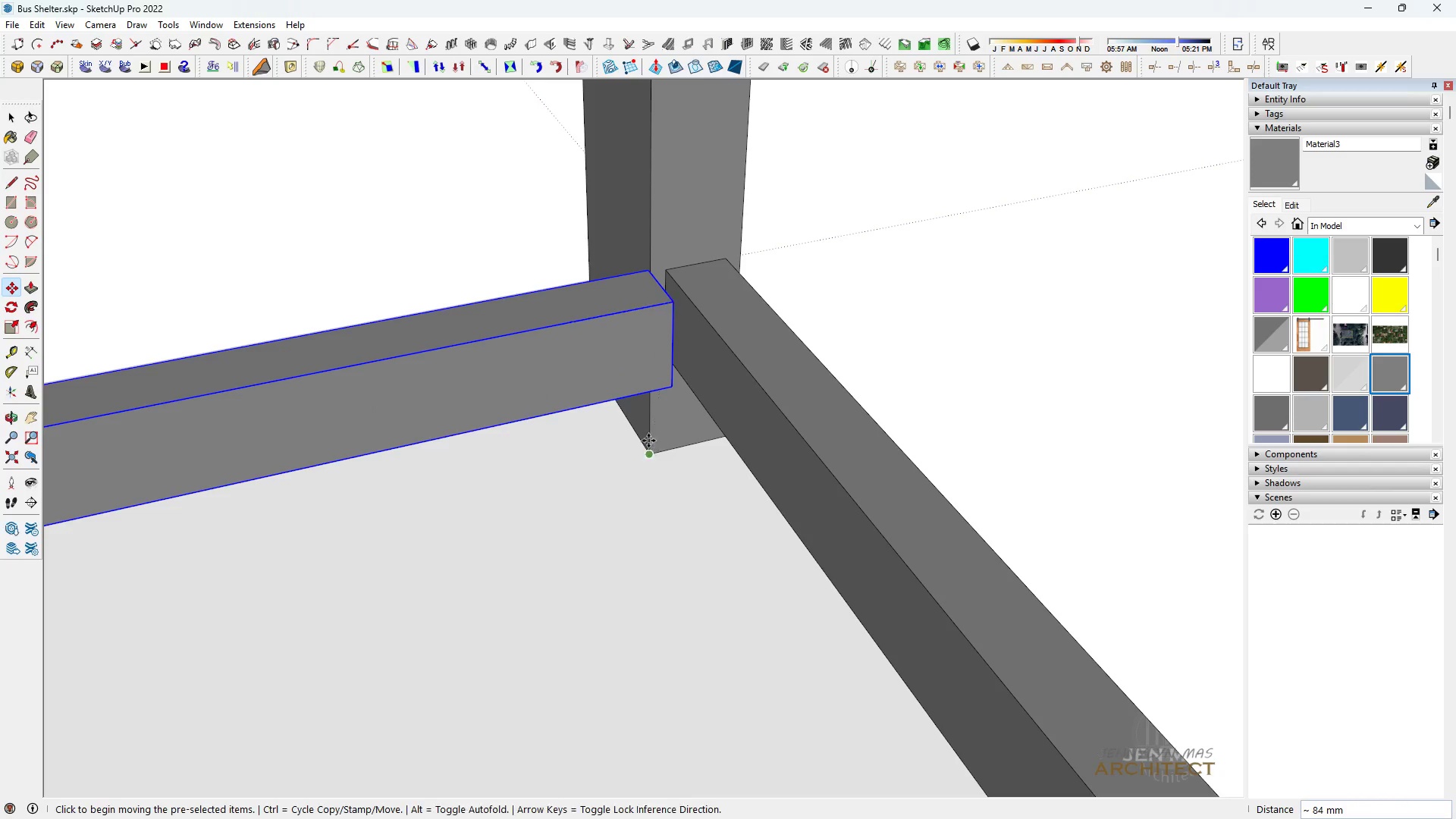 
key(Shift+ShiftLeft)
 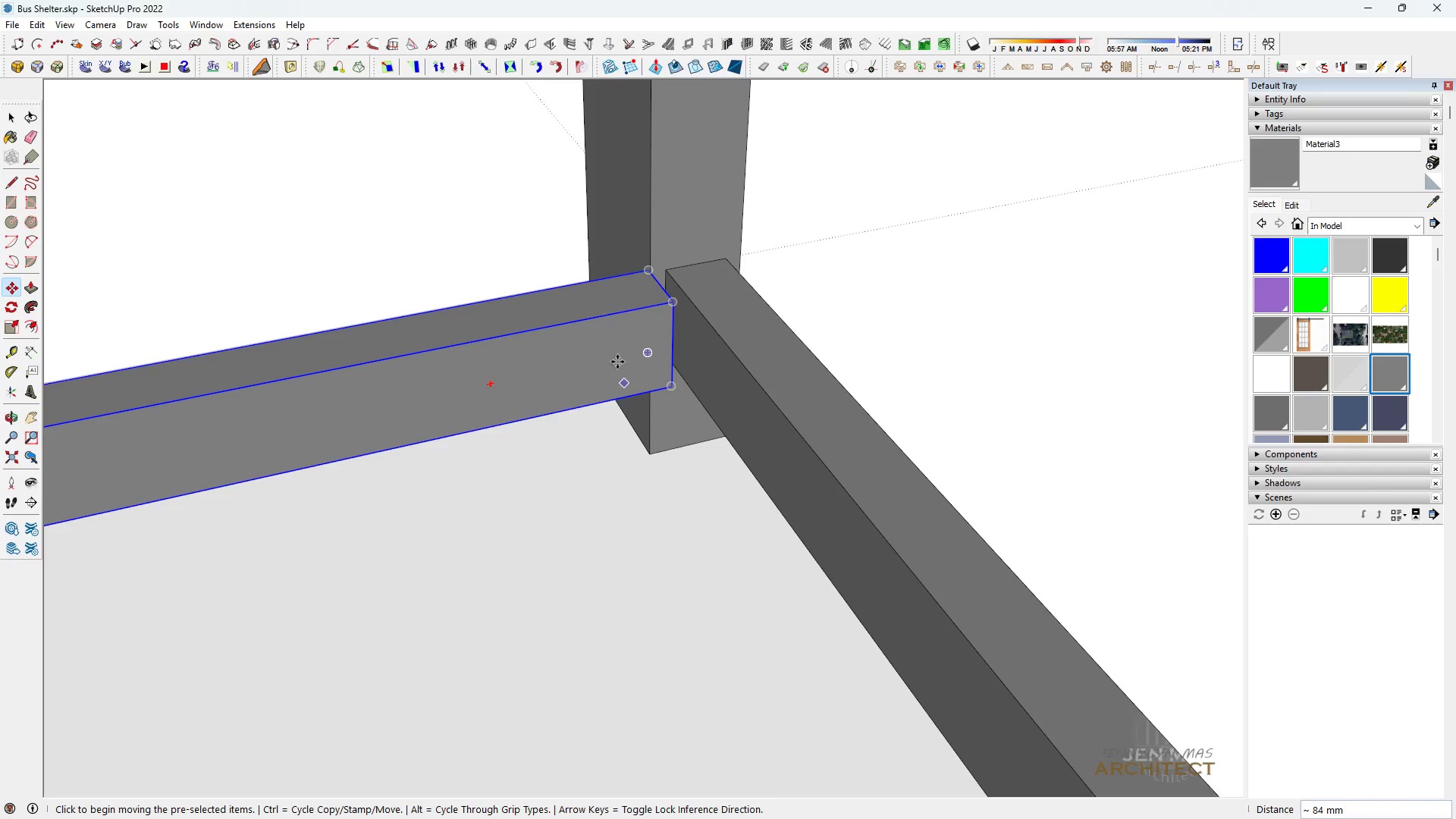 
key(Shift+ShiftLeft)
 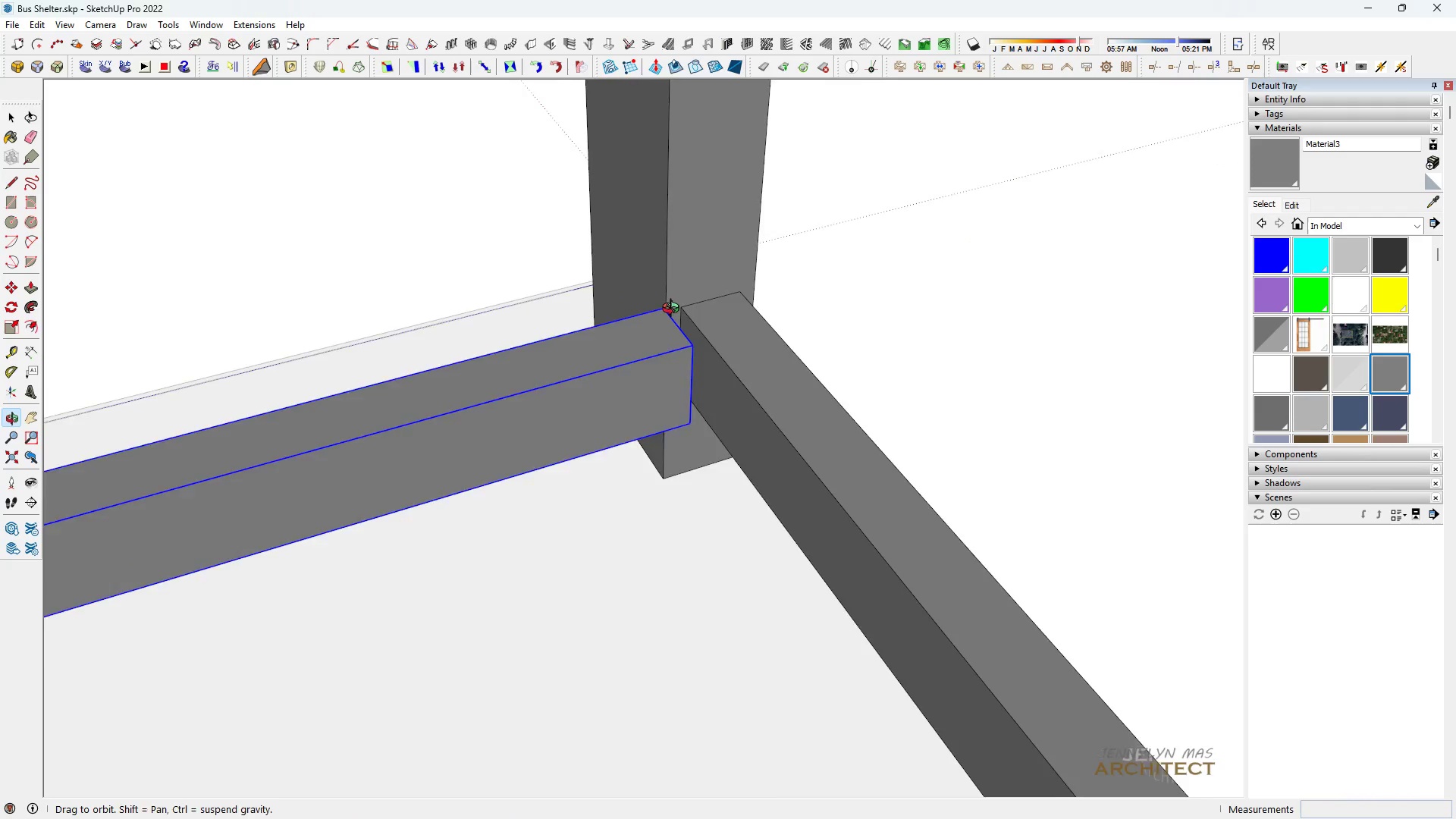 
scroll: coordinate [683, 345], scroll_direction: up, amount: 4.0
 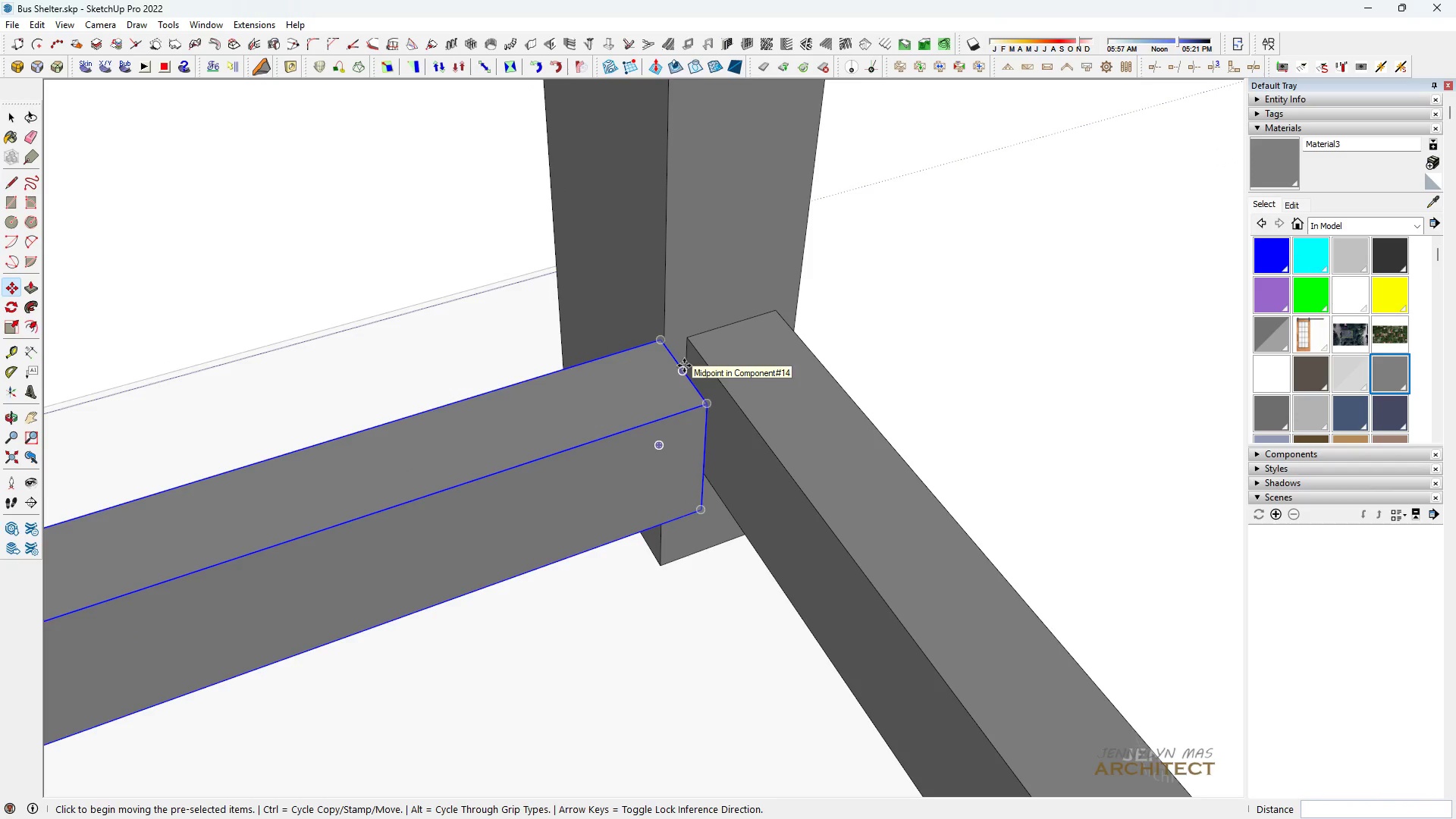 
left_click([684, 366])
 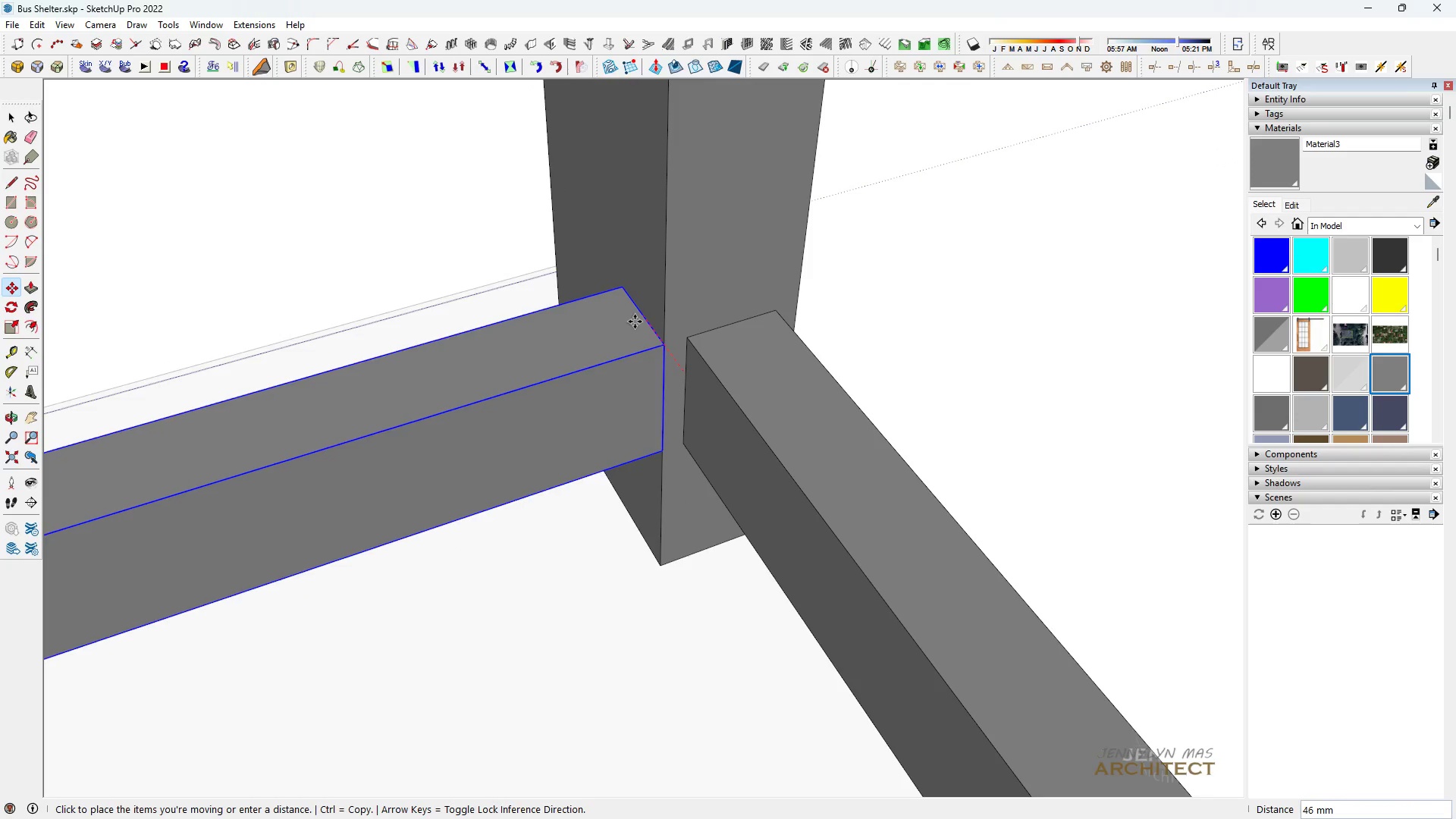 
hold_key(key=ShiftLeft, duration=1.53)
 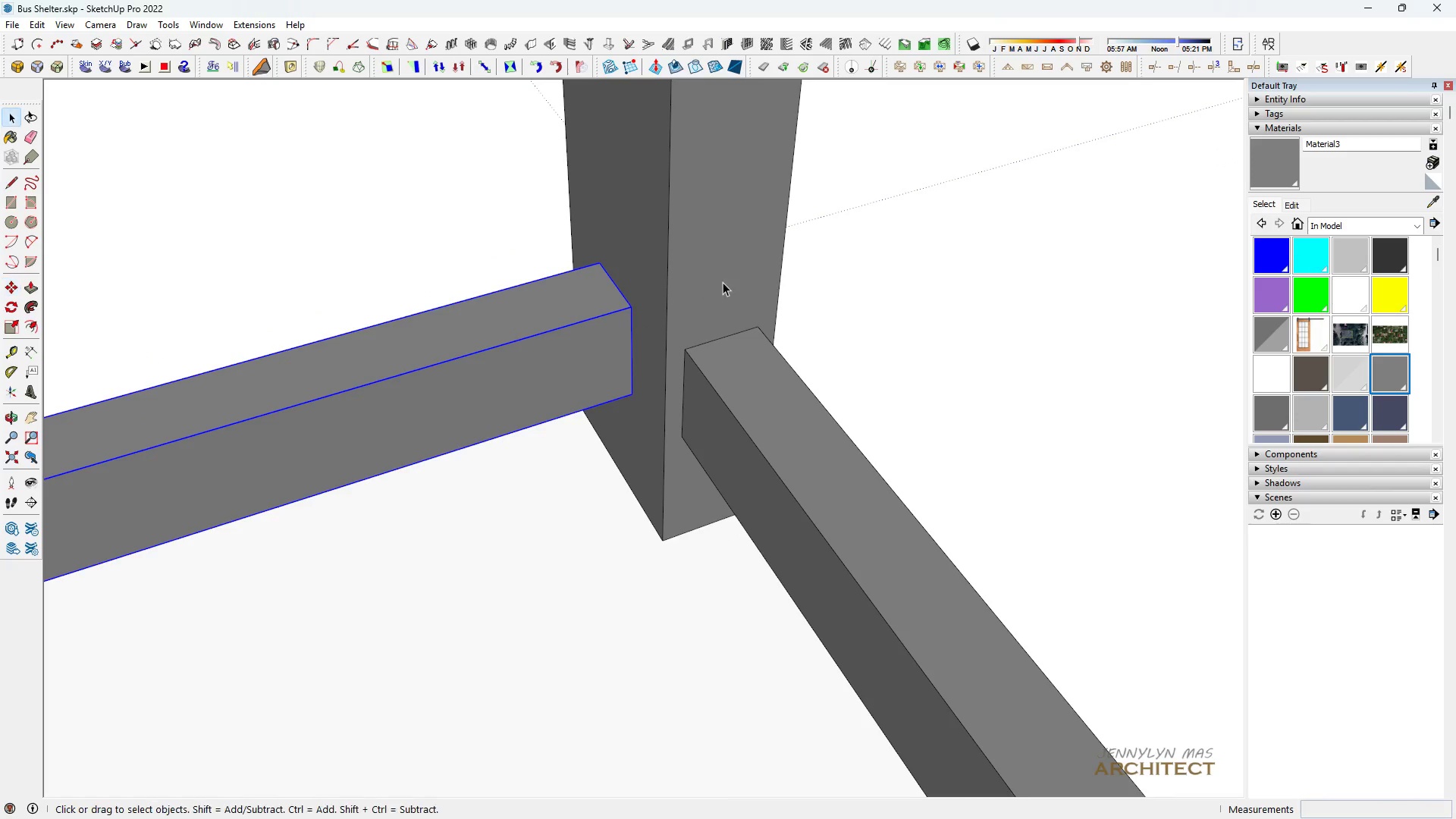 
left_click([609, 476])
 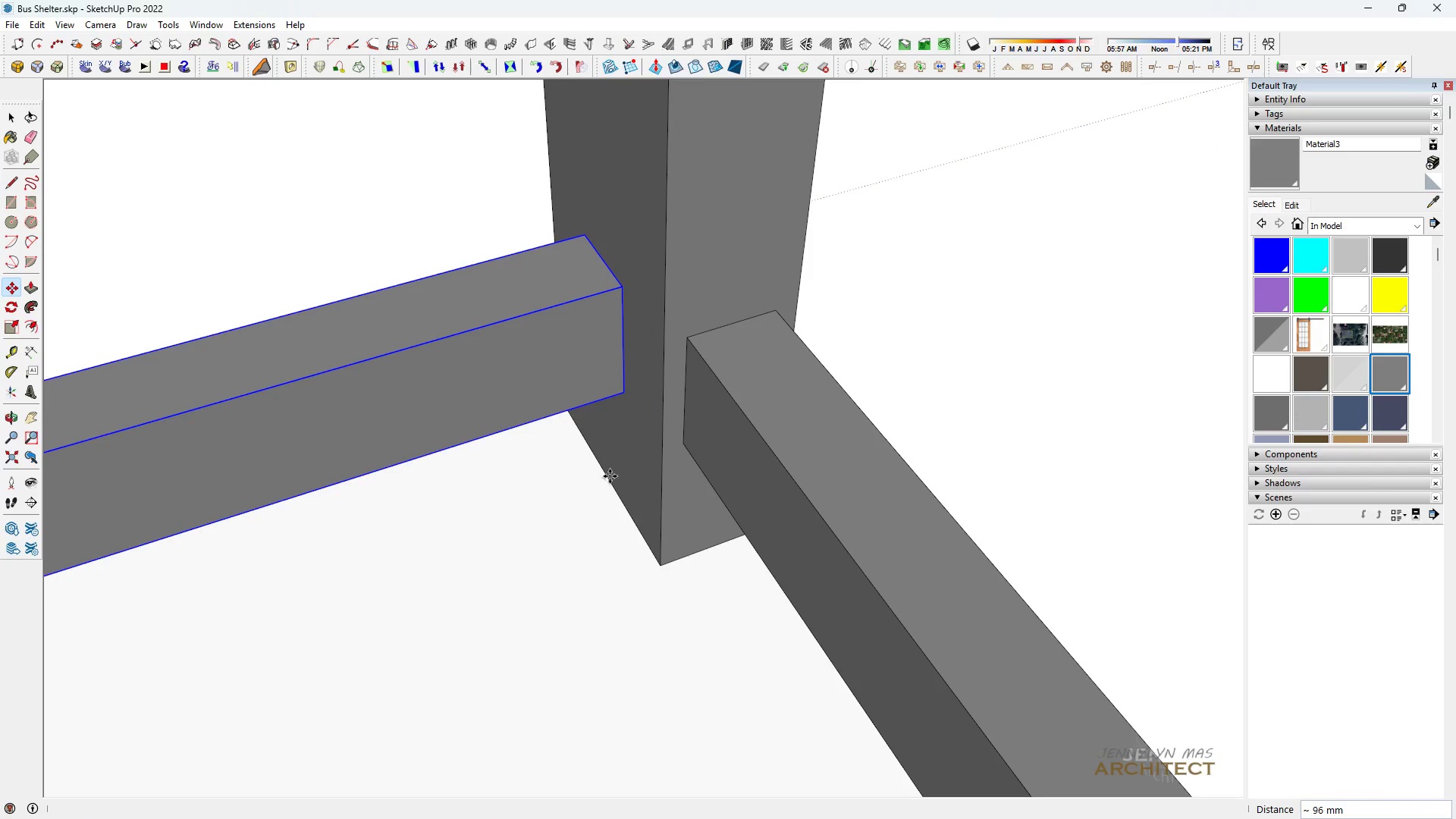 
type( hhhhhhs)
 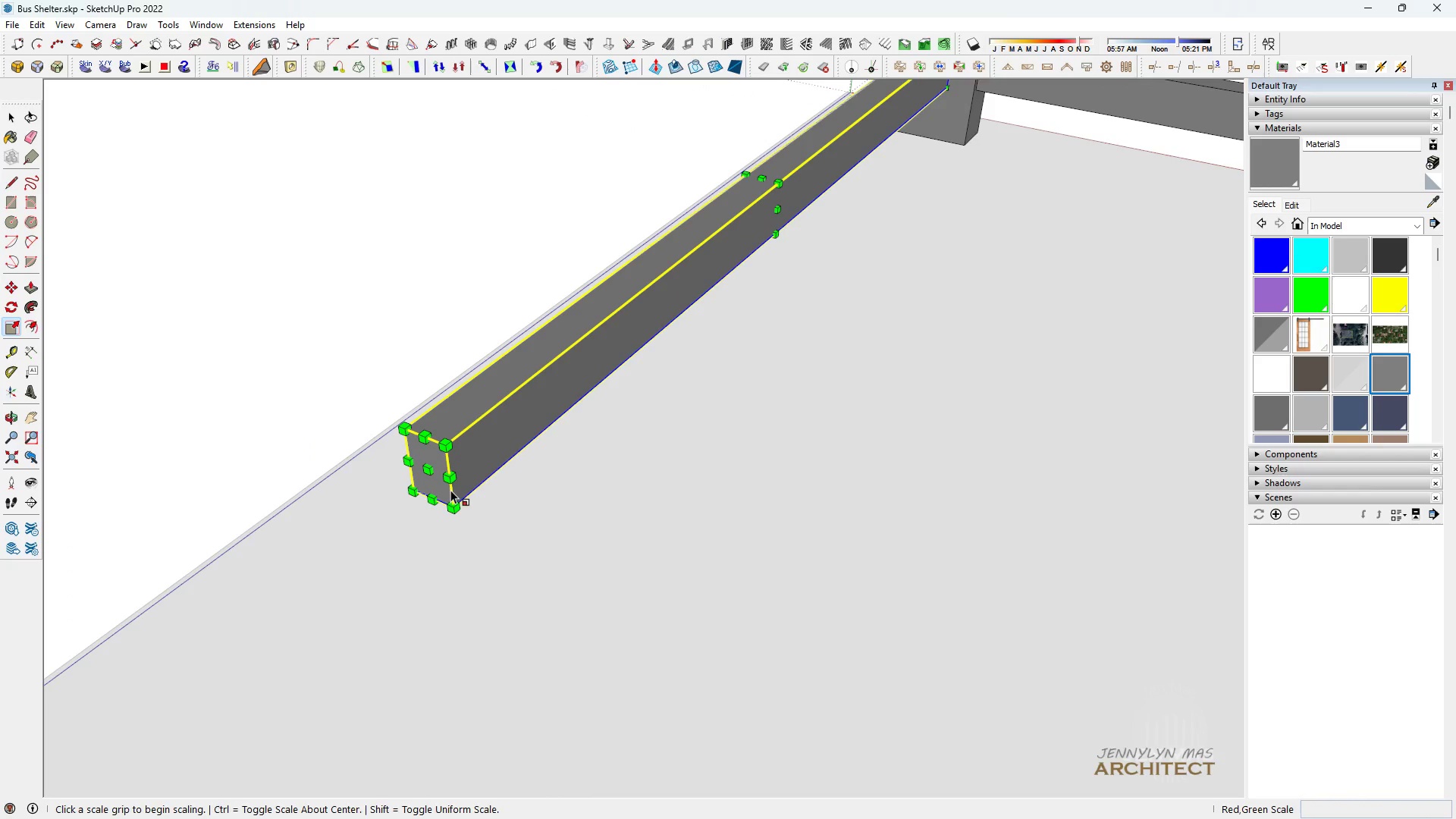 
scroll: coordinate [691, 310], scroll_direction: down, amount: 25.0
 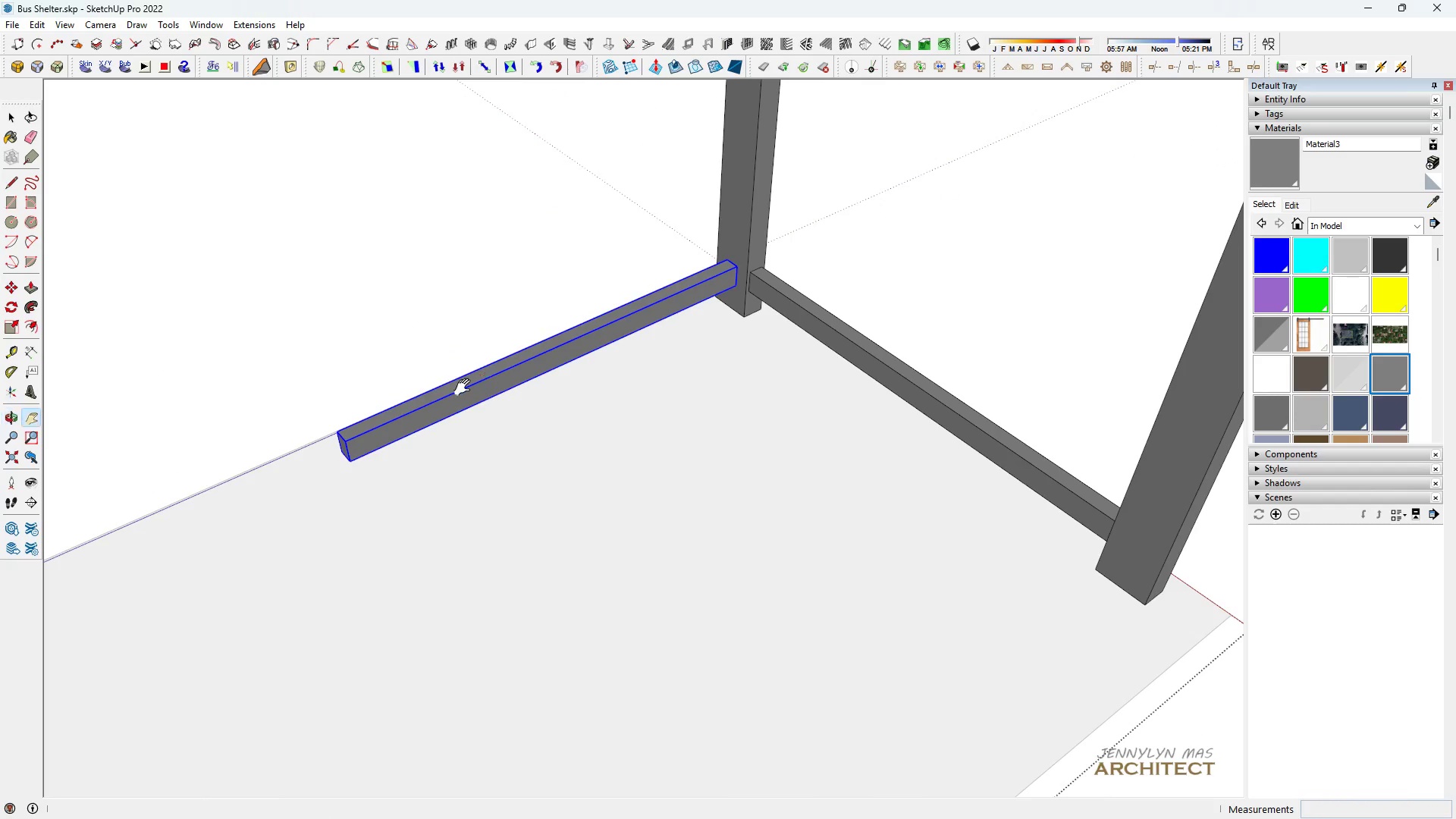 
scroll: coordinate [462, 499], scroll_direction: up, amount: 9.0
 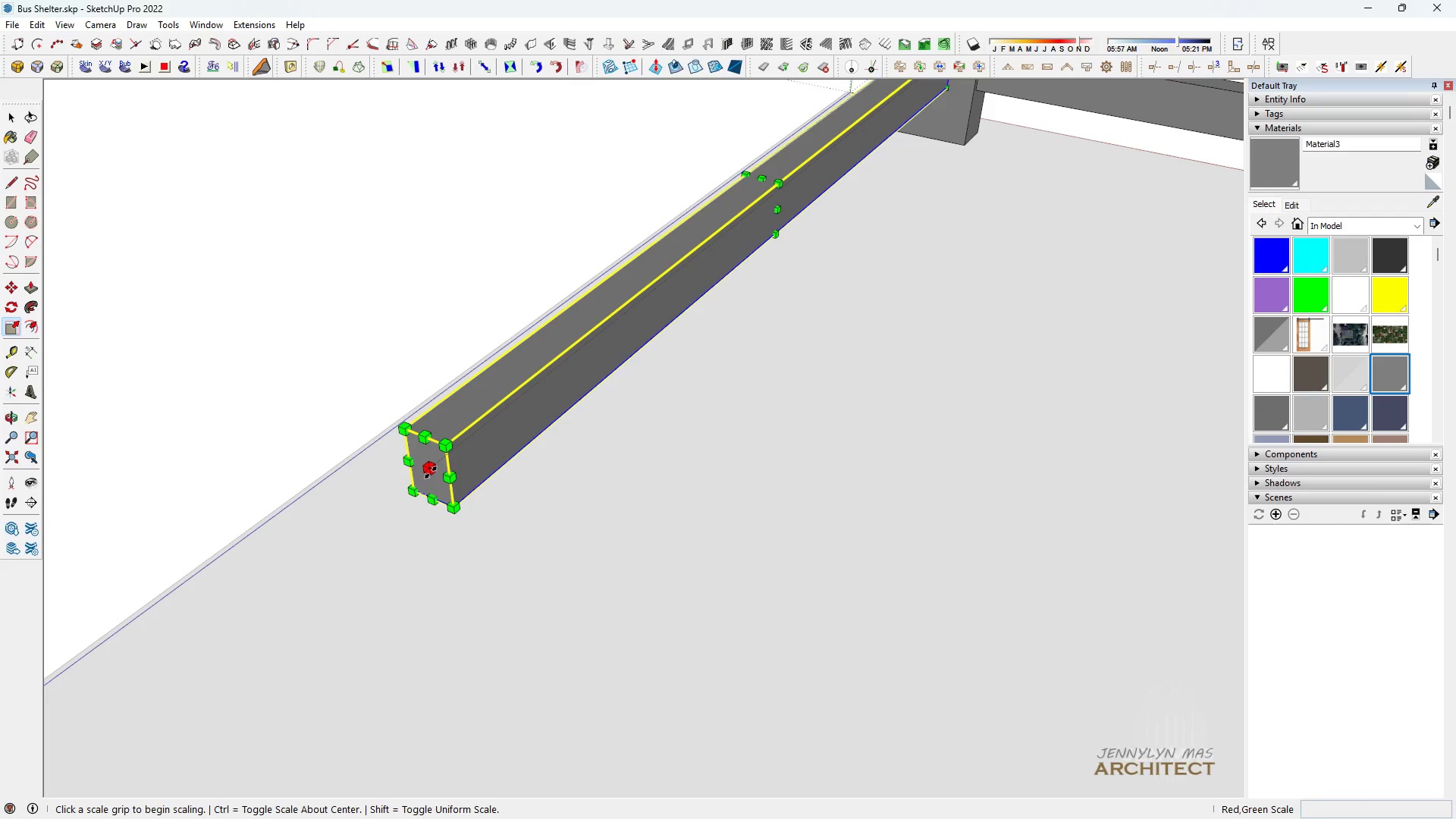 
scroll: coordinate [304, 472], scroll_direction: down, amount: 6.0
 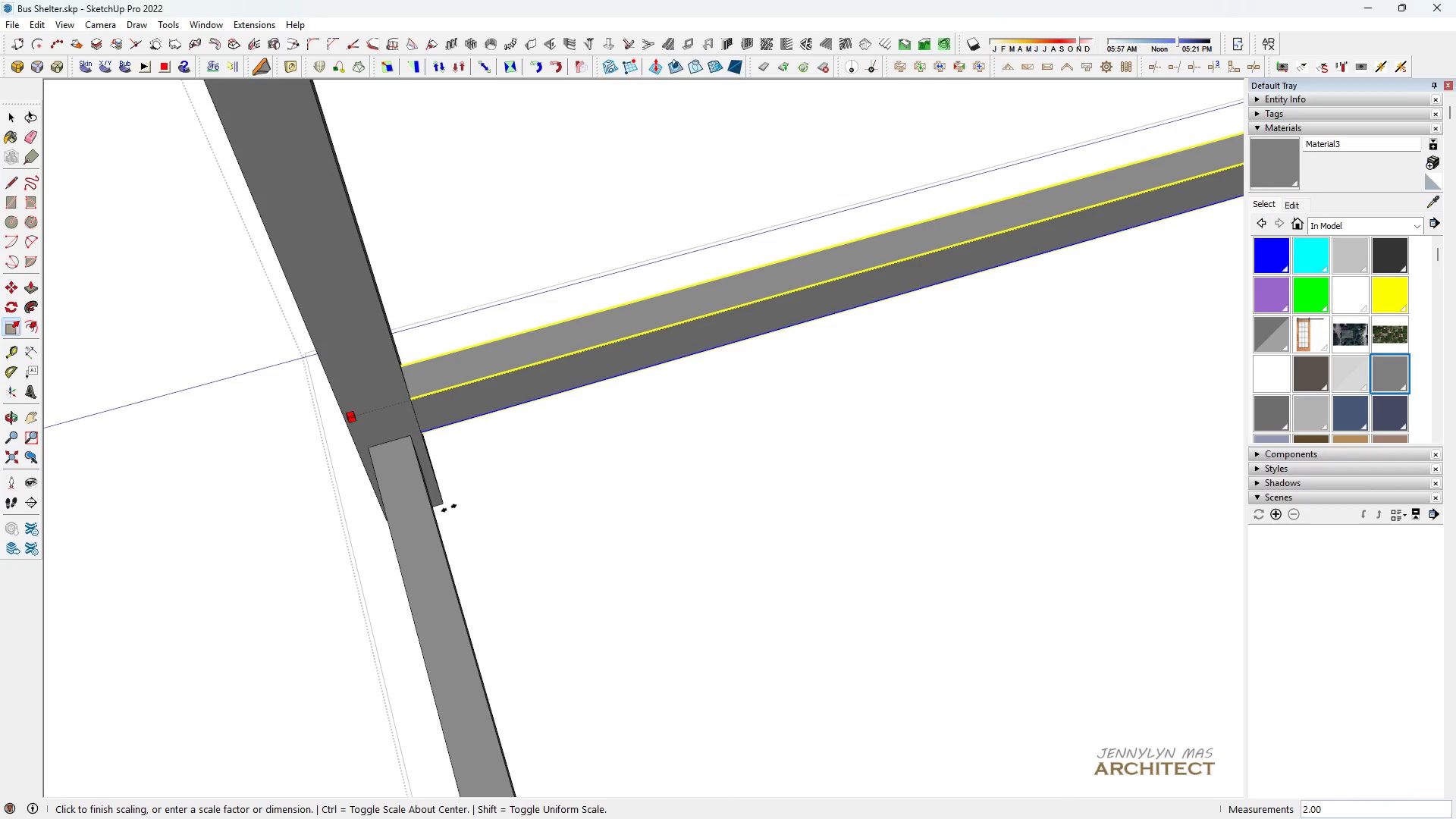 
left_click([444, 507])
 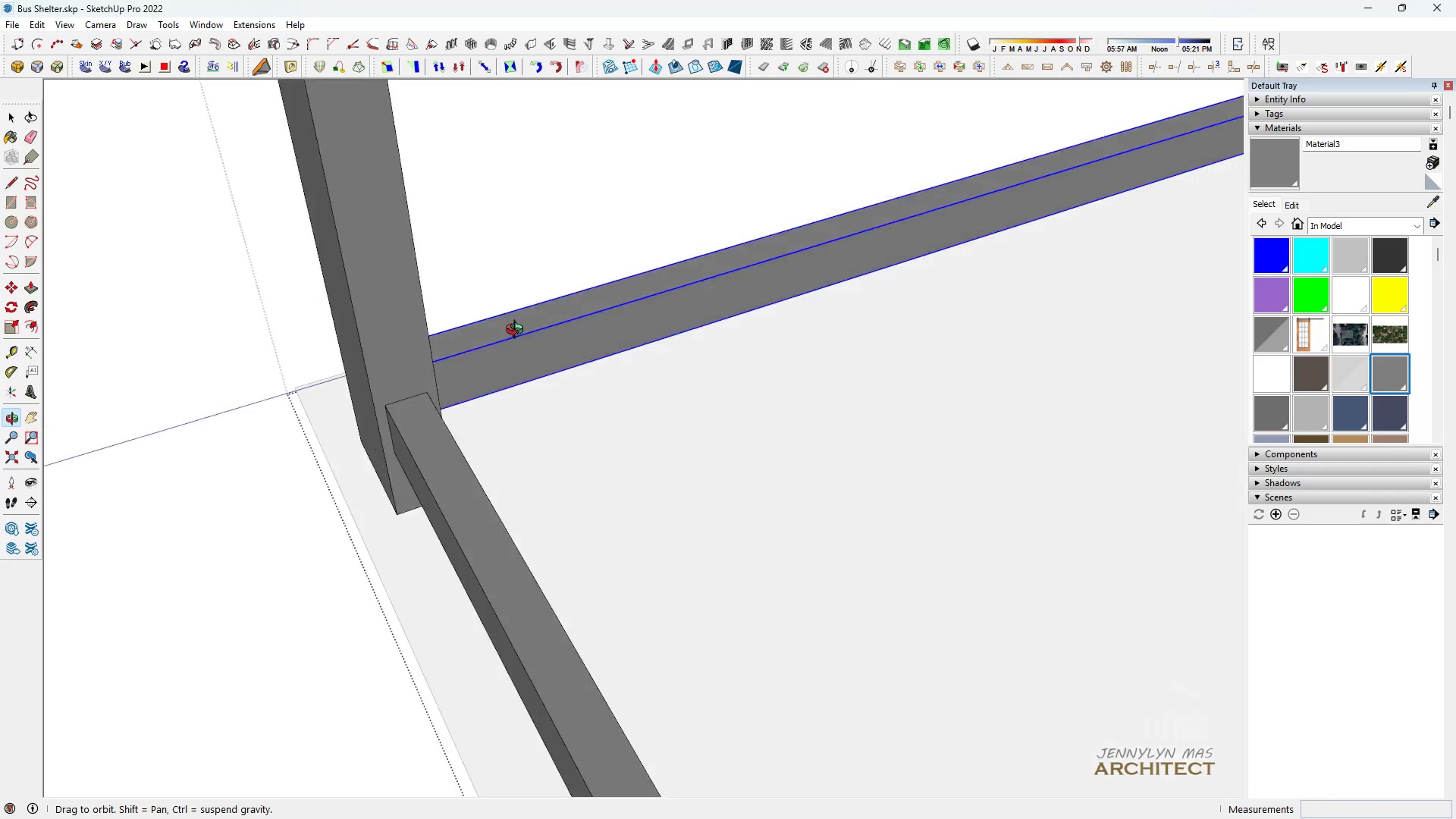 
scroll: coordinate [216, 388], scroll_direction: down, amount: 13.0
 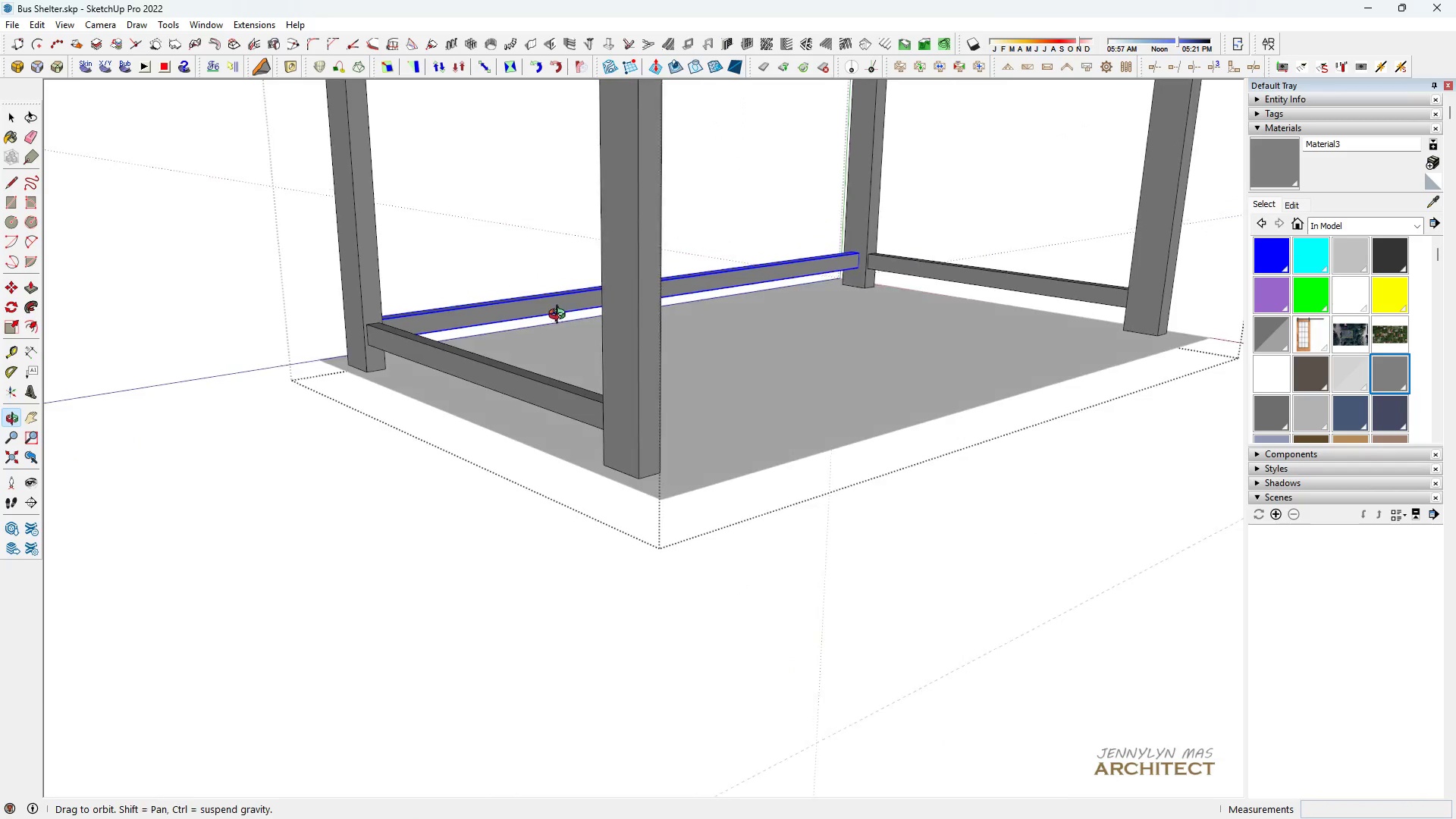 
type( hhhhh)
 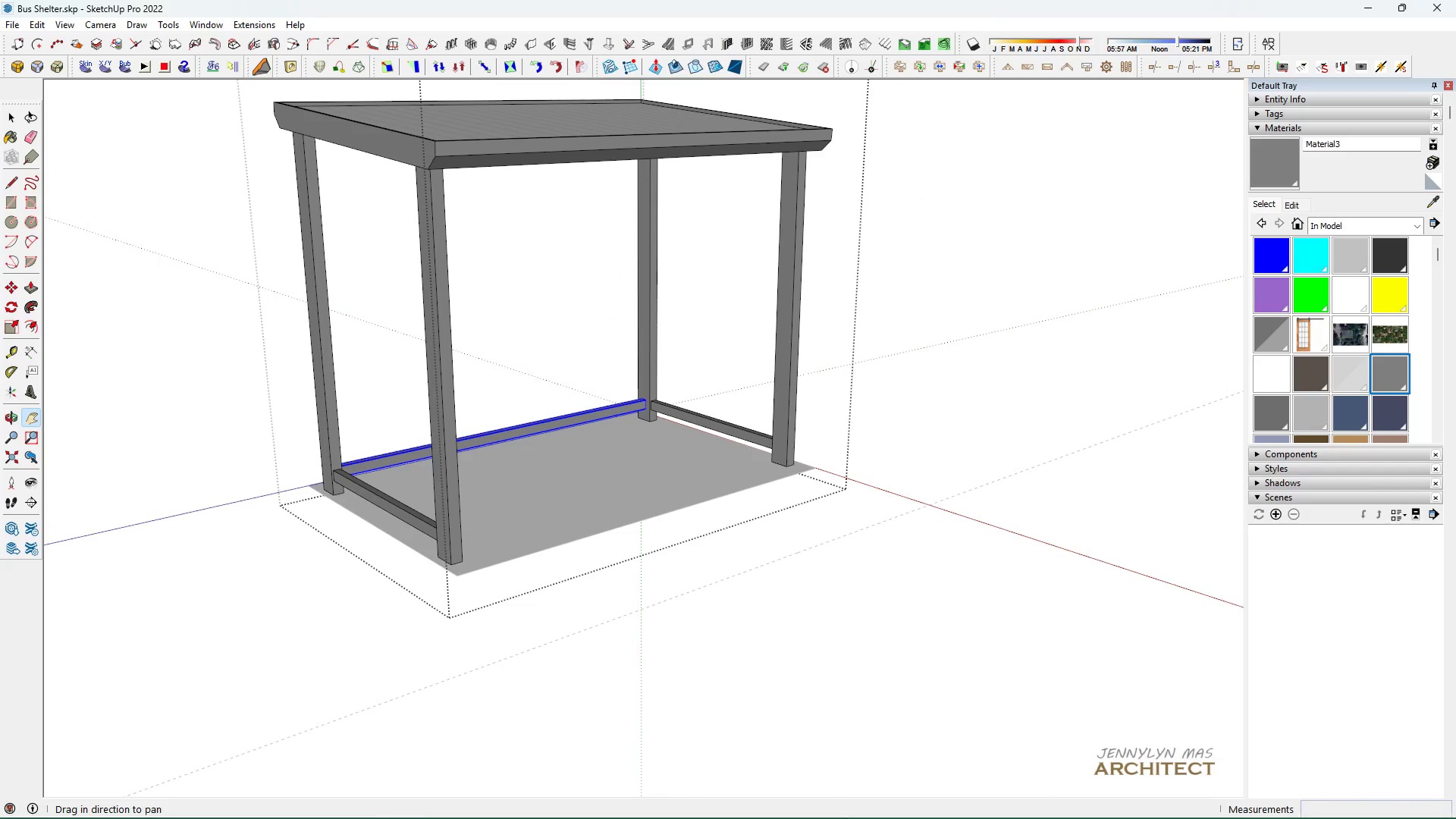 
scroll: coordinate [573, 314], scroll_direction: down, amount: 3.0
 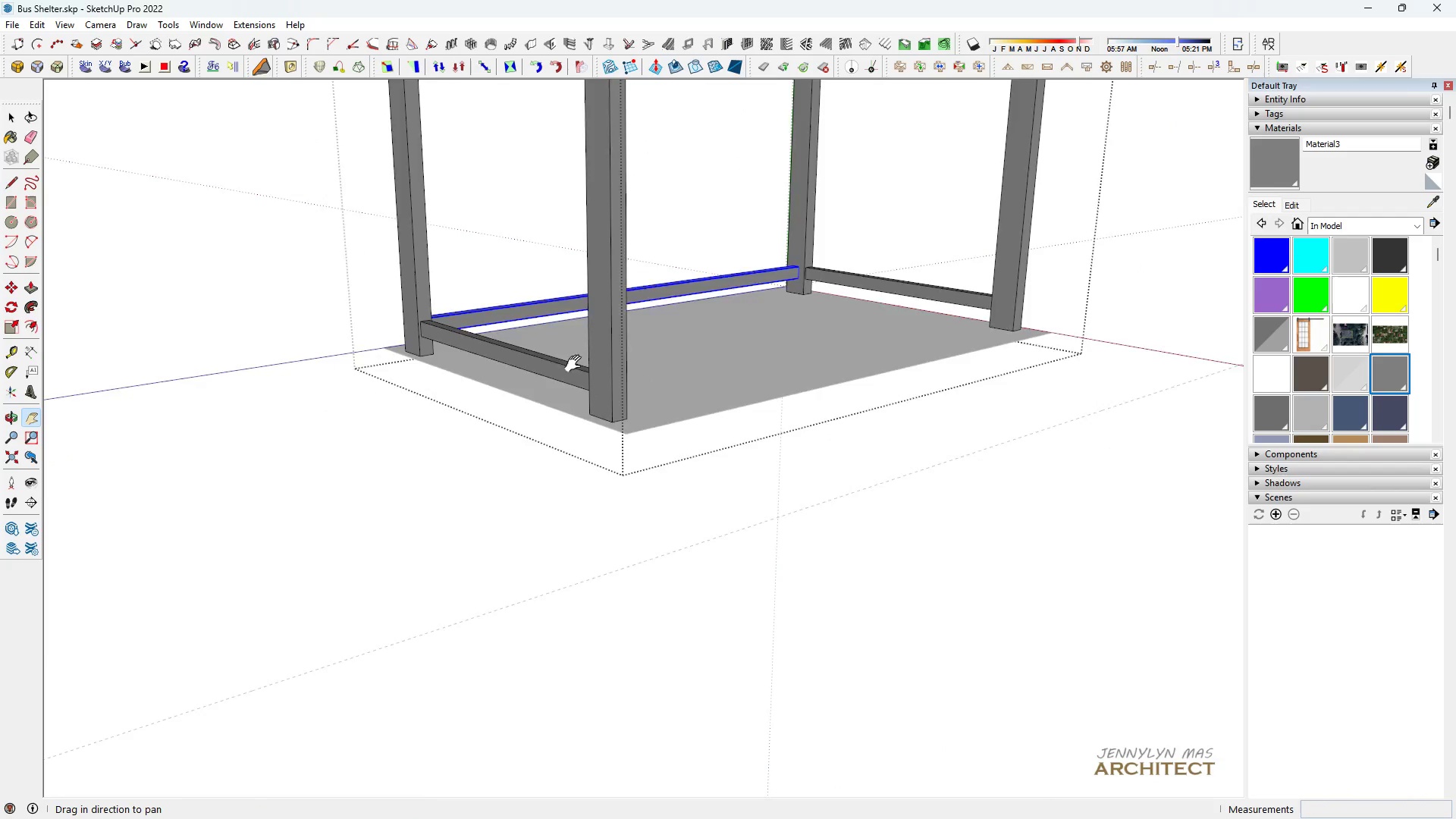 
left_click_drag(start_coordinate=[595, 344], to_coordinate=[431, 512])
 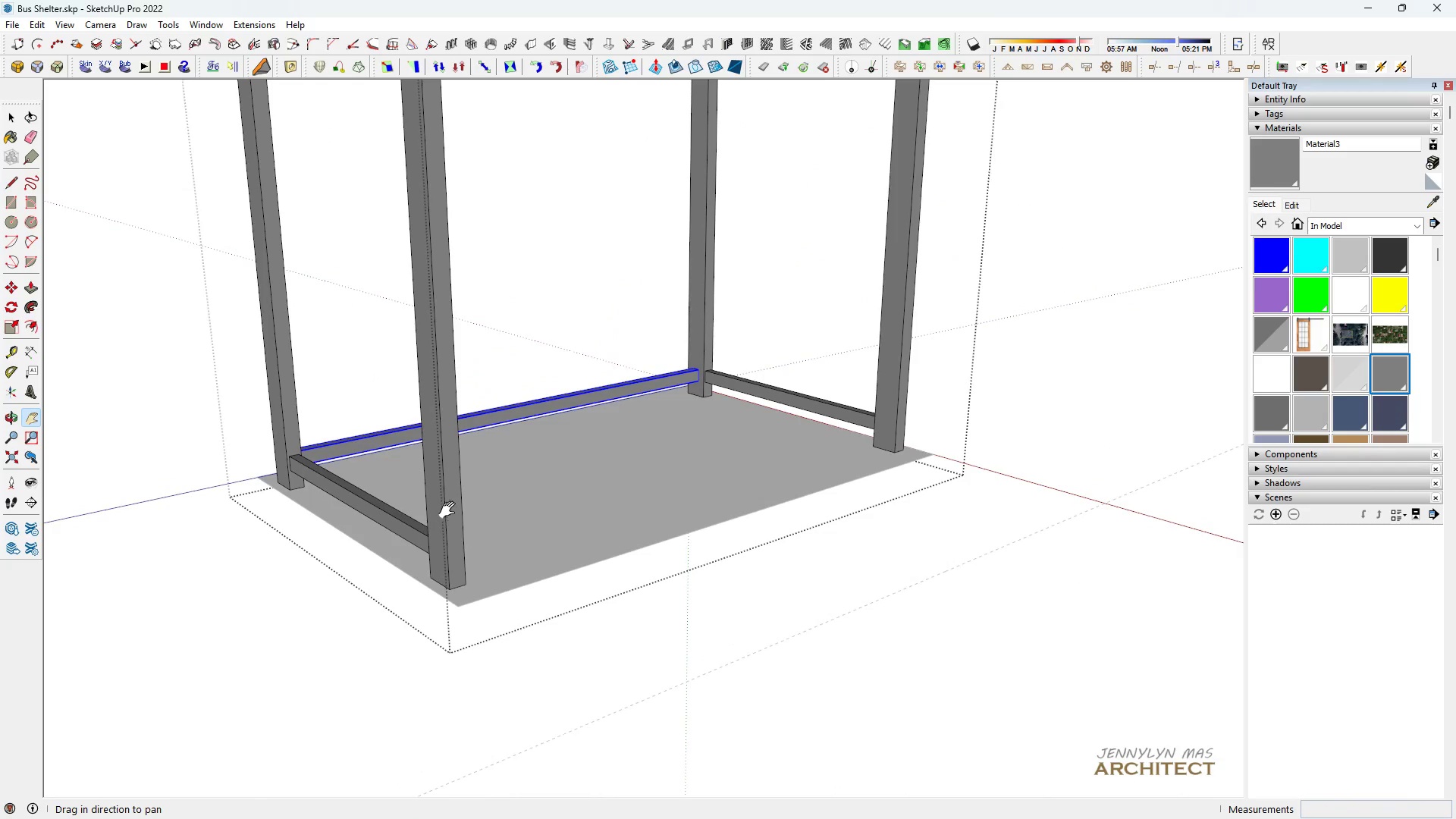 
scroll: coordinate [455, 510], scroll_direction: down, amount: 4.0
 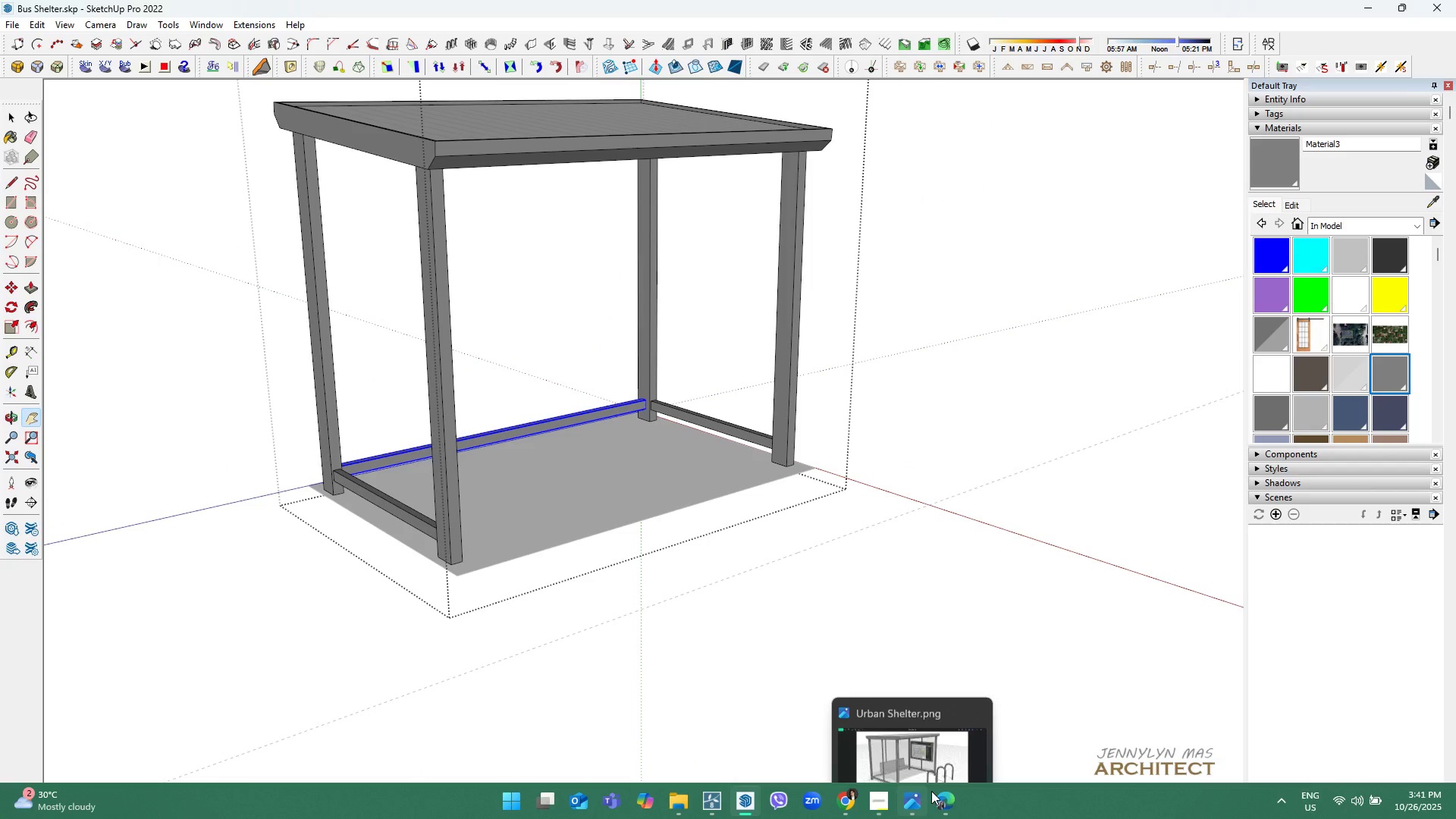 
left_click([930, 794])
 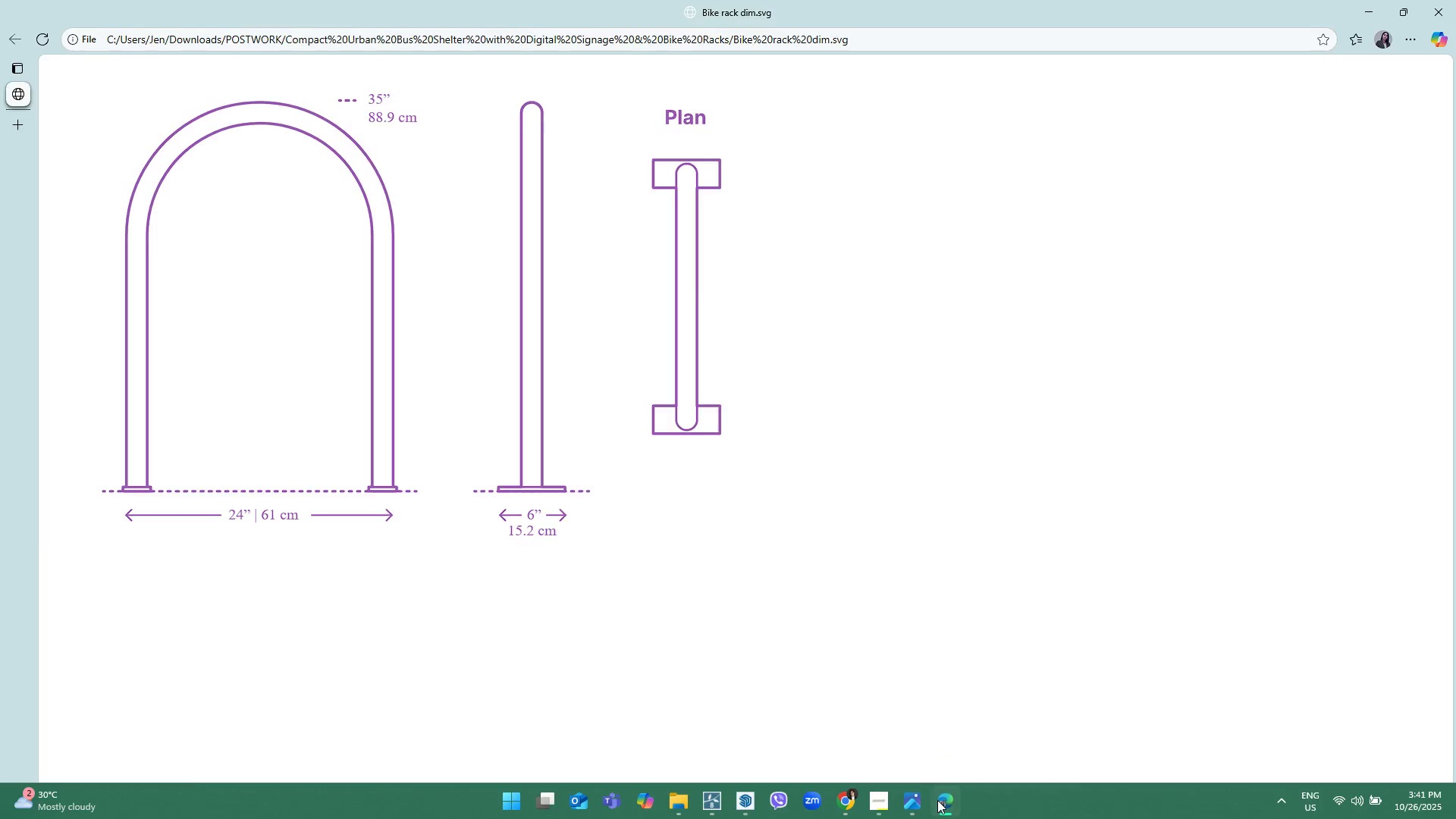 
left_click([923, 799])
 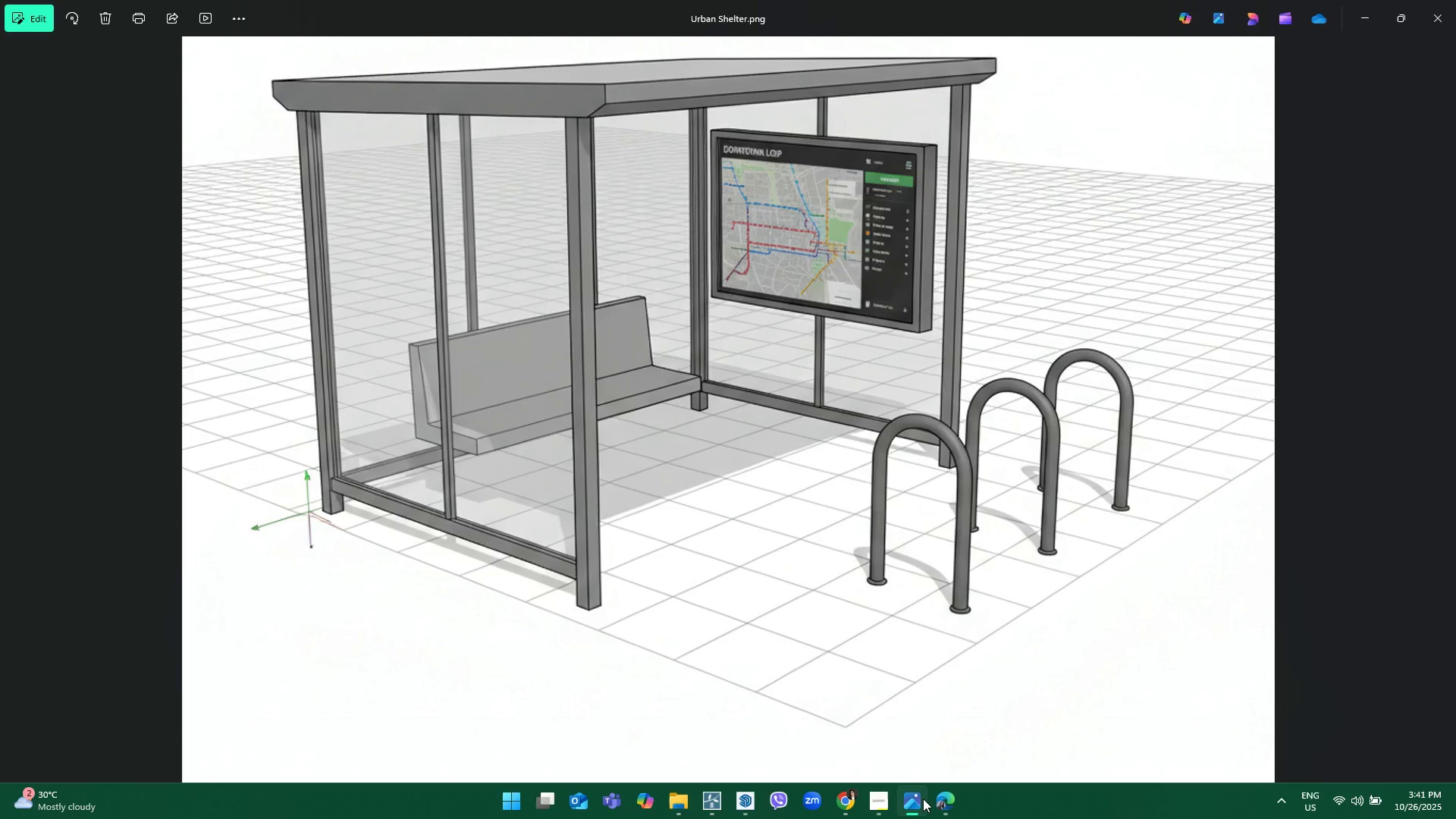 
left_click([923, 799])
 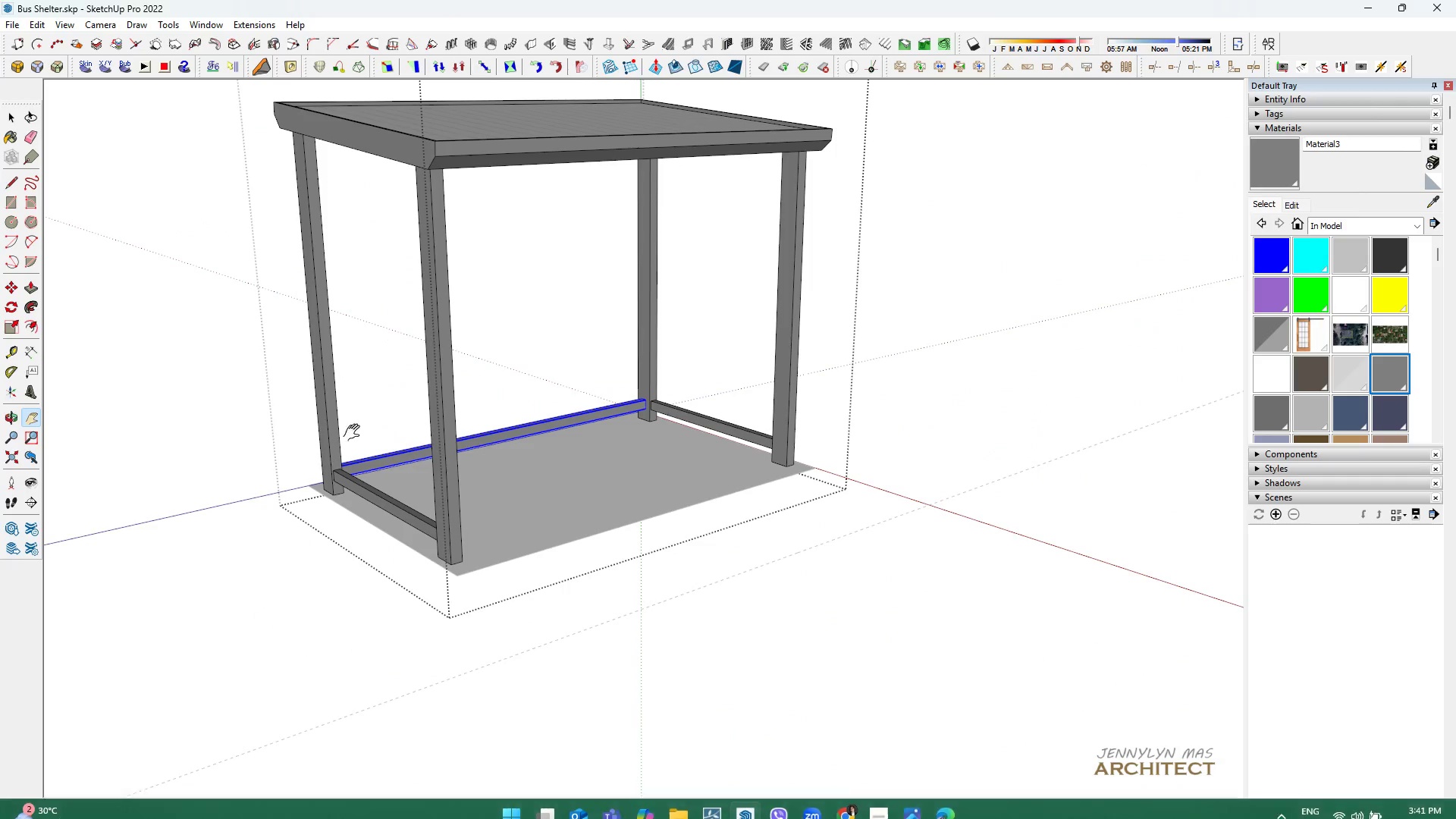 
scroll: coordinate [585, 413], scroll_direction: up, amount: 7.0
 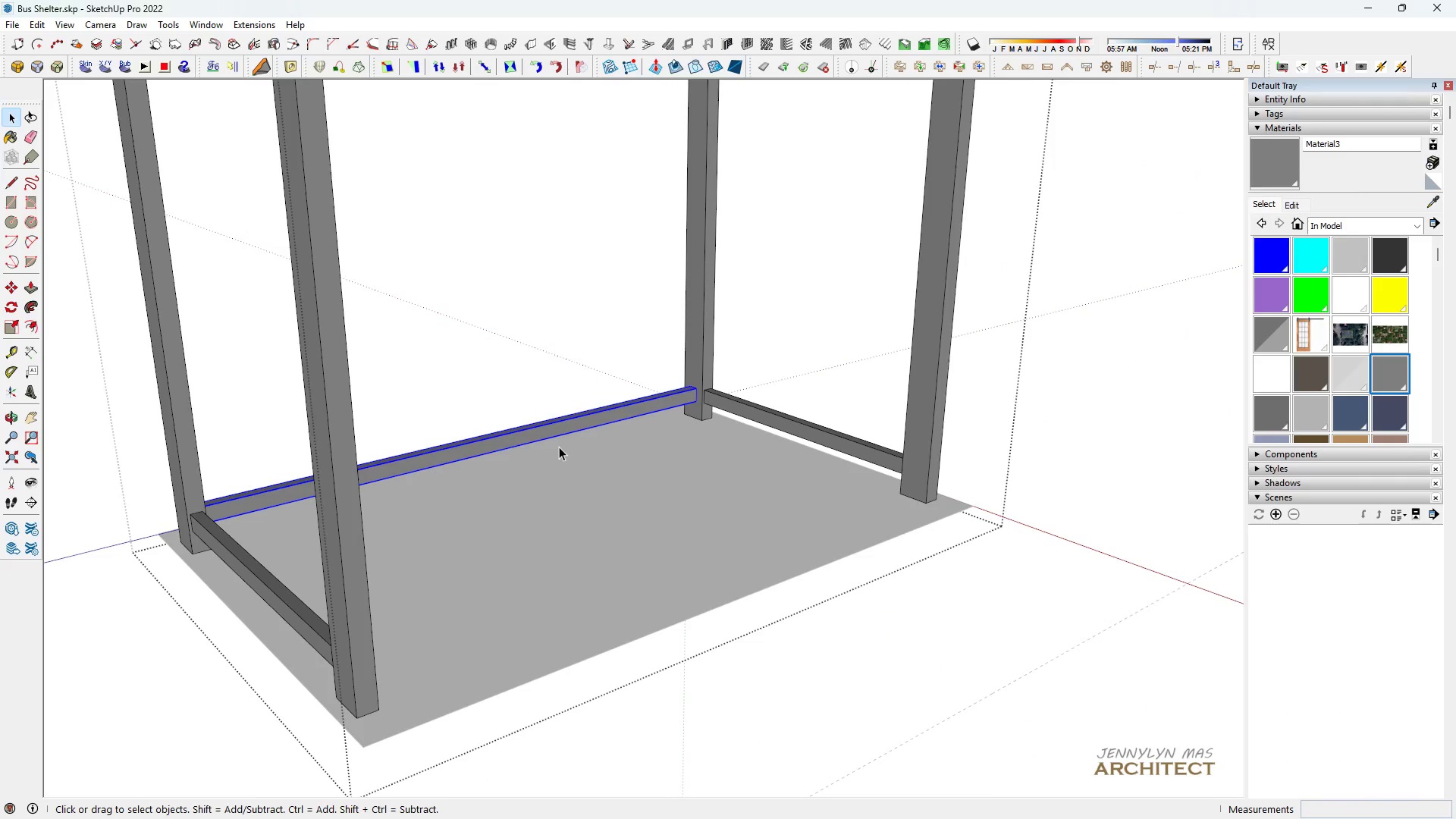 
key(H)
 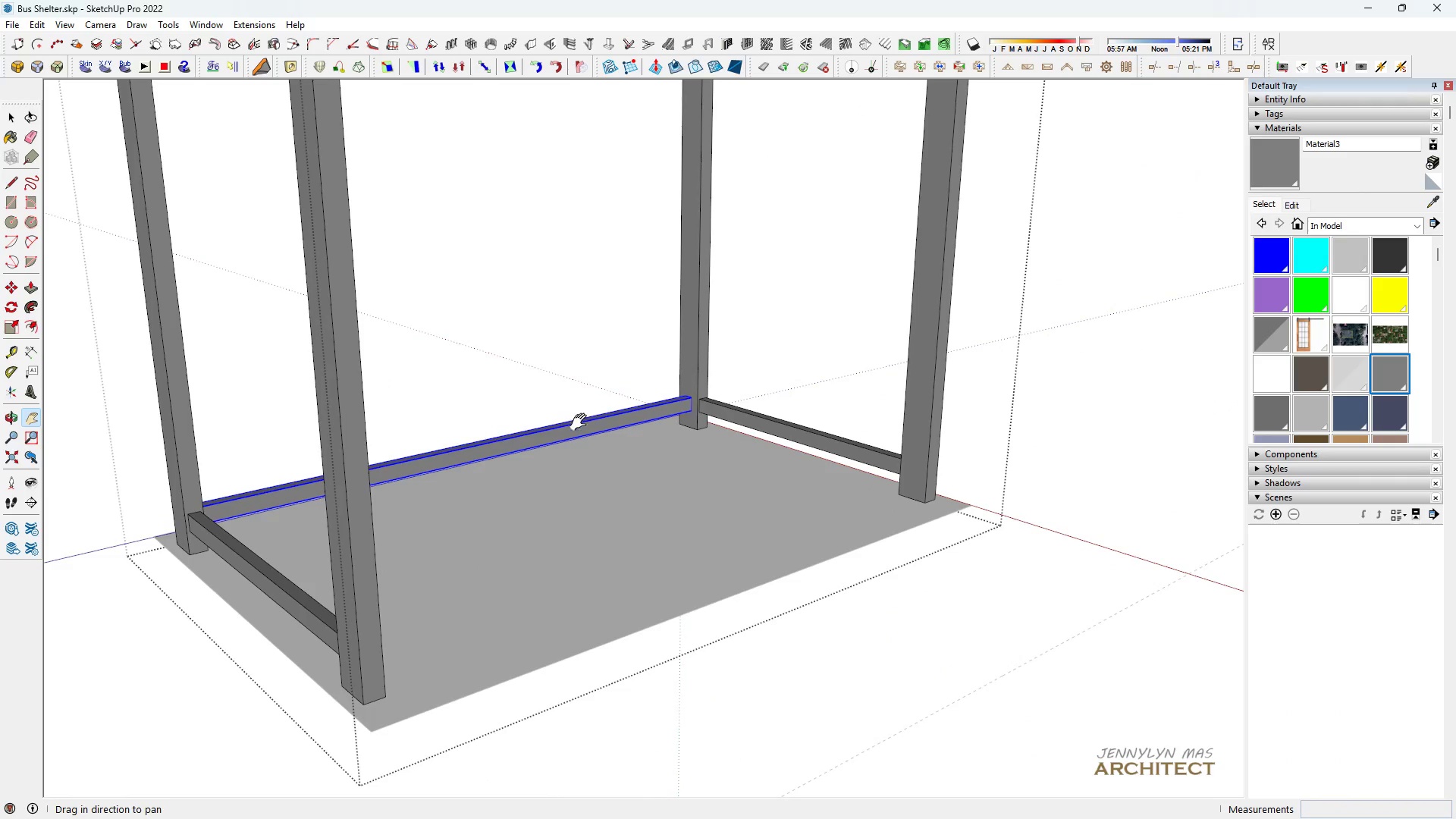 
key(Space)
 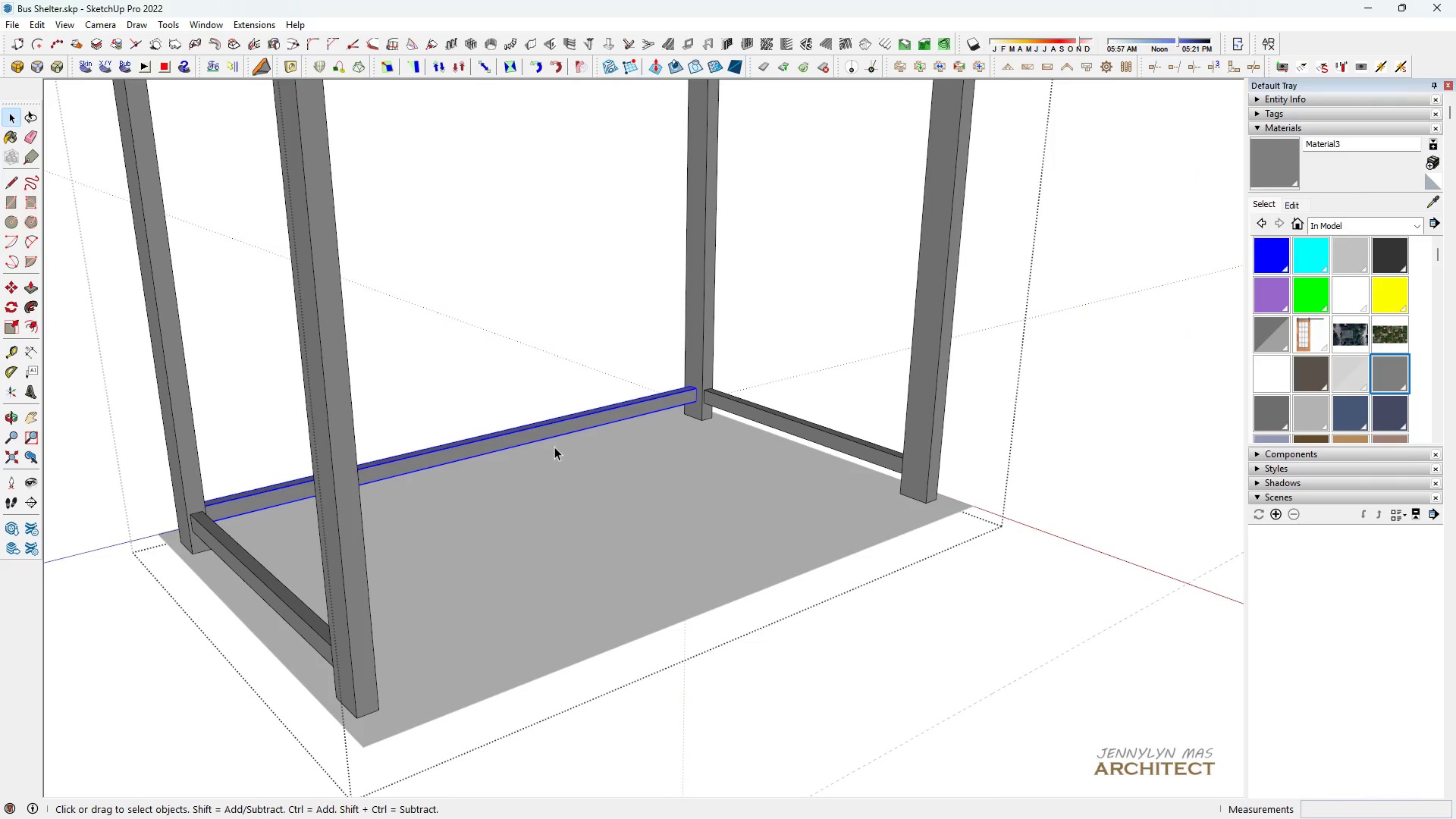 
scroll: coordinate [551, 418], scroll_direction: up, amount: 7.0
 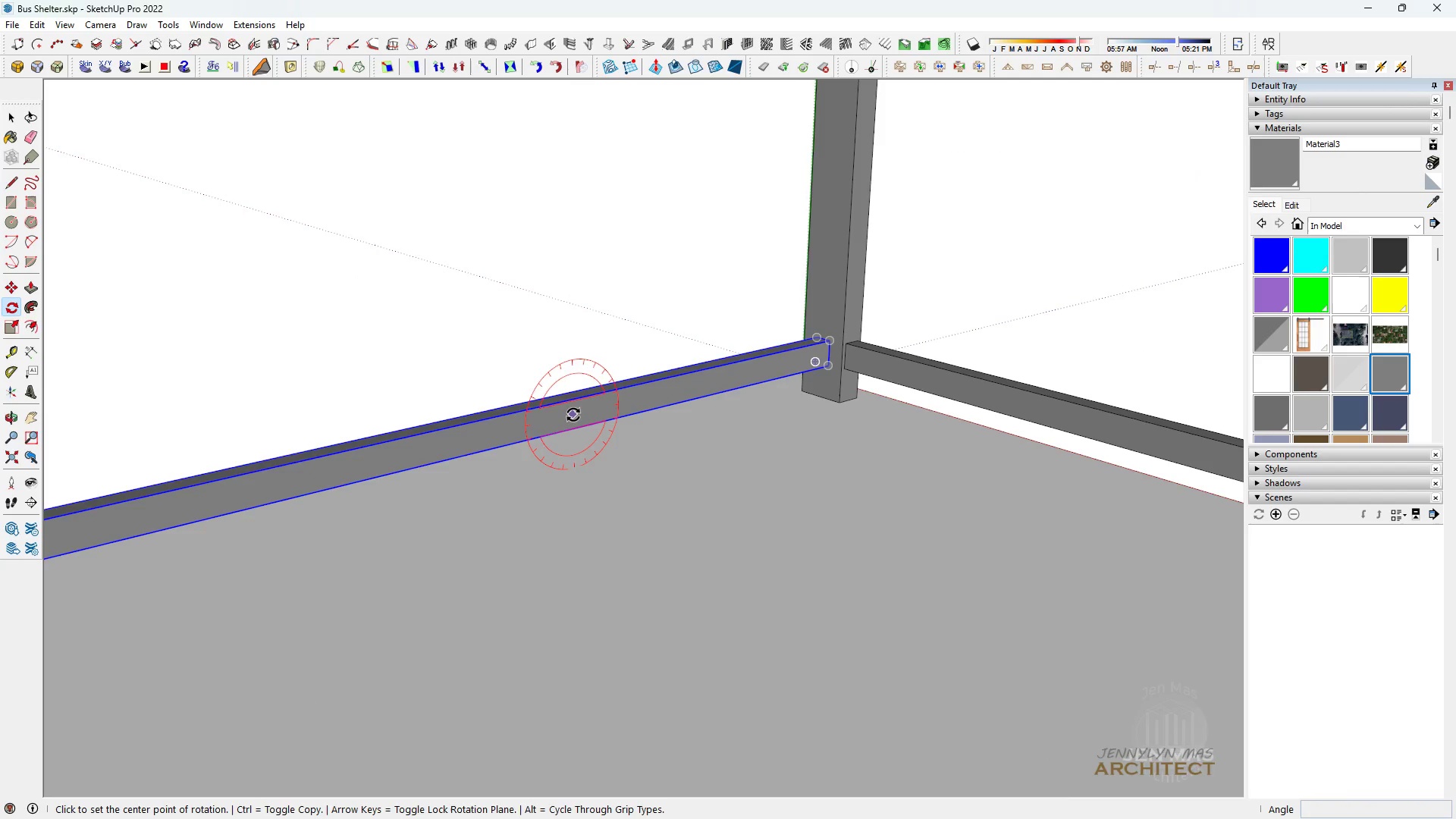 
key(Q)
 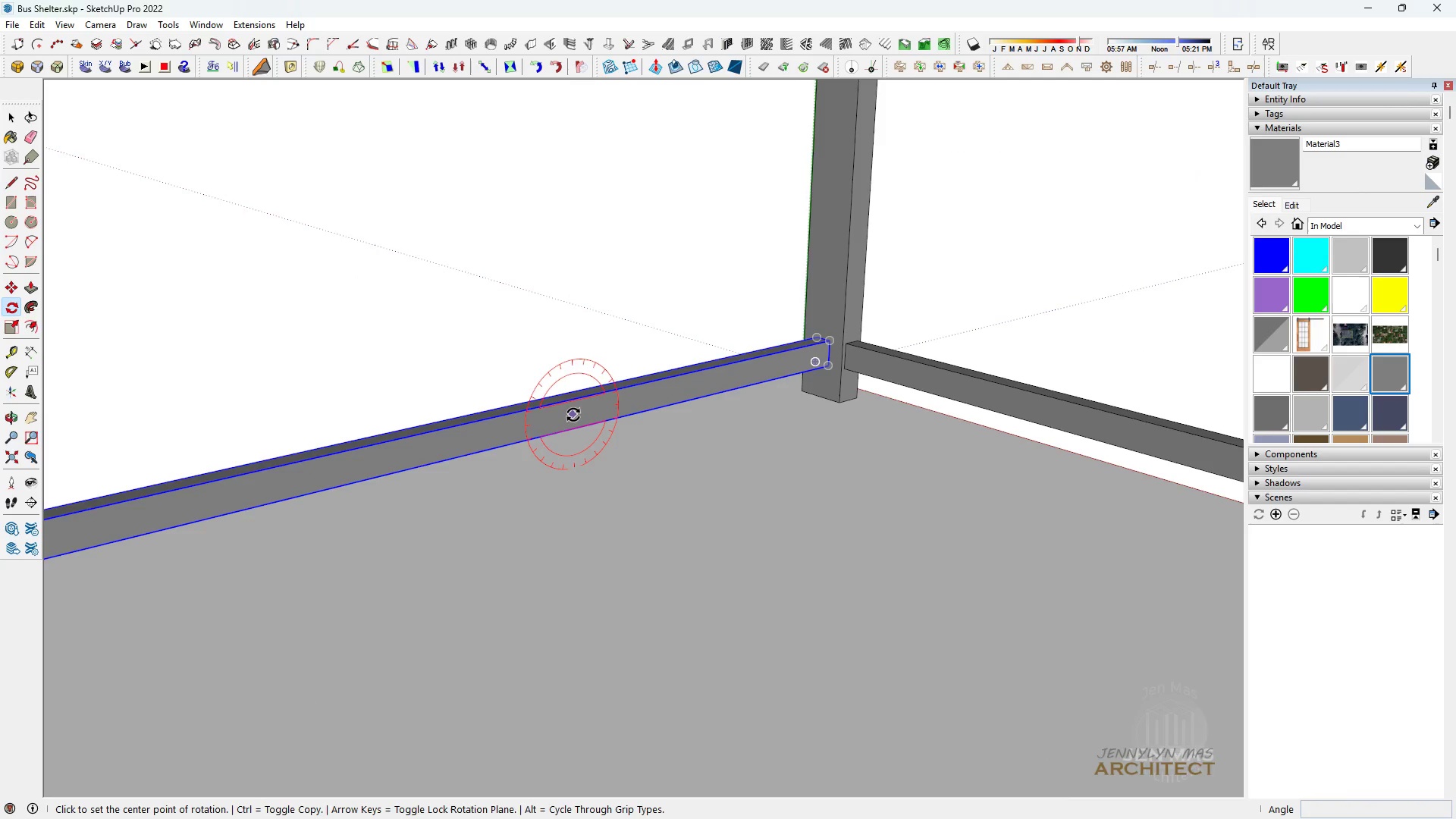 
scroll: coordinate [573, 416], scroll_direction: down, amount: 5.0
 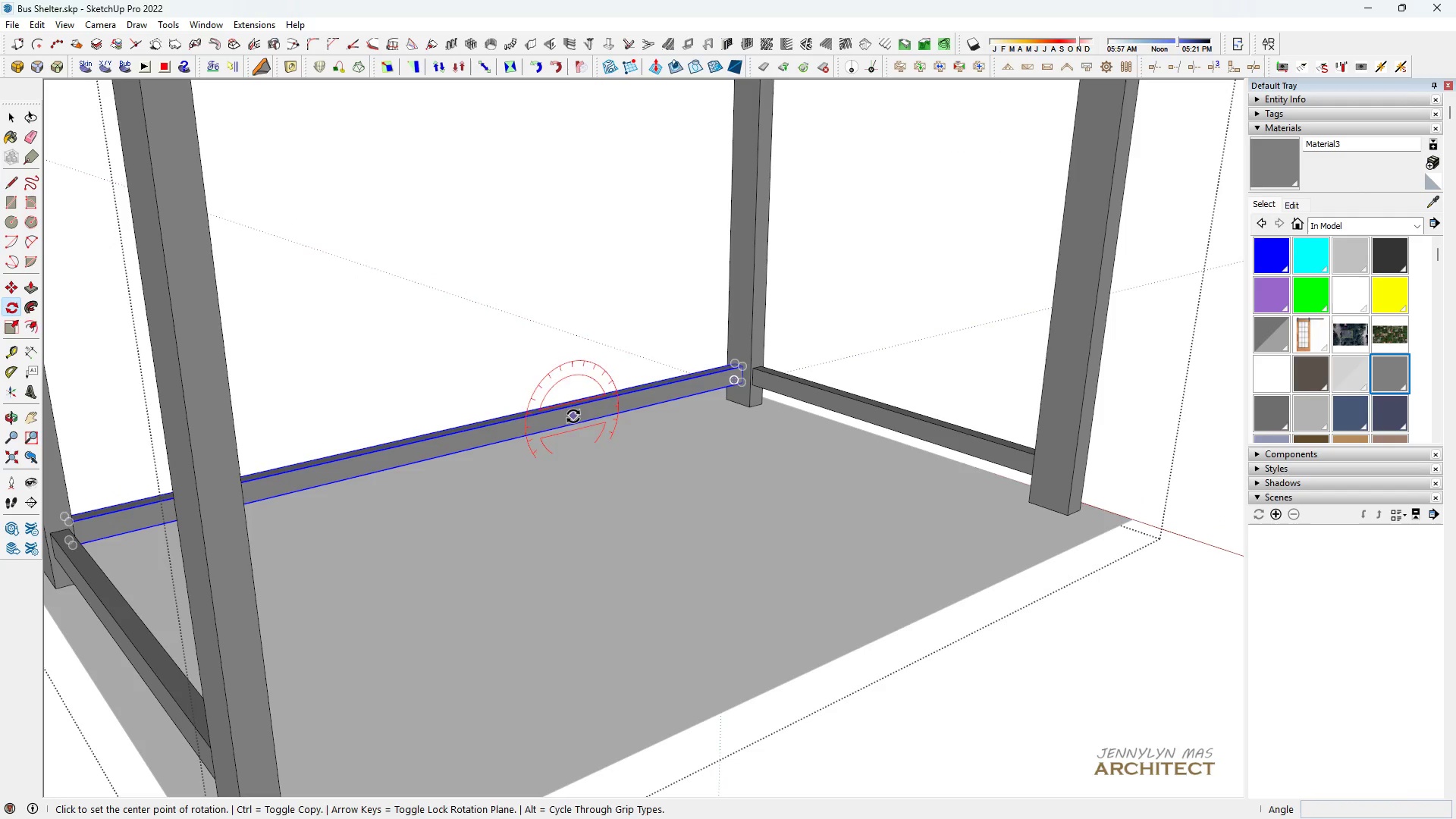 
key(Space)
 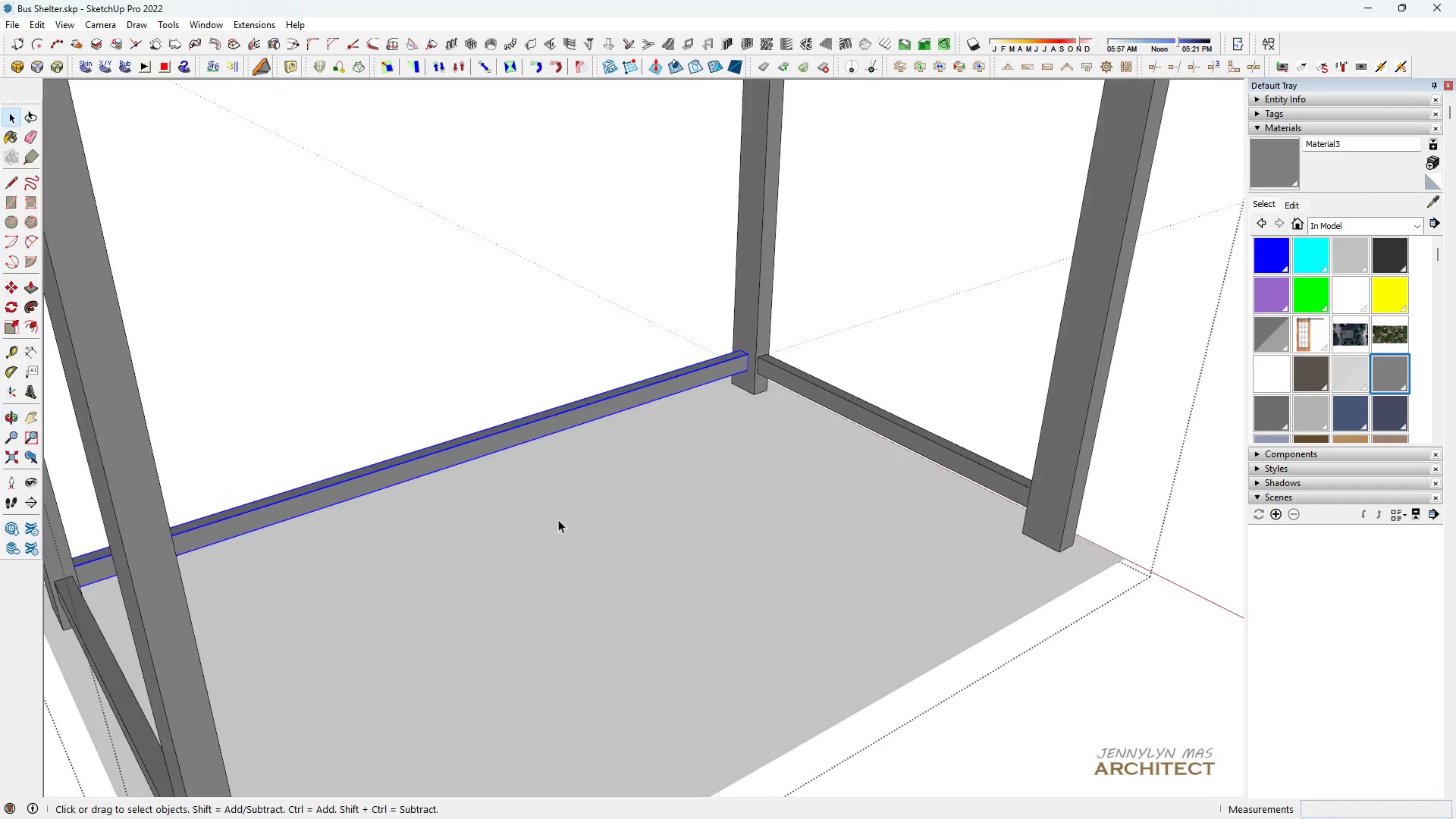 
key(R)
 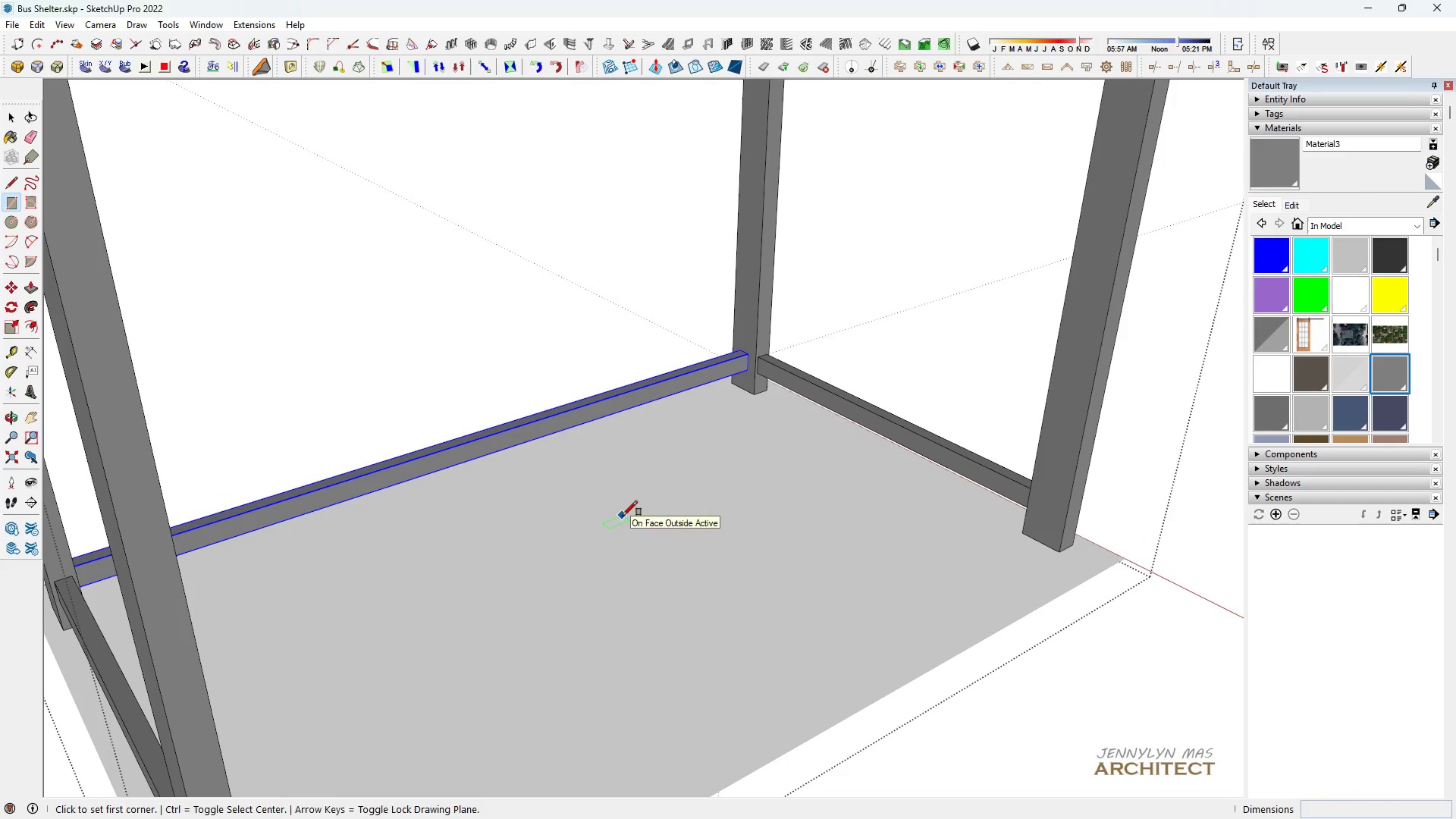 
left_click([623, 516])
 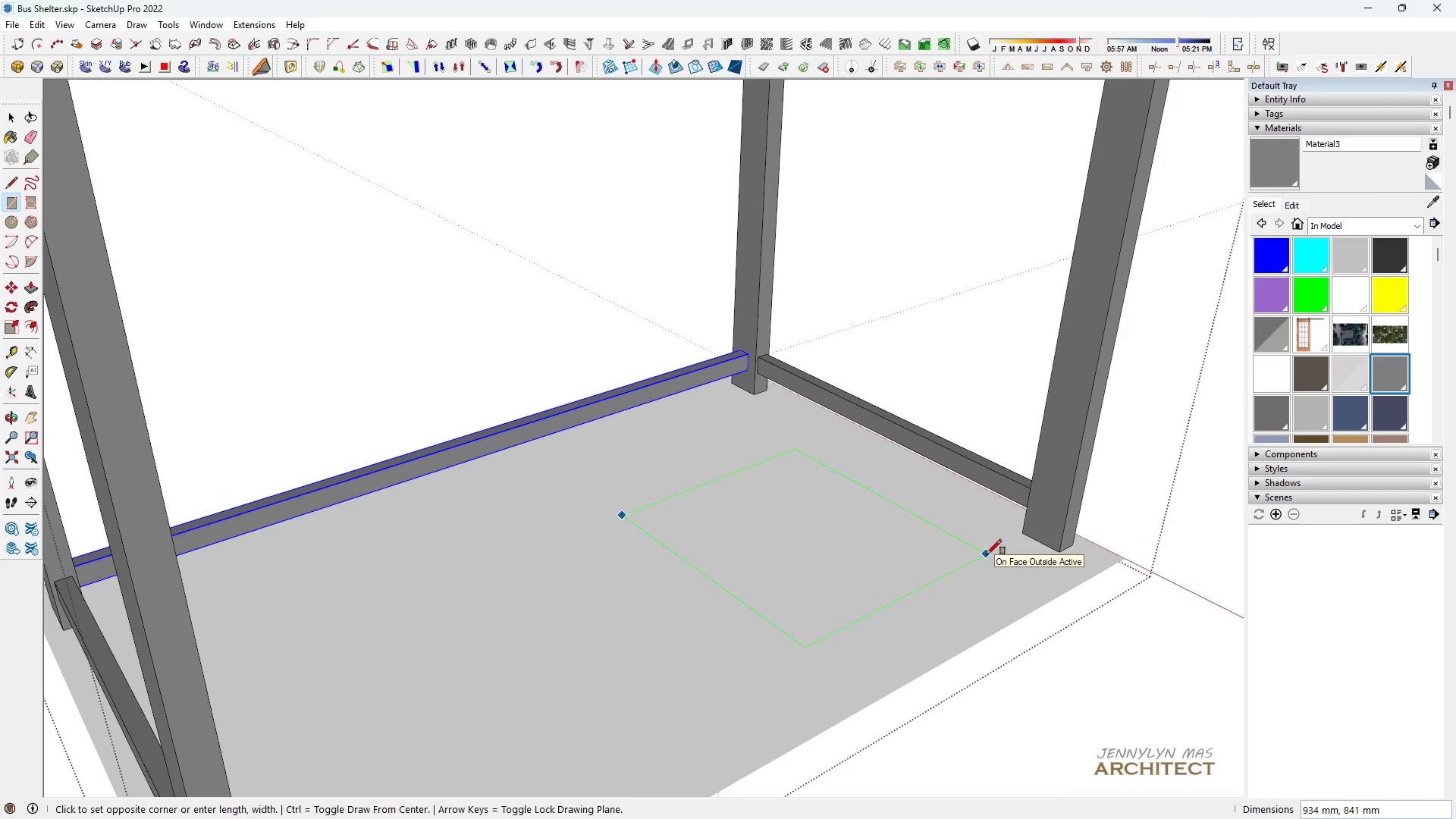 
type(50,50)
 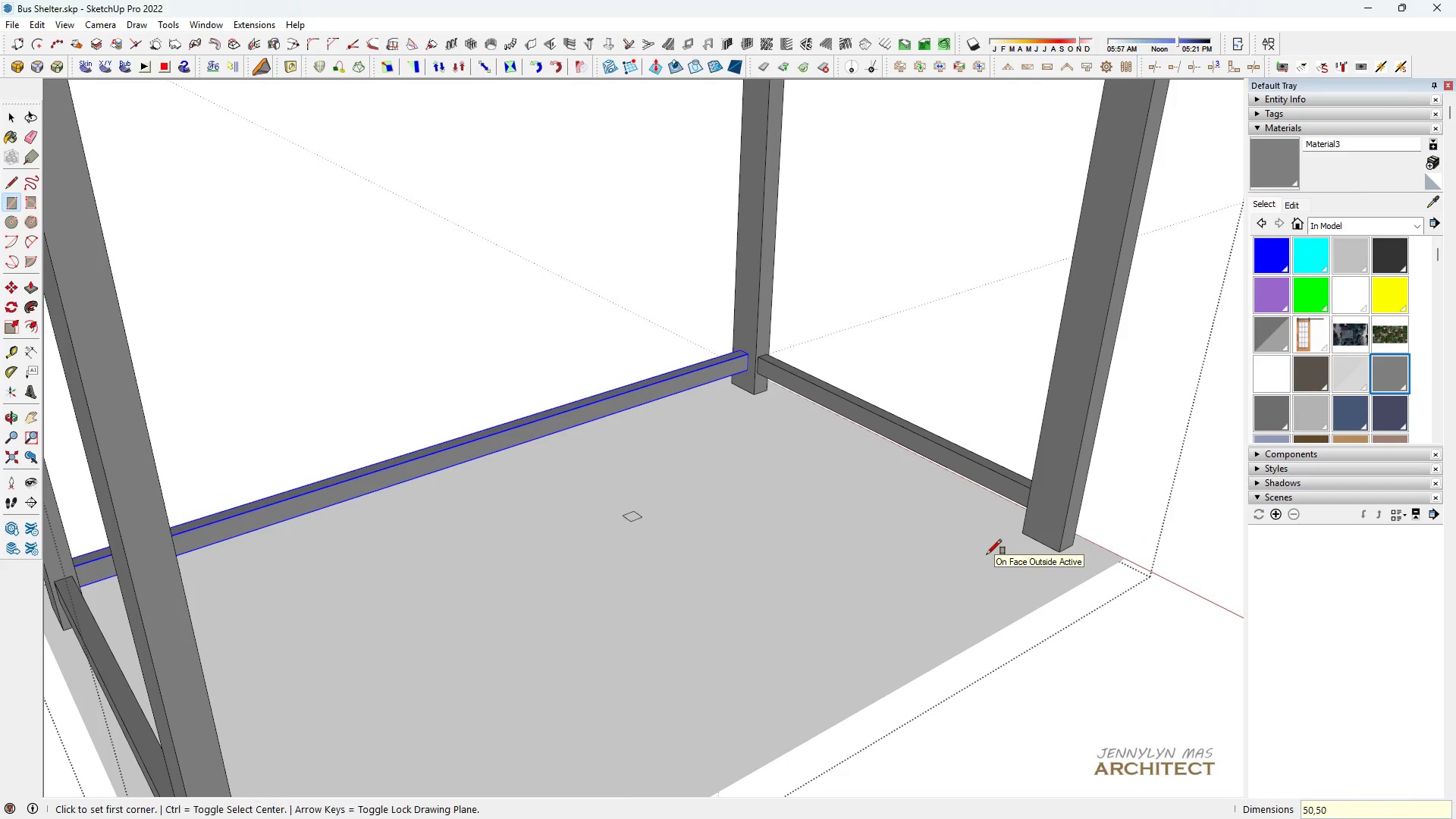 
key(Enter)
 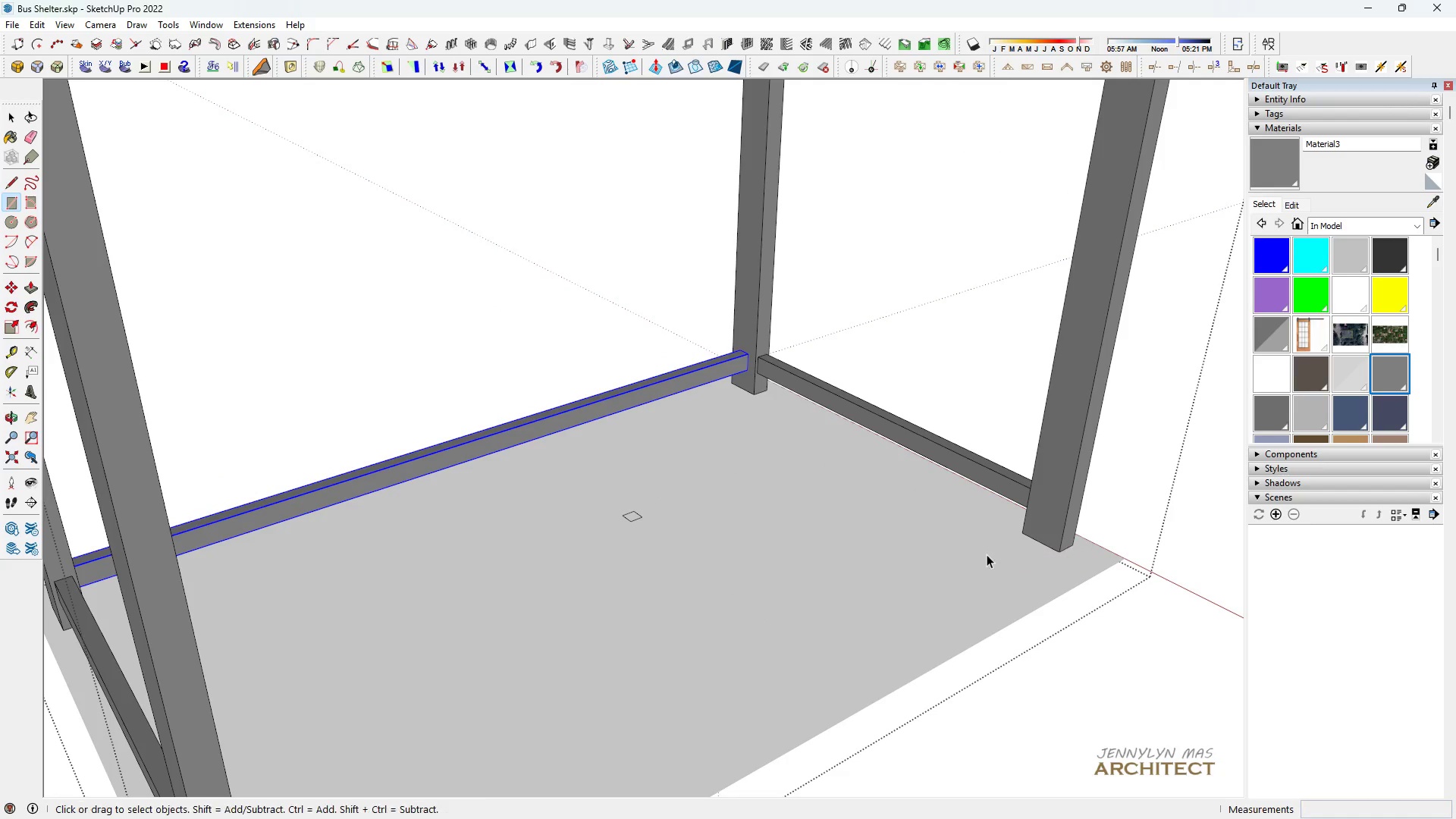 
key(Space)
 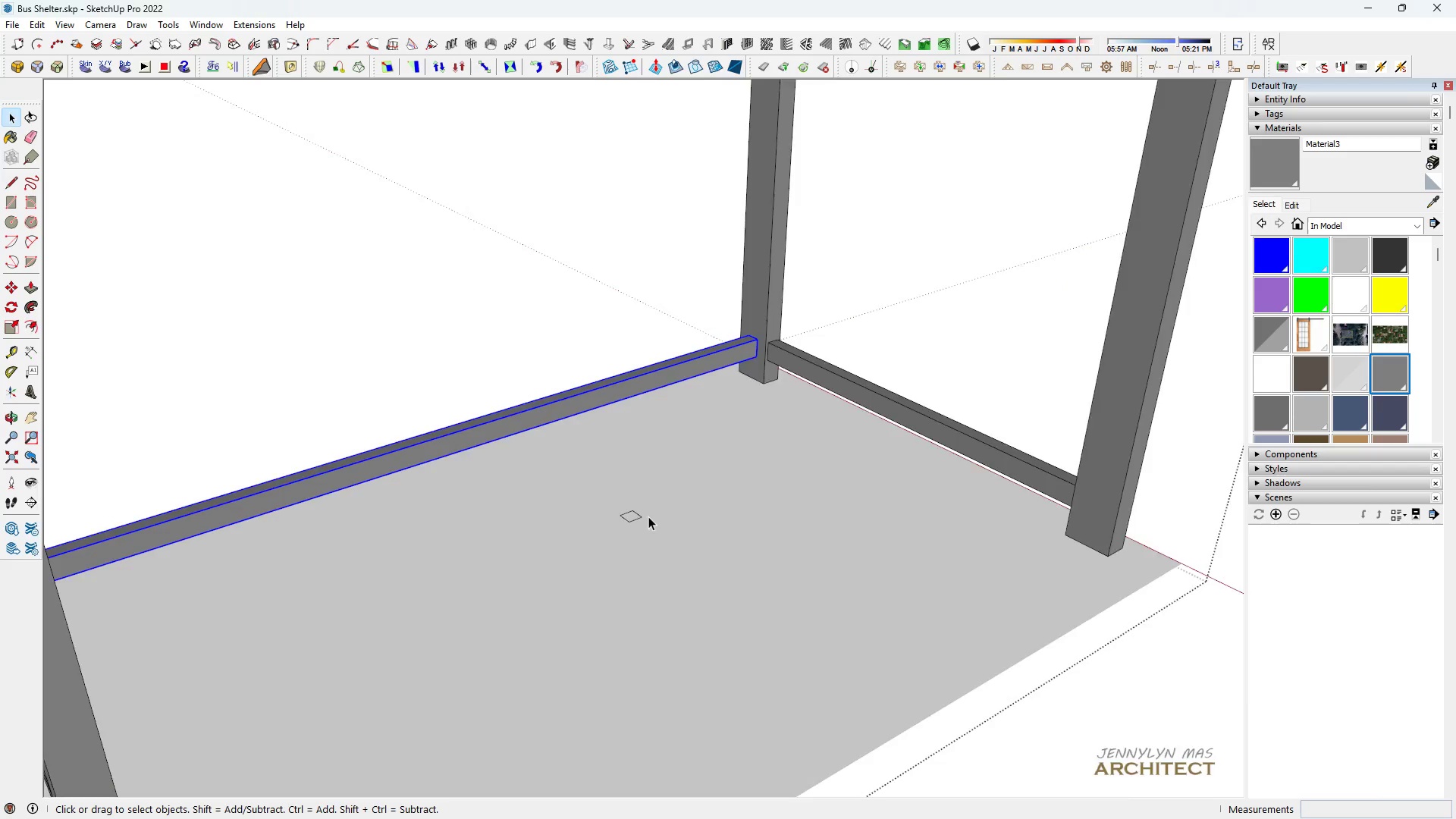 
scroll: coordinate [620, 539], scroll_direction: up, amount: 9.0
 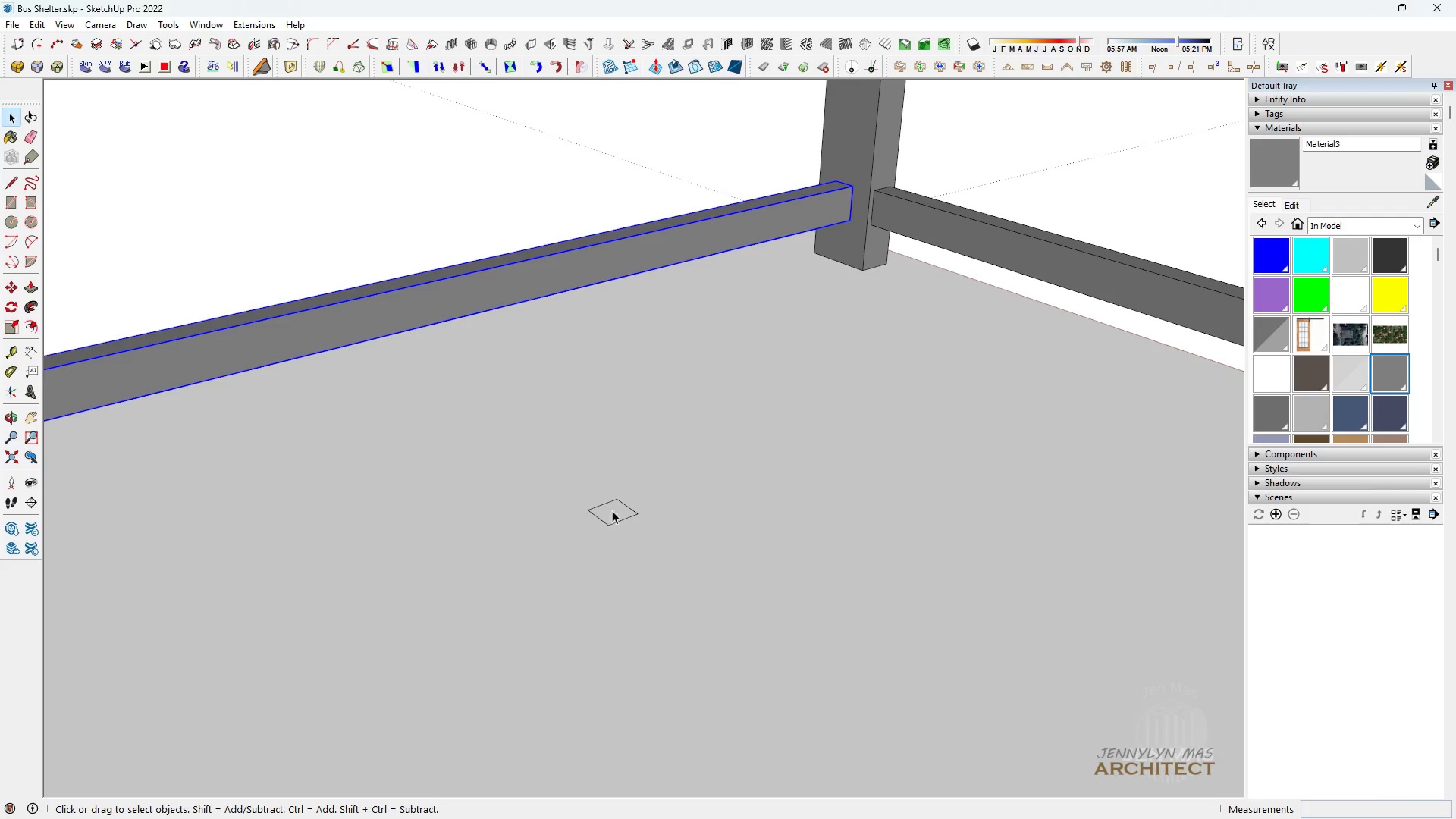 
left_click([614, 502])
 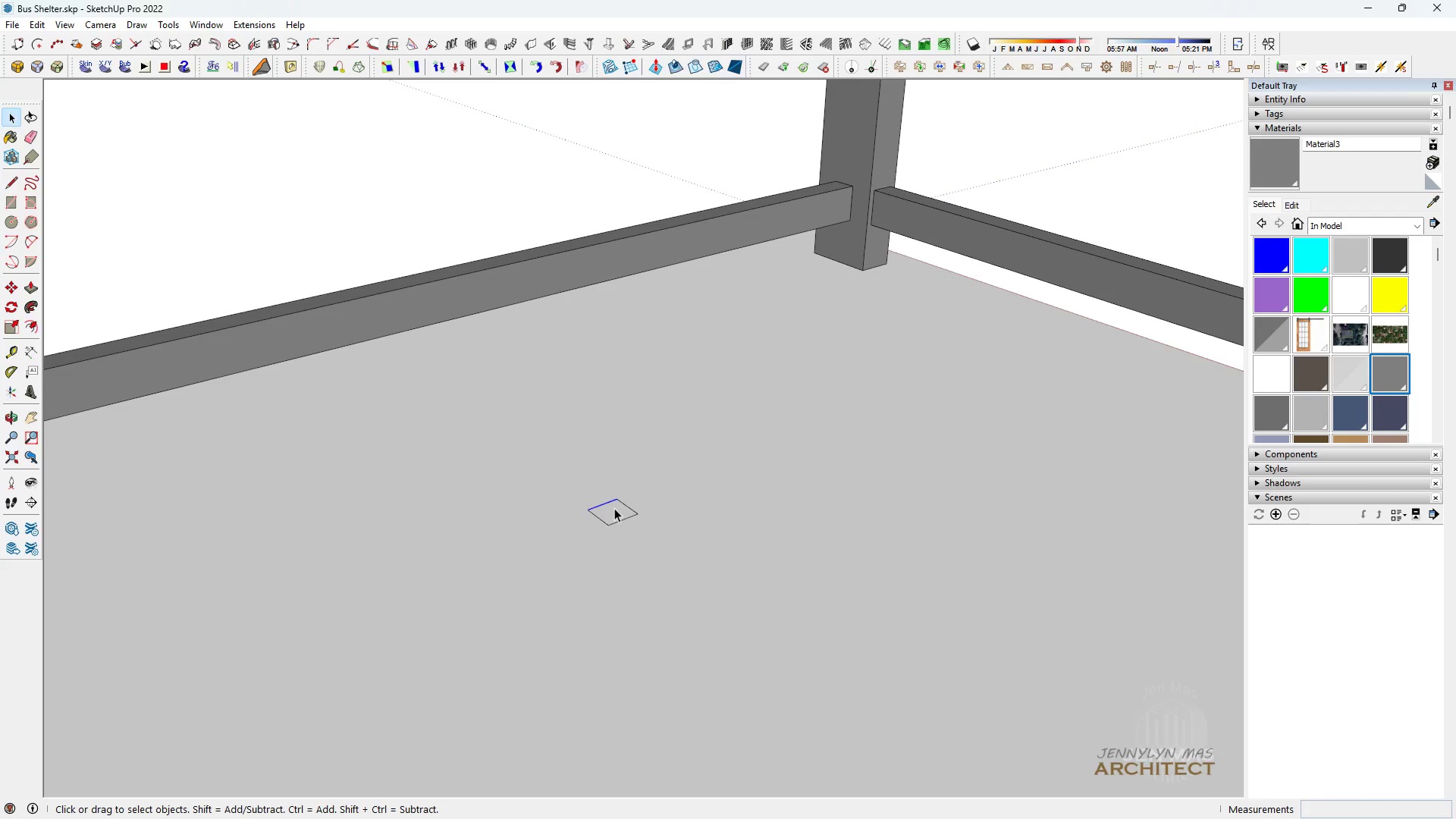 
left_click([614, 508])
 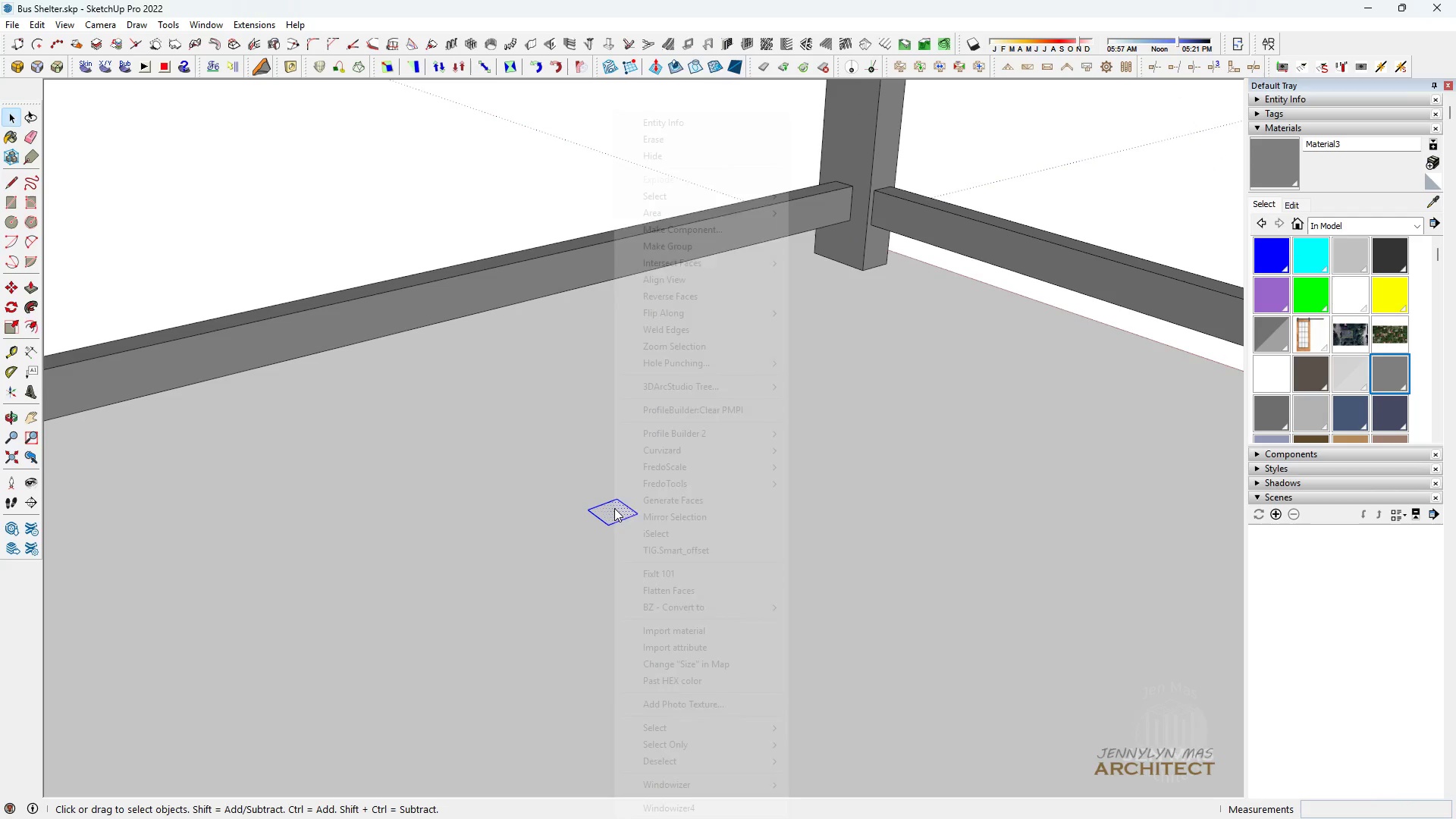 
left_click([614, 508])
 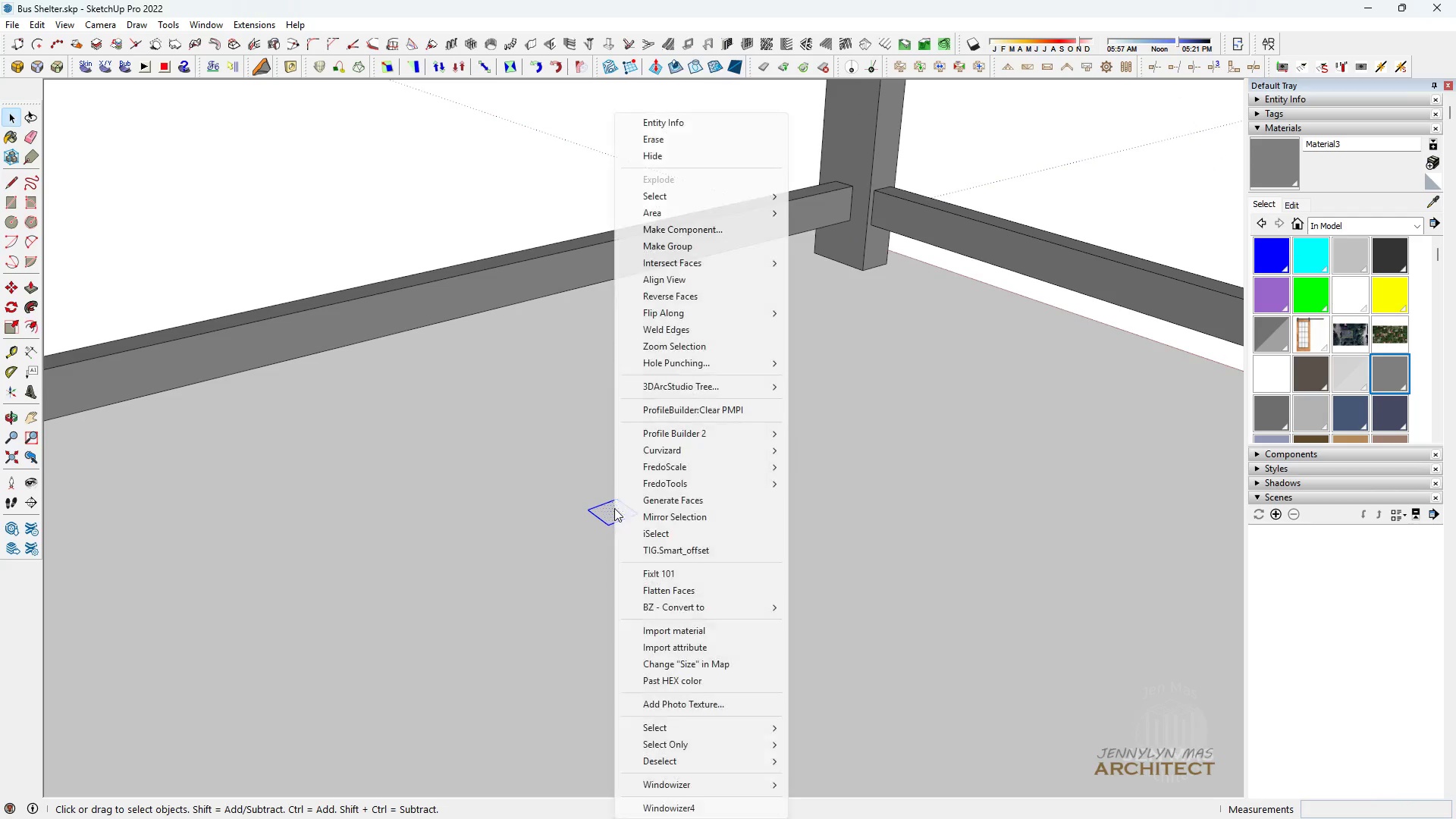 
right_click([614, 508])
 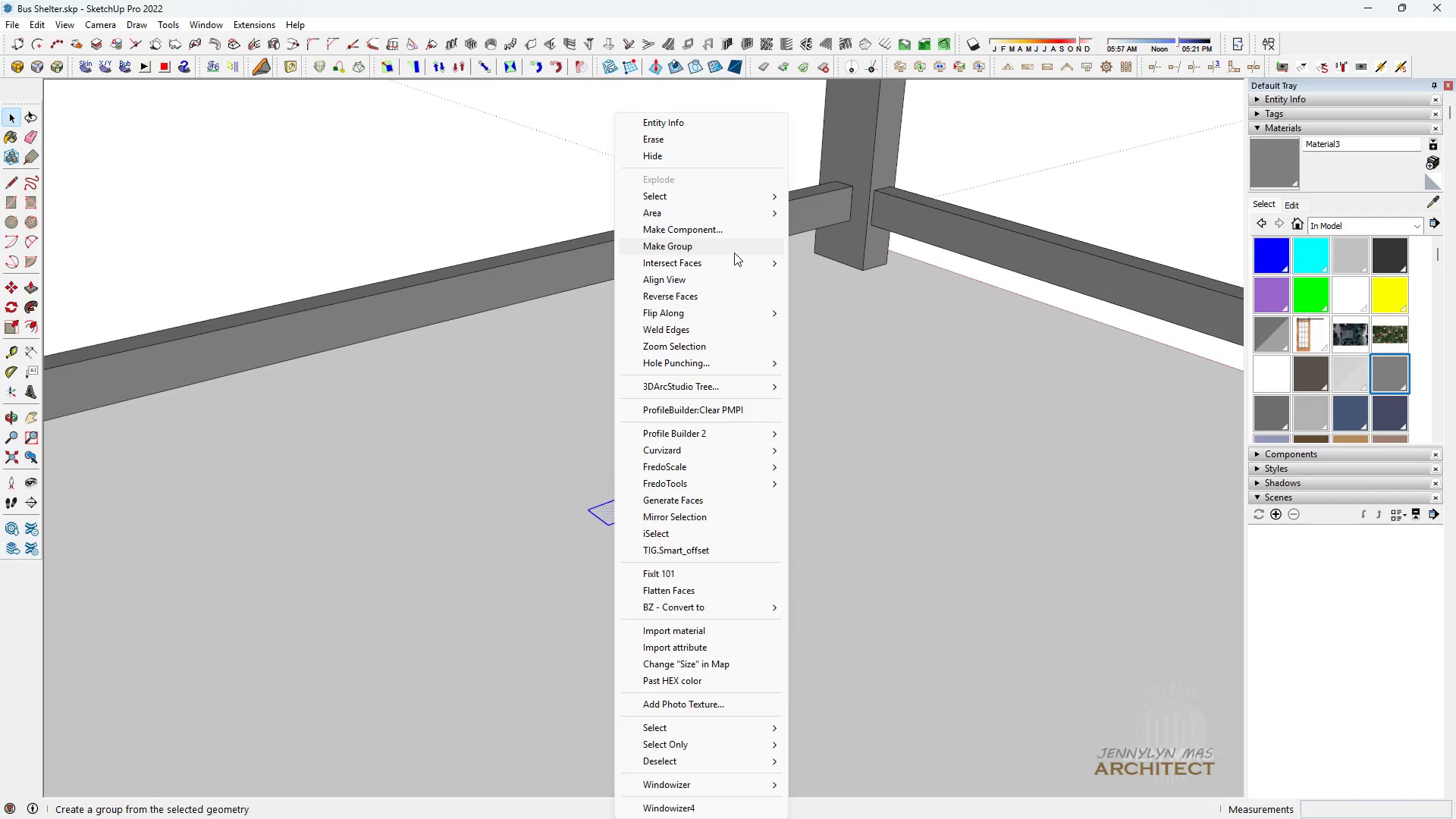 
left_click([734, 253])
 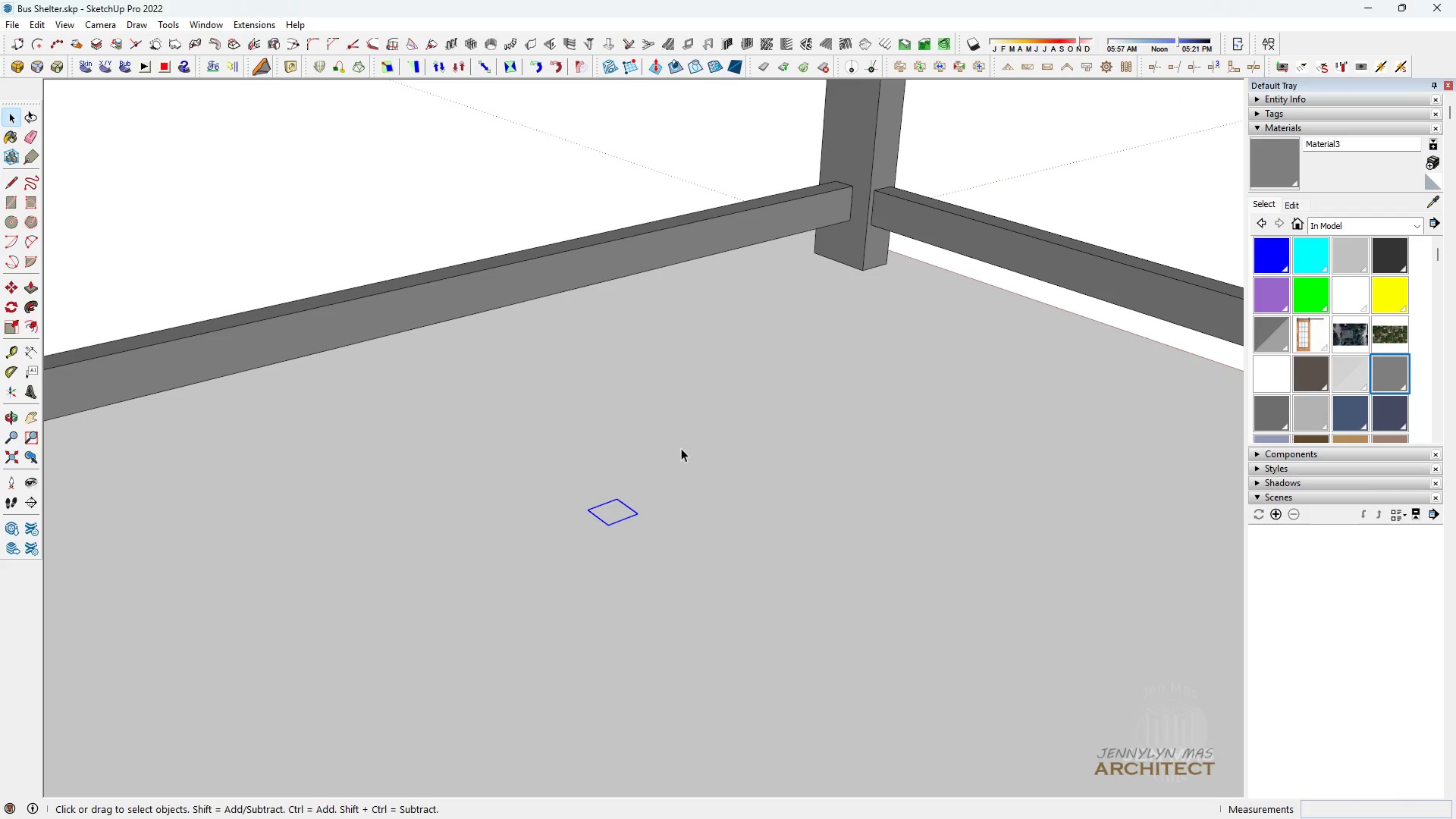 
key(Space)
 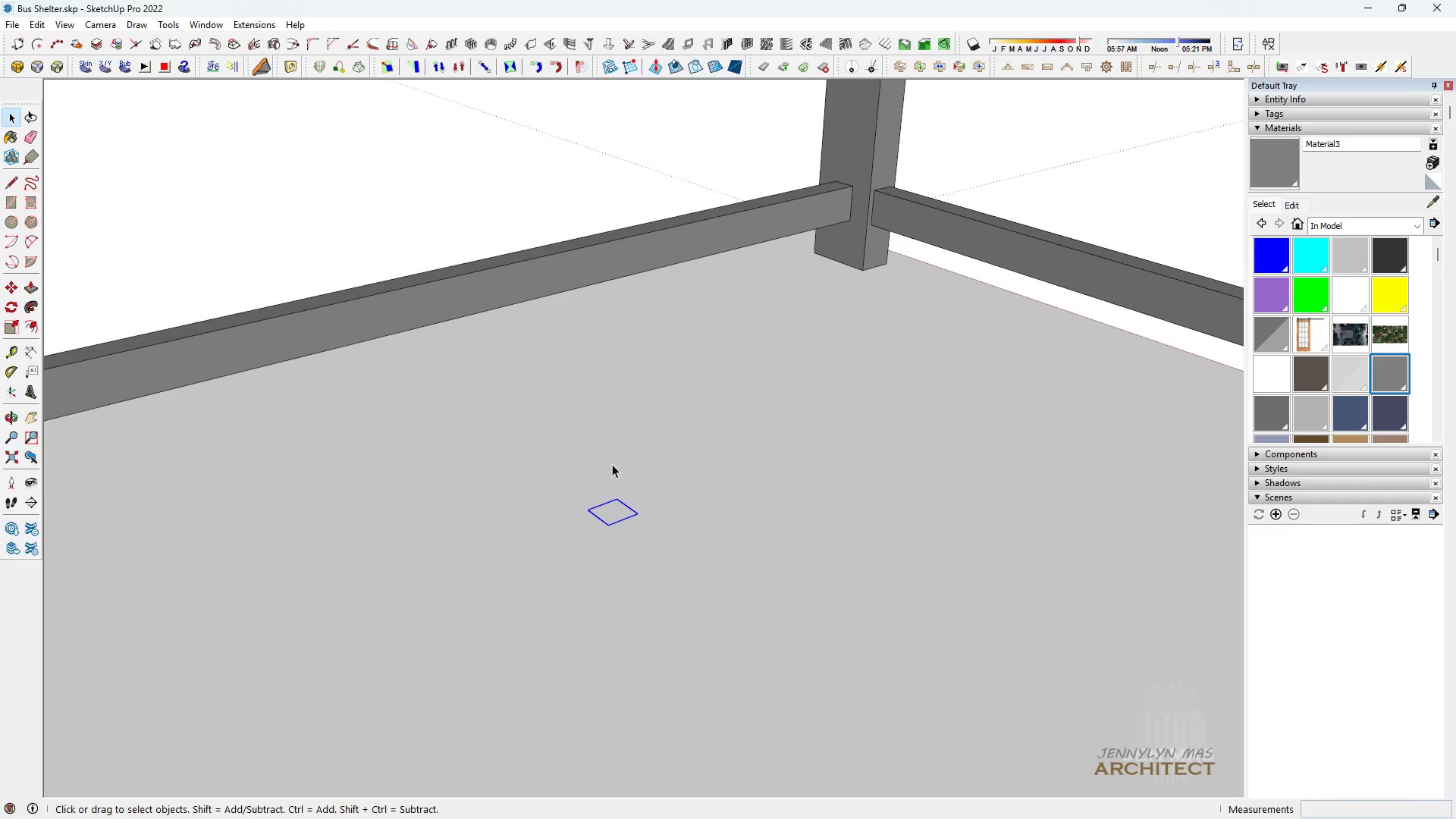 
scroll: coordinate [592, 515], scroll_direction: up, amount: 5.0
 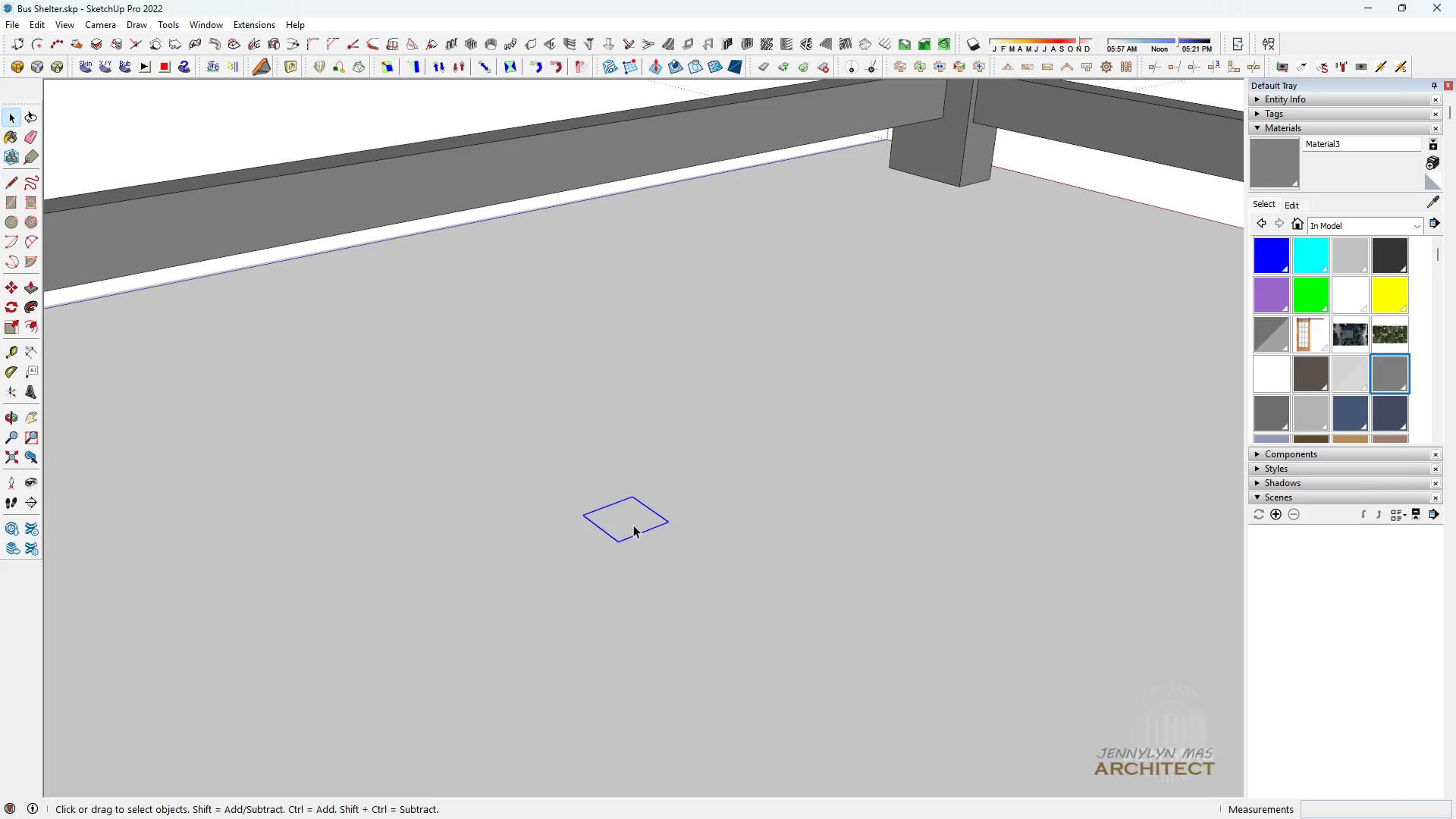 
double_click([631, 520])
 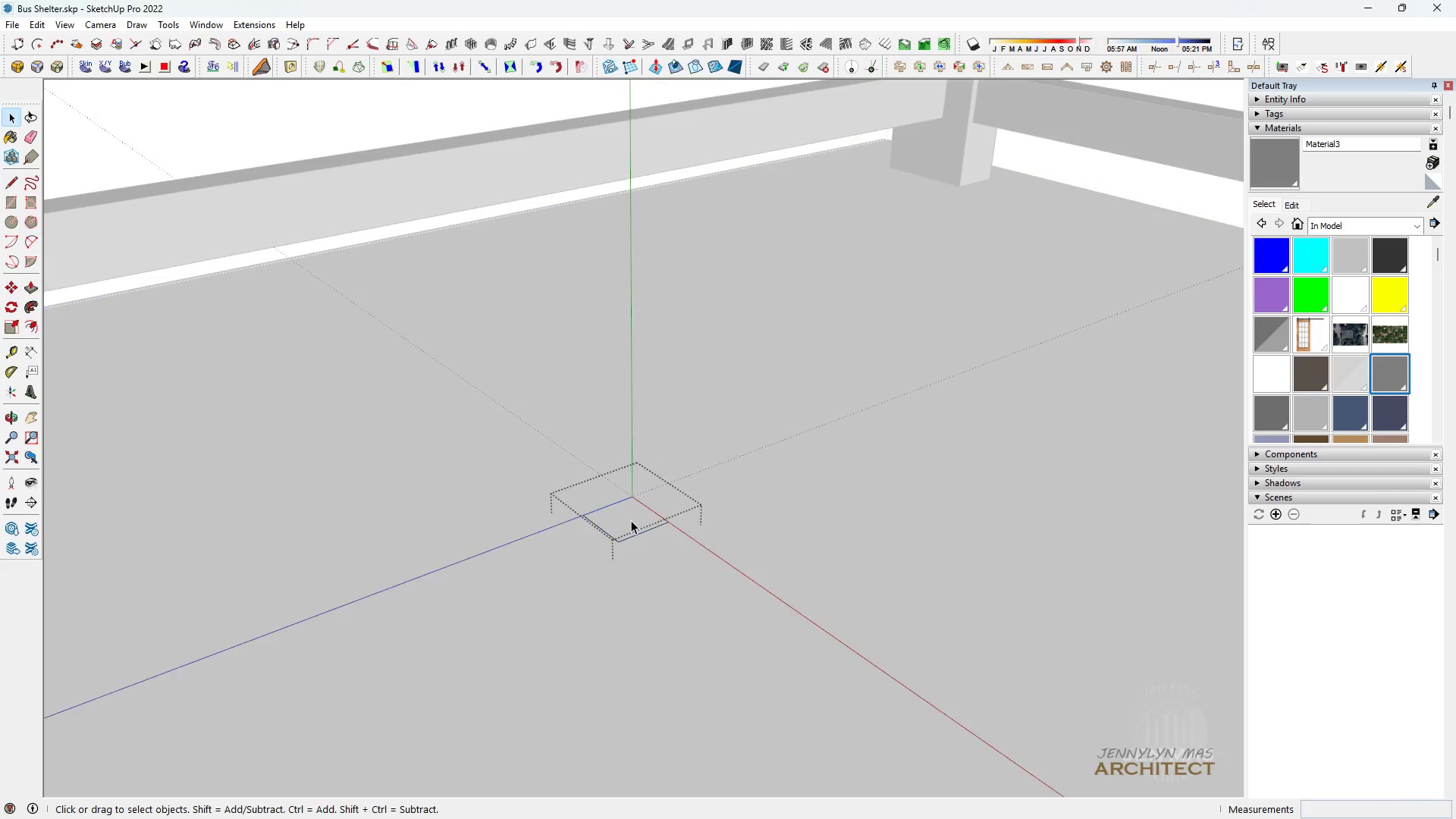 
triple_click([631, 520])
 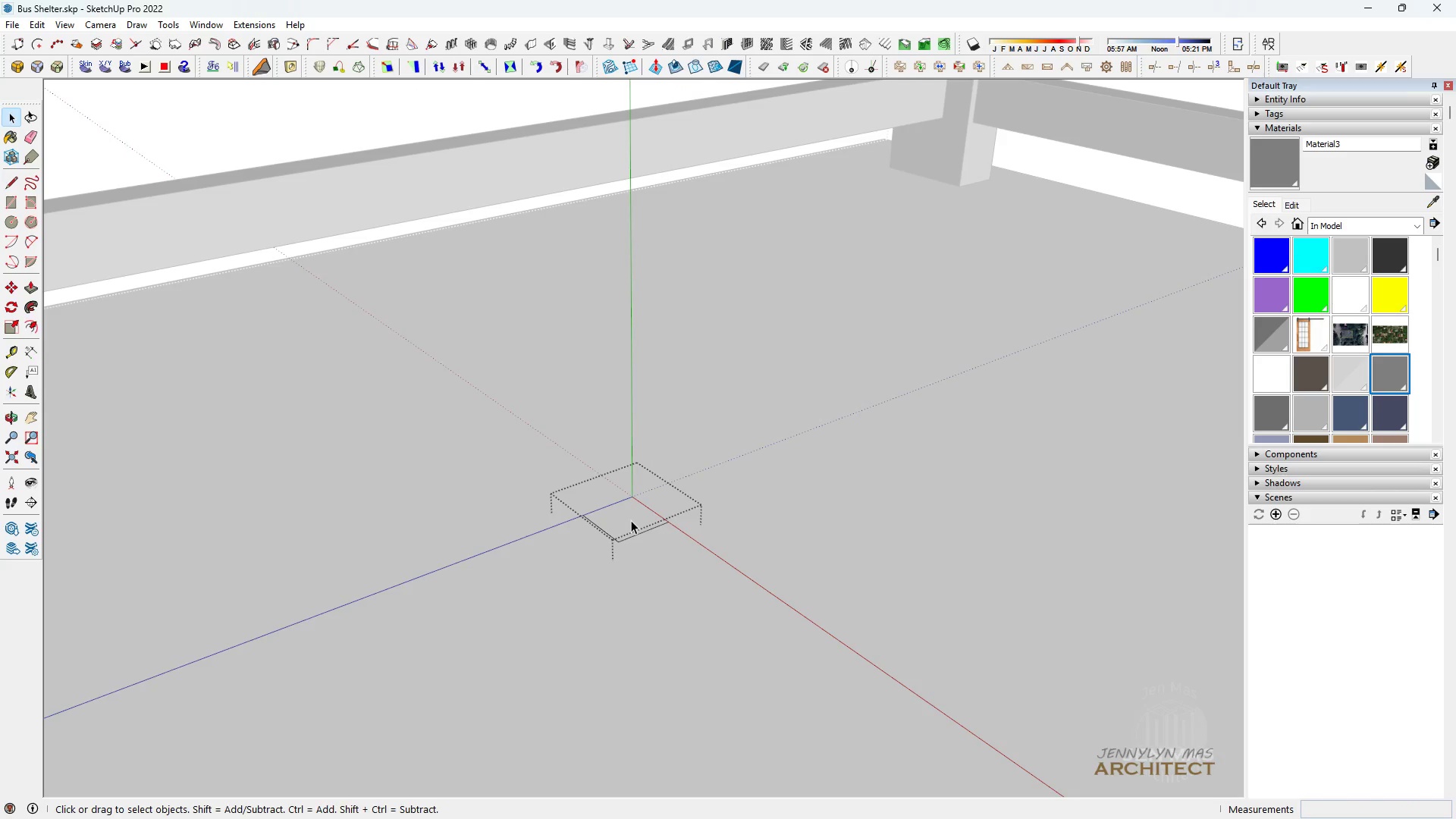 
key(Space)
 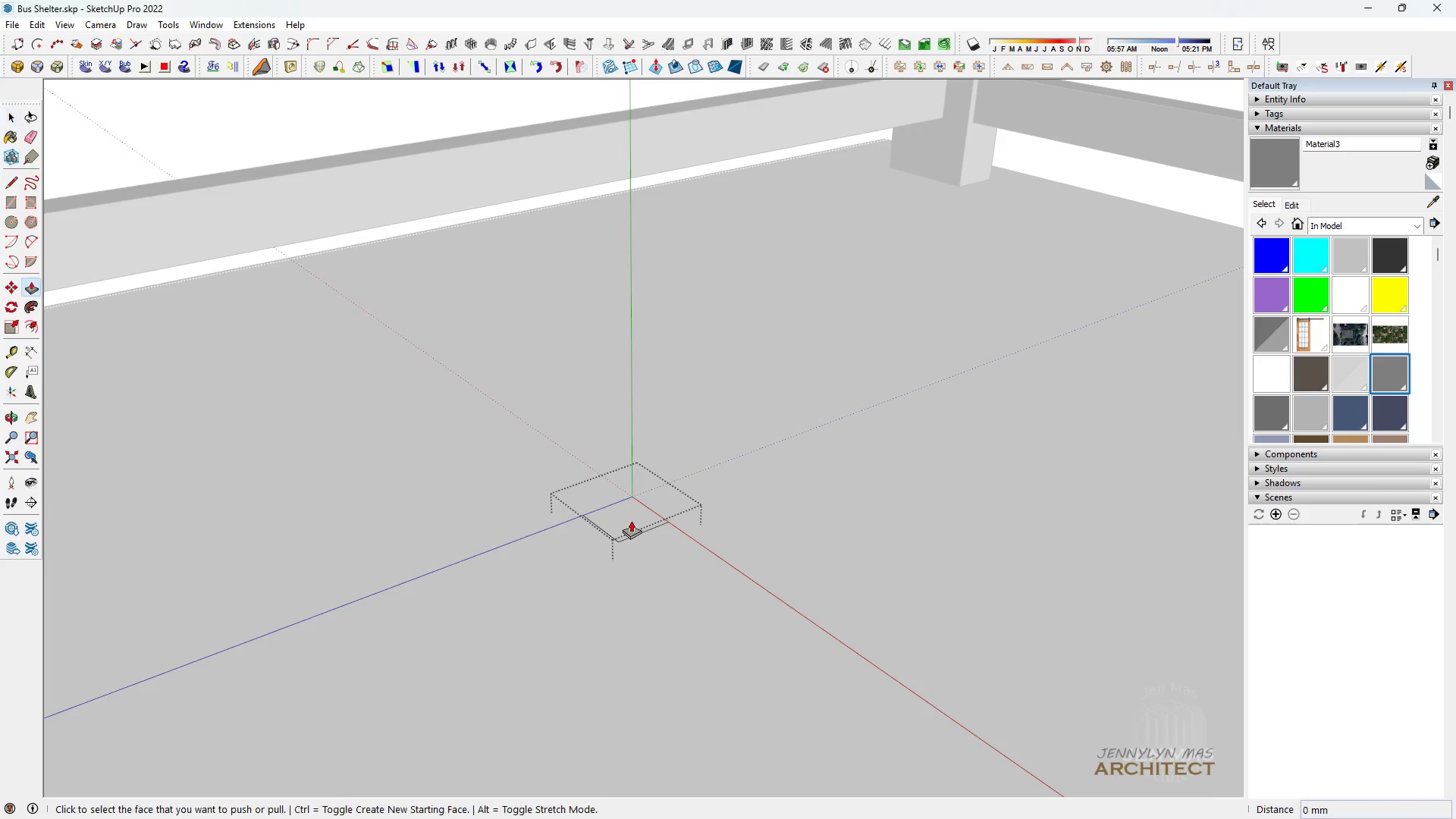 
key(P)
 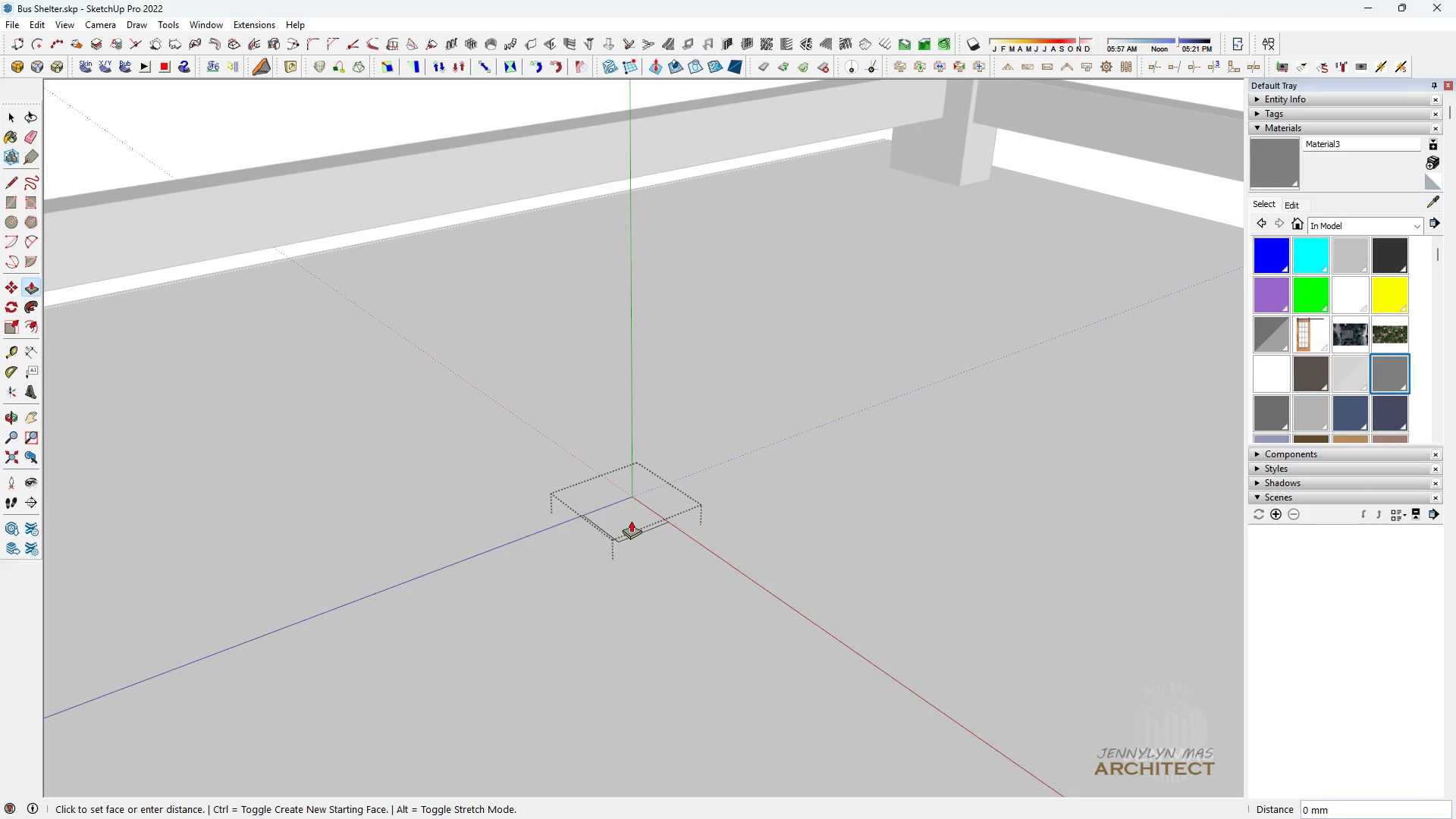 
left_click([631, 520])
 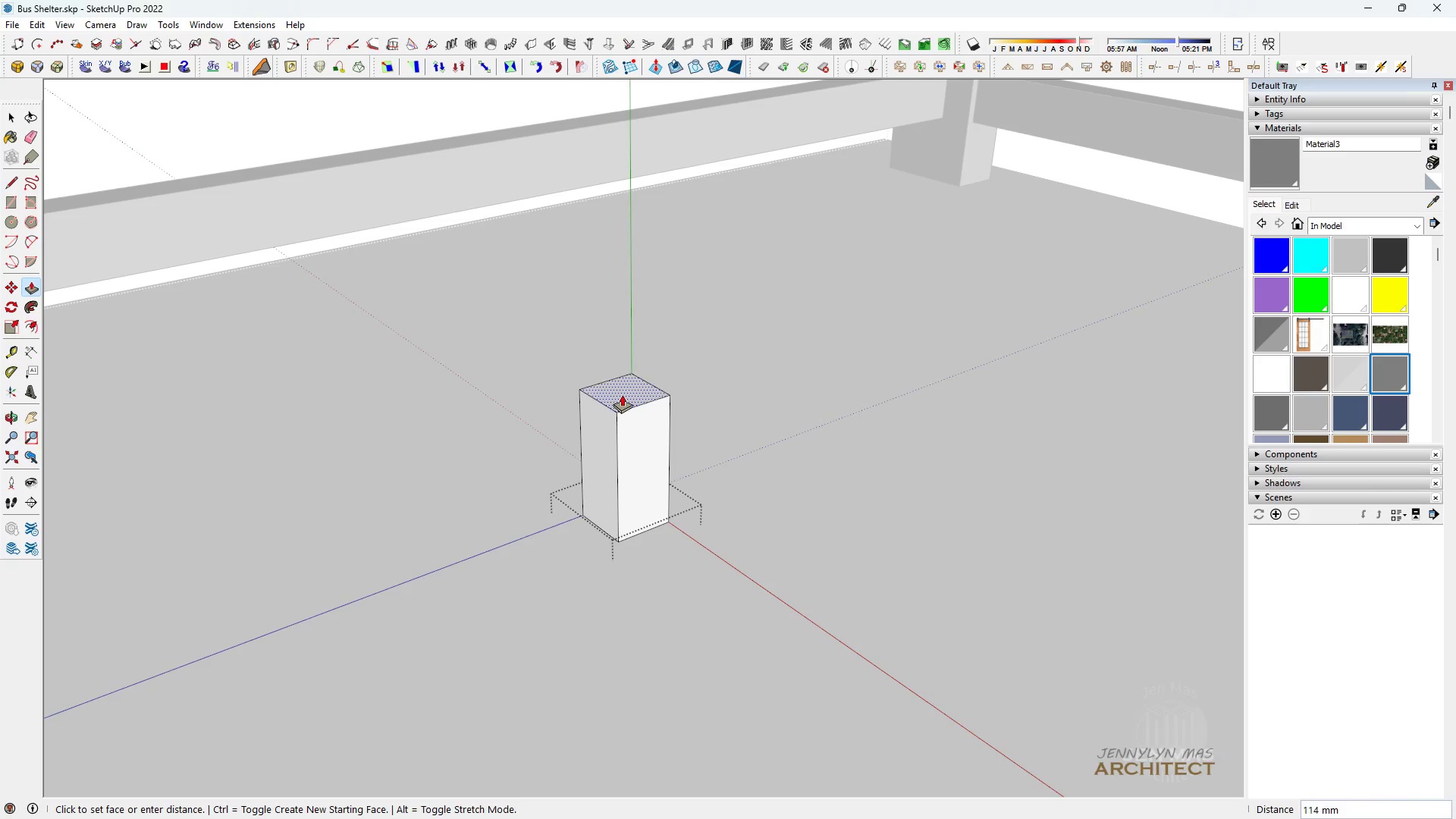 
left_click([622, 394])
 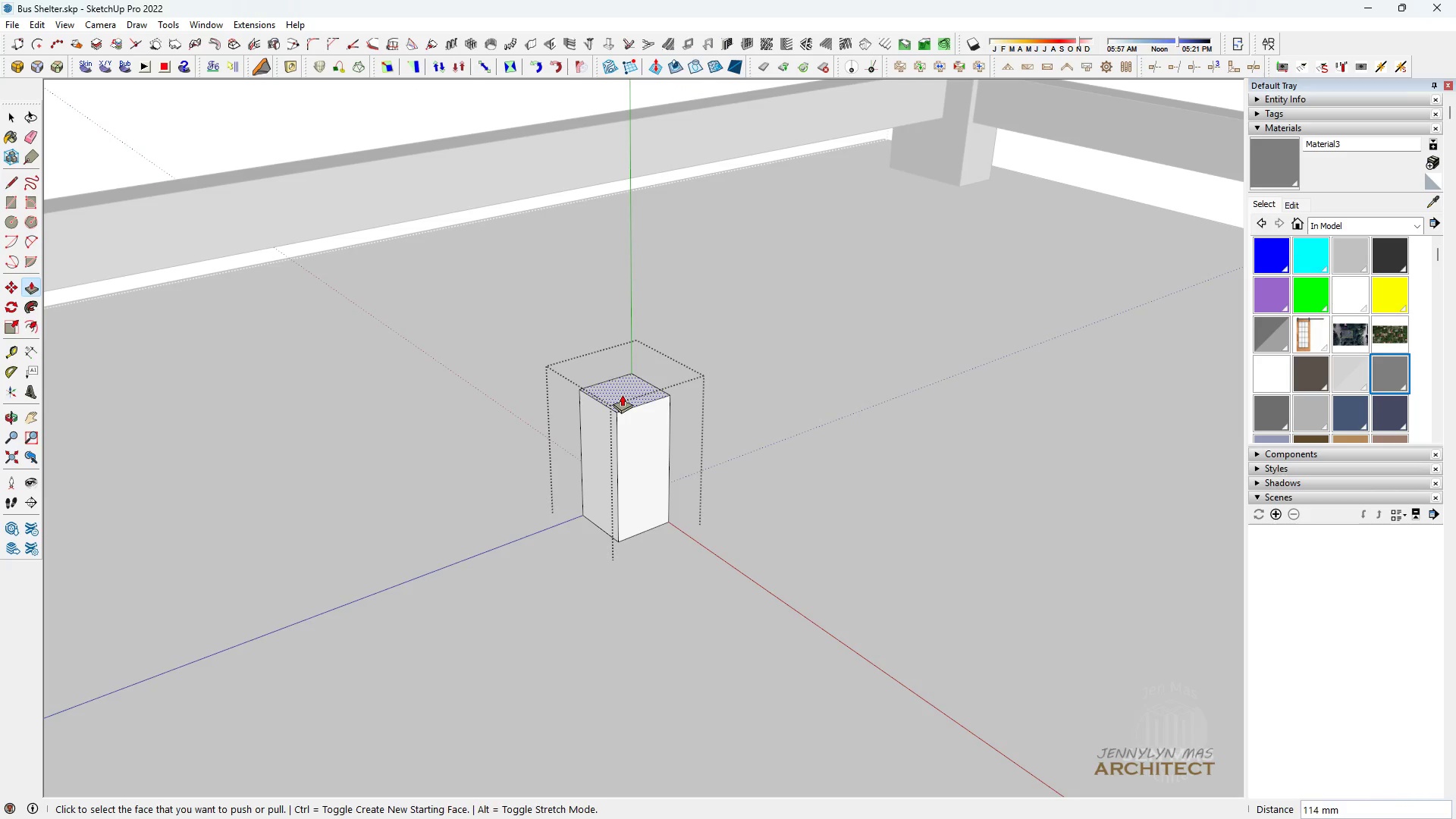 
key(Space)
 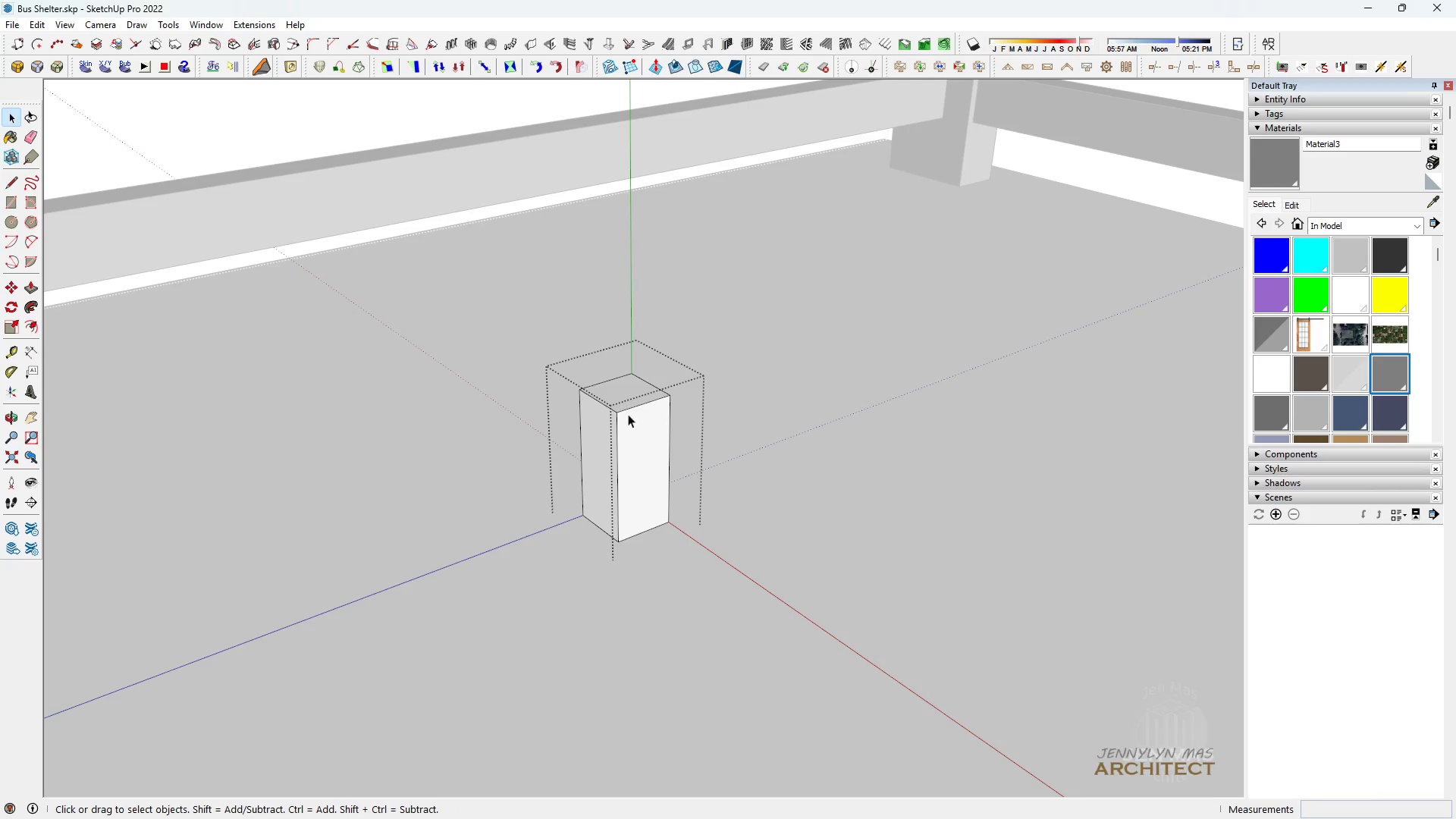 
key(Escape)
 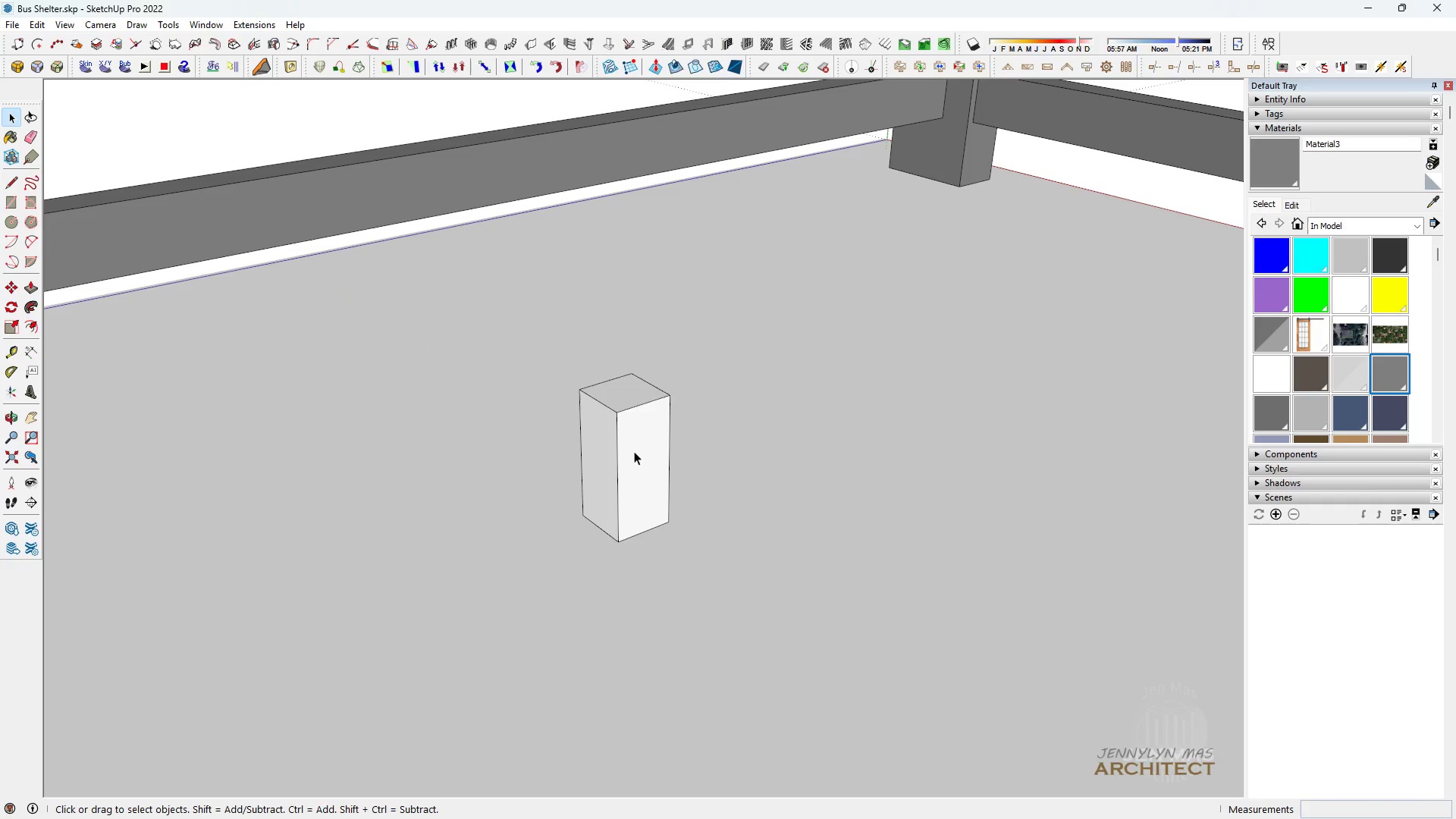 
left_click([634, 451])
 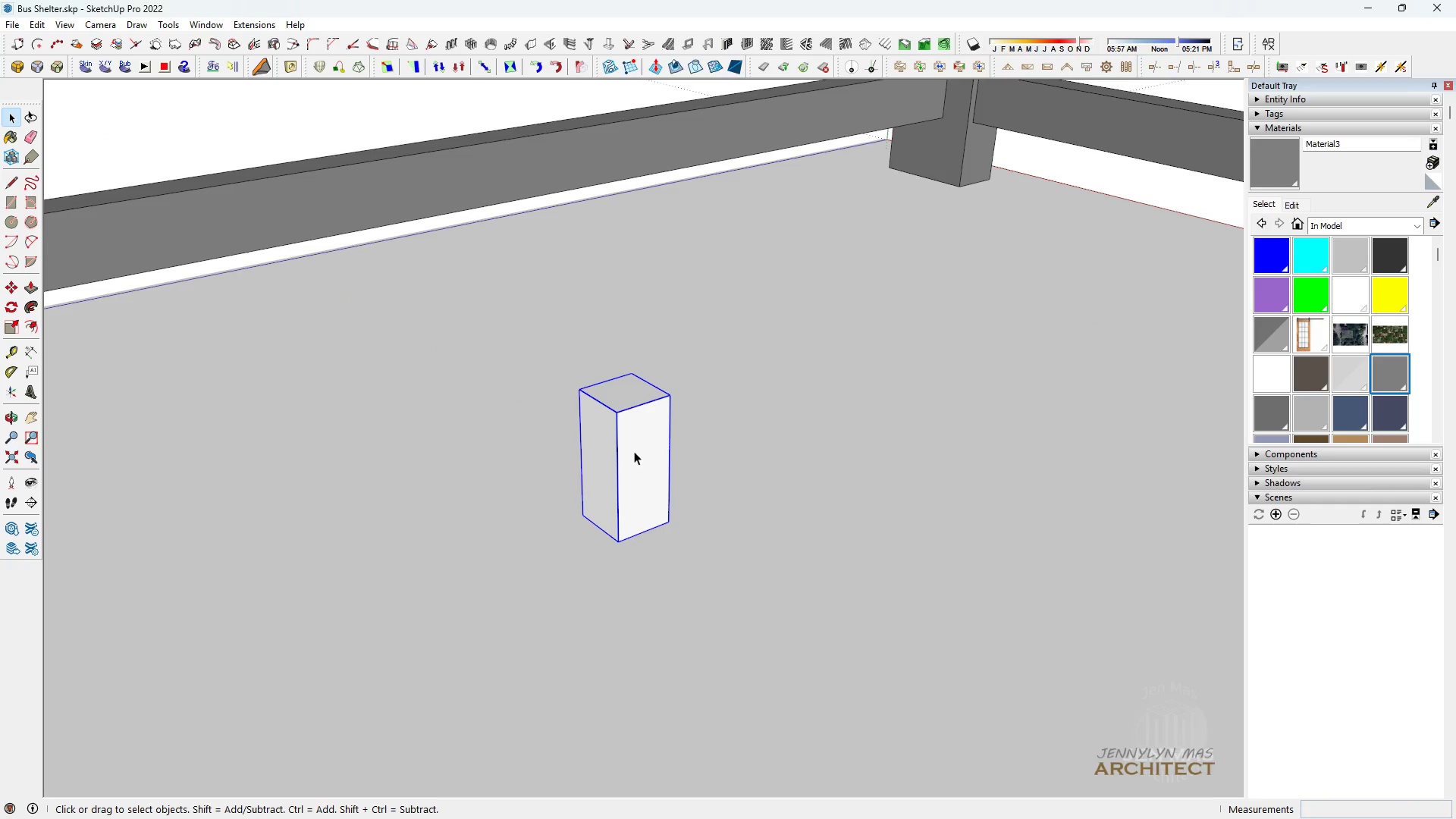 
key(Space)
 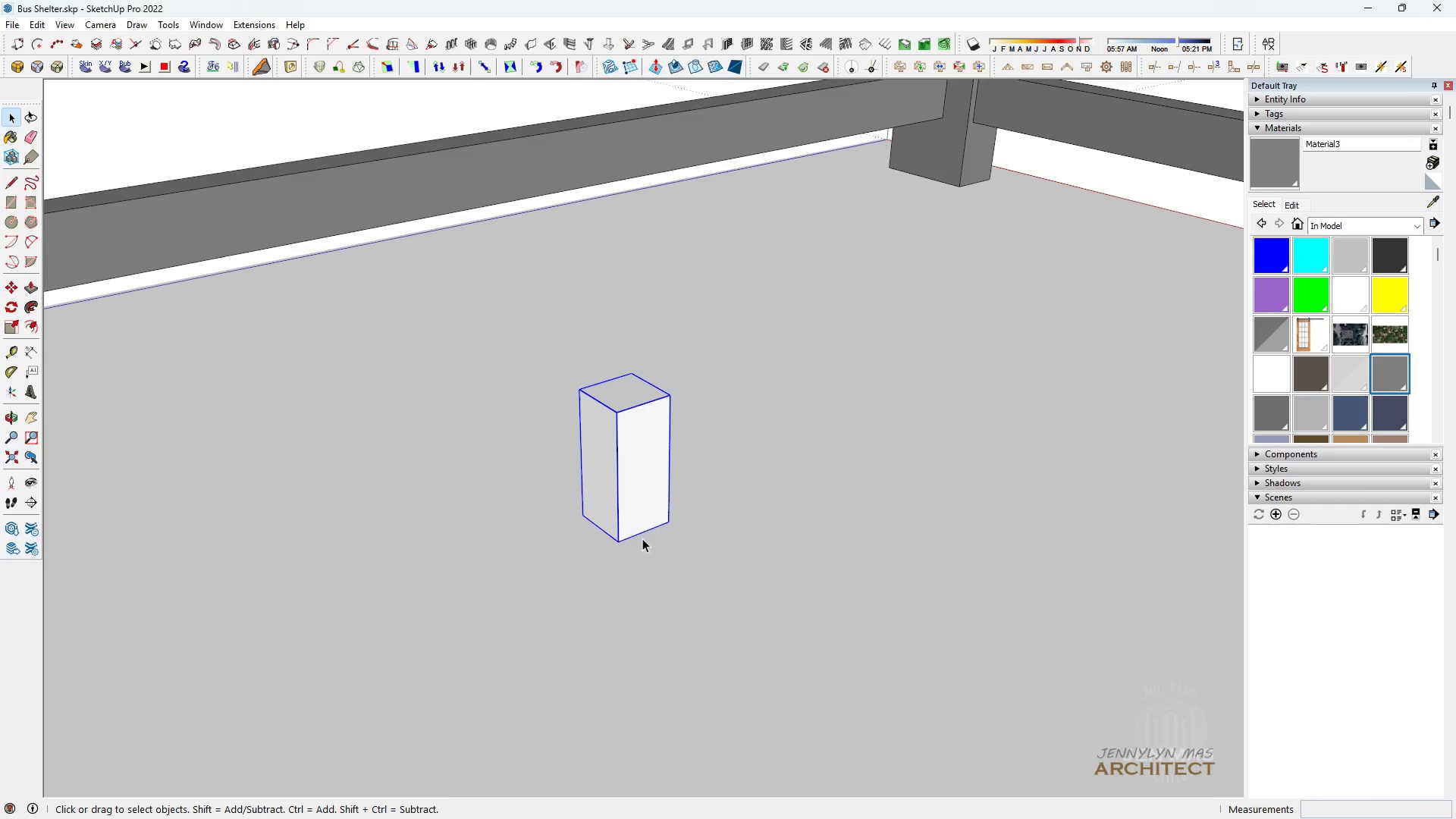 
key(M)
 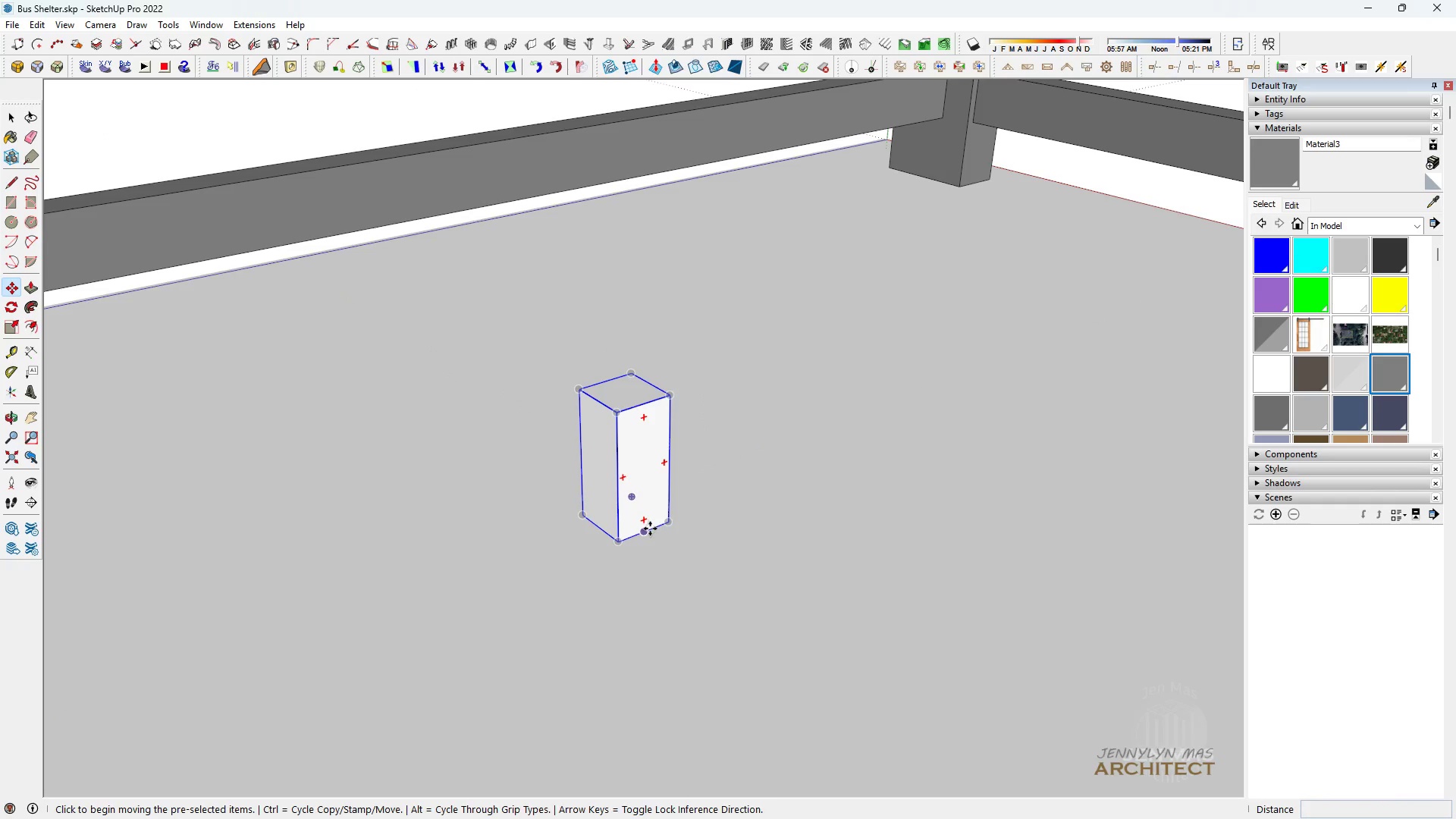 
left_click([650, 529])
 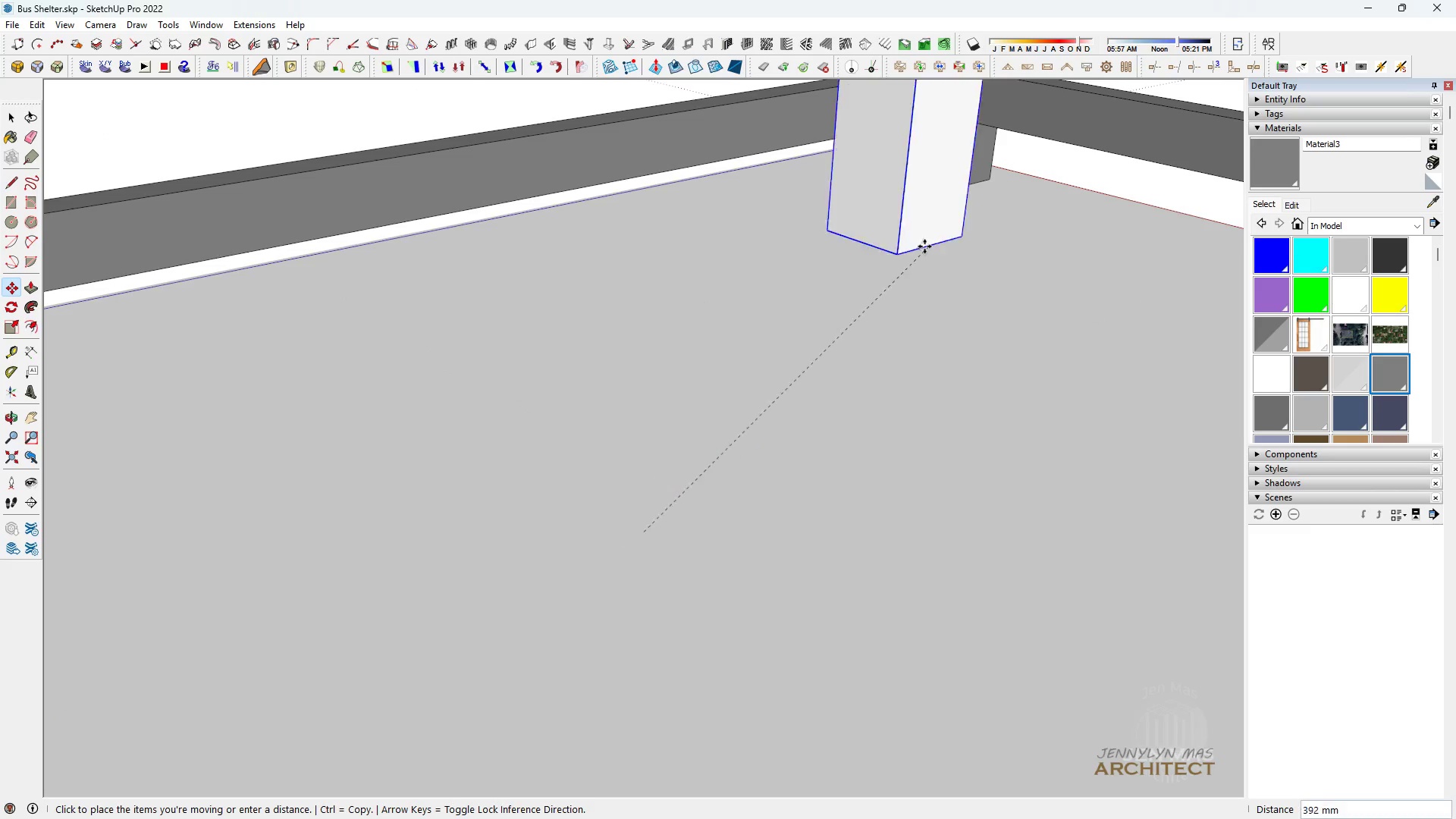 
scroll: coordinate [544, 374], scroll_direction: down, amount: 23.0
 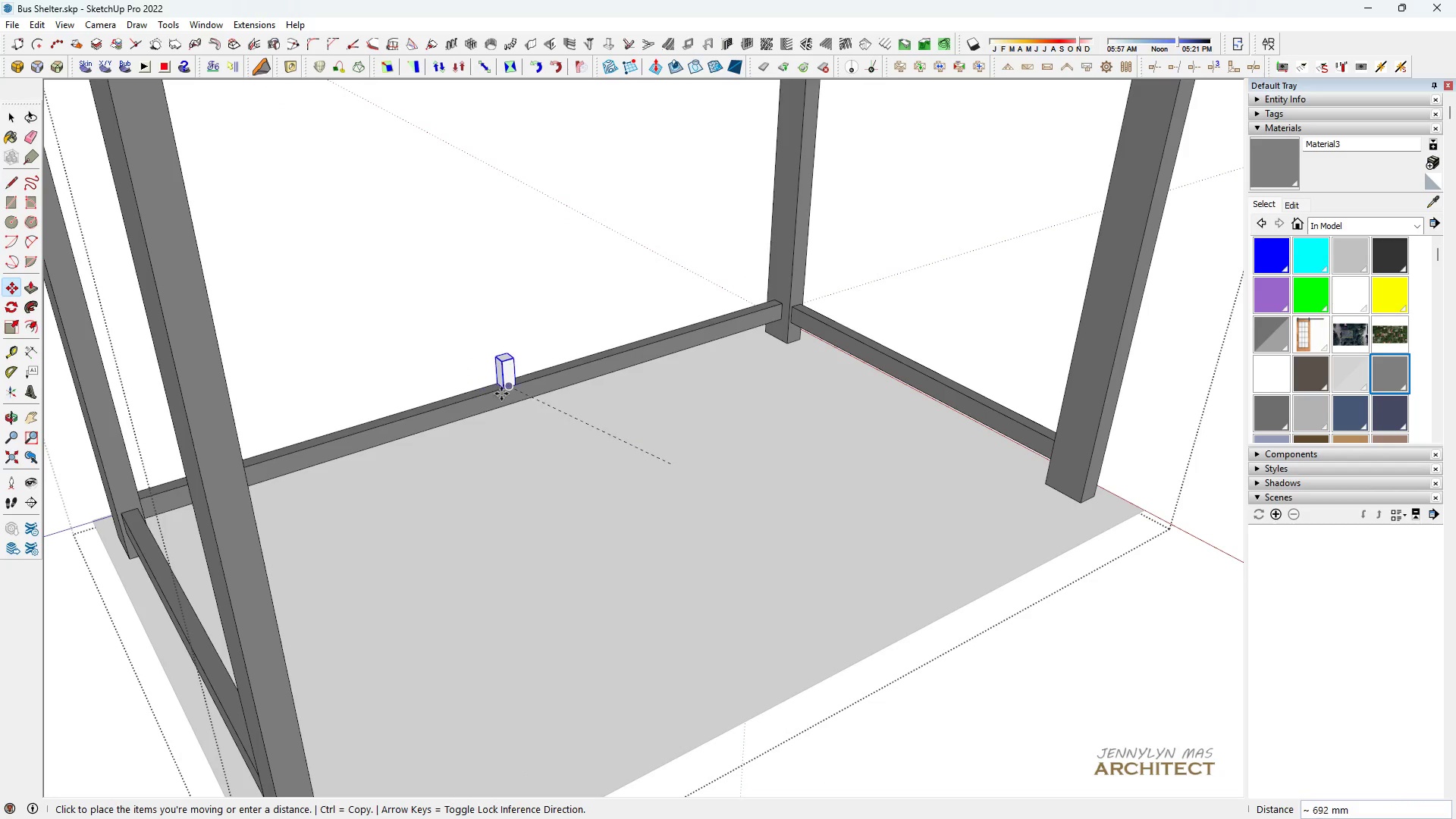 
left_click([517, 386])
 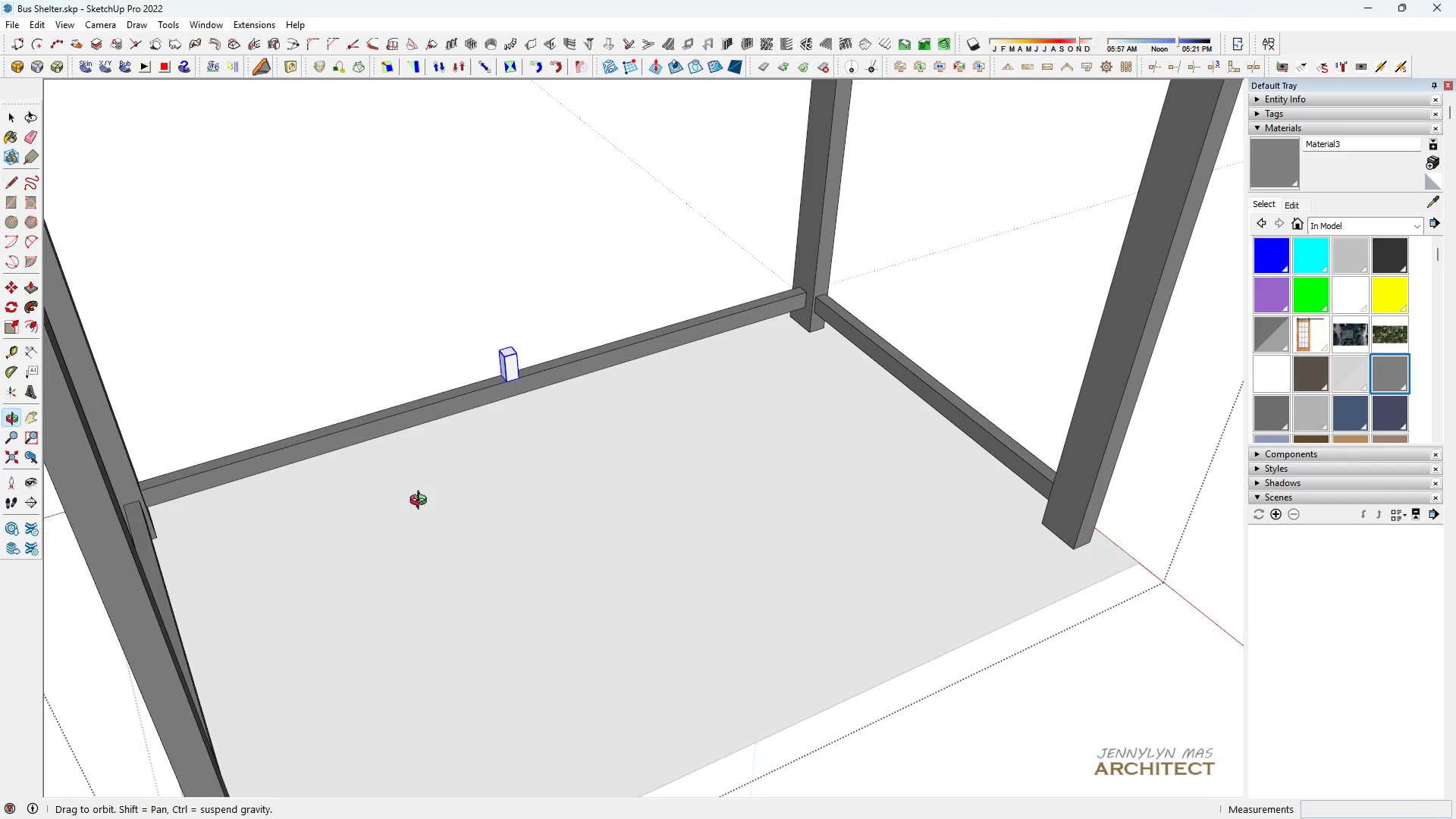 
scroll: coordinate [502, 391], scroll_direction: up, amount: 3.0
 